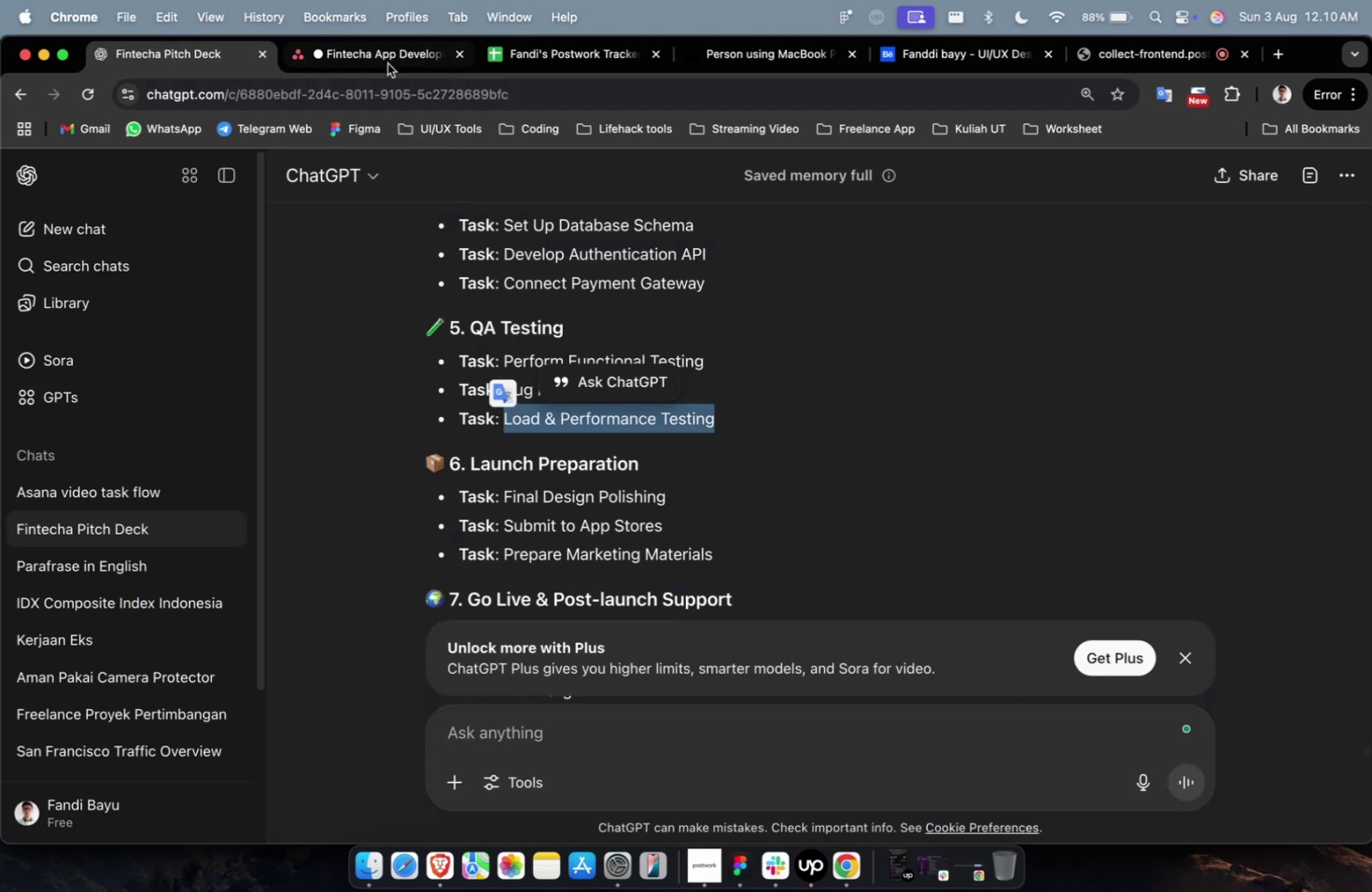 
left_click([387, 62])
 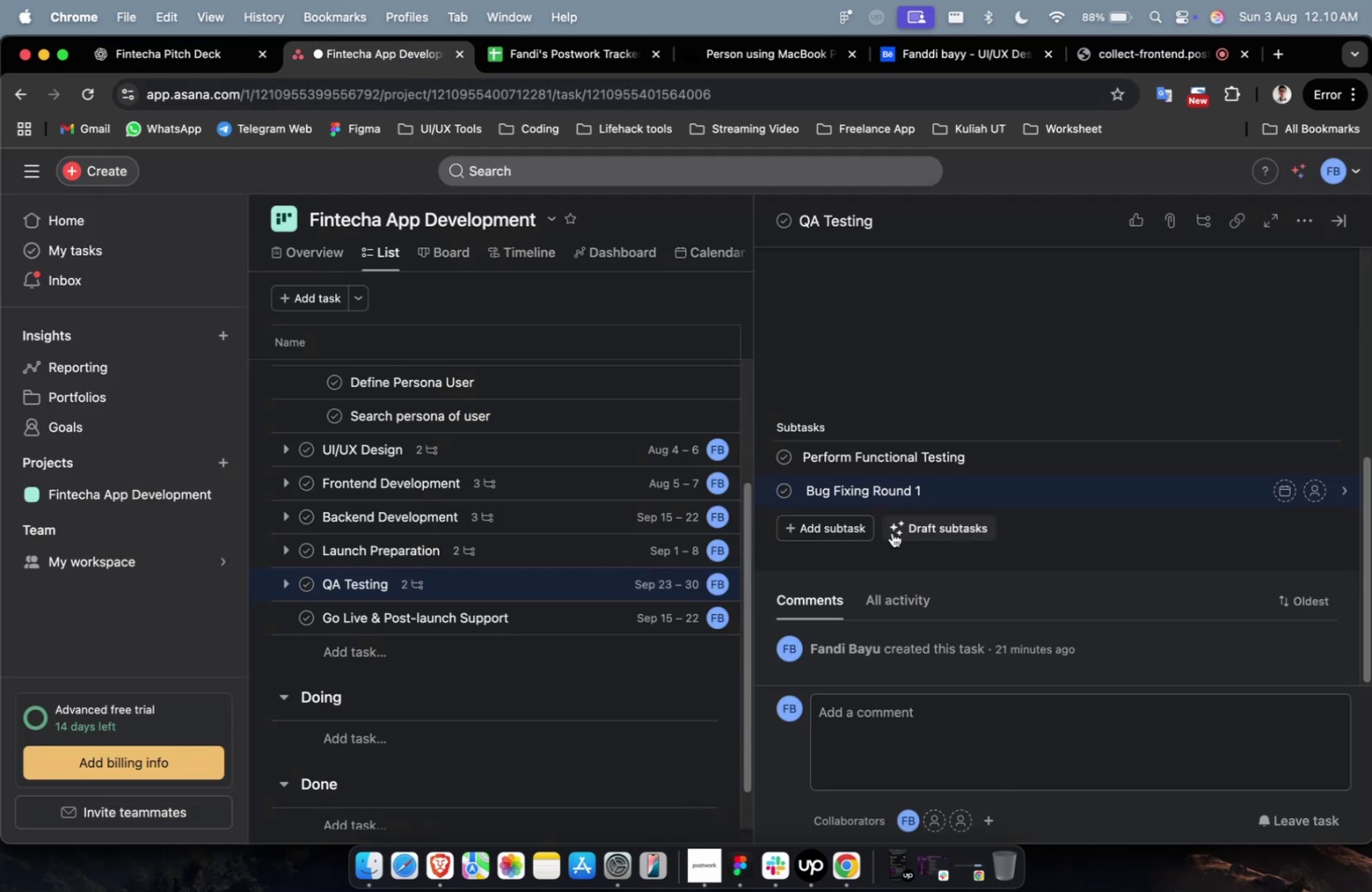 
left_click([830, 523])
 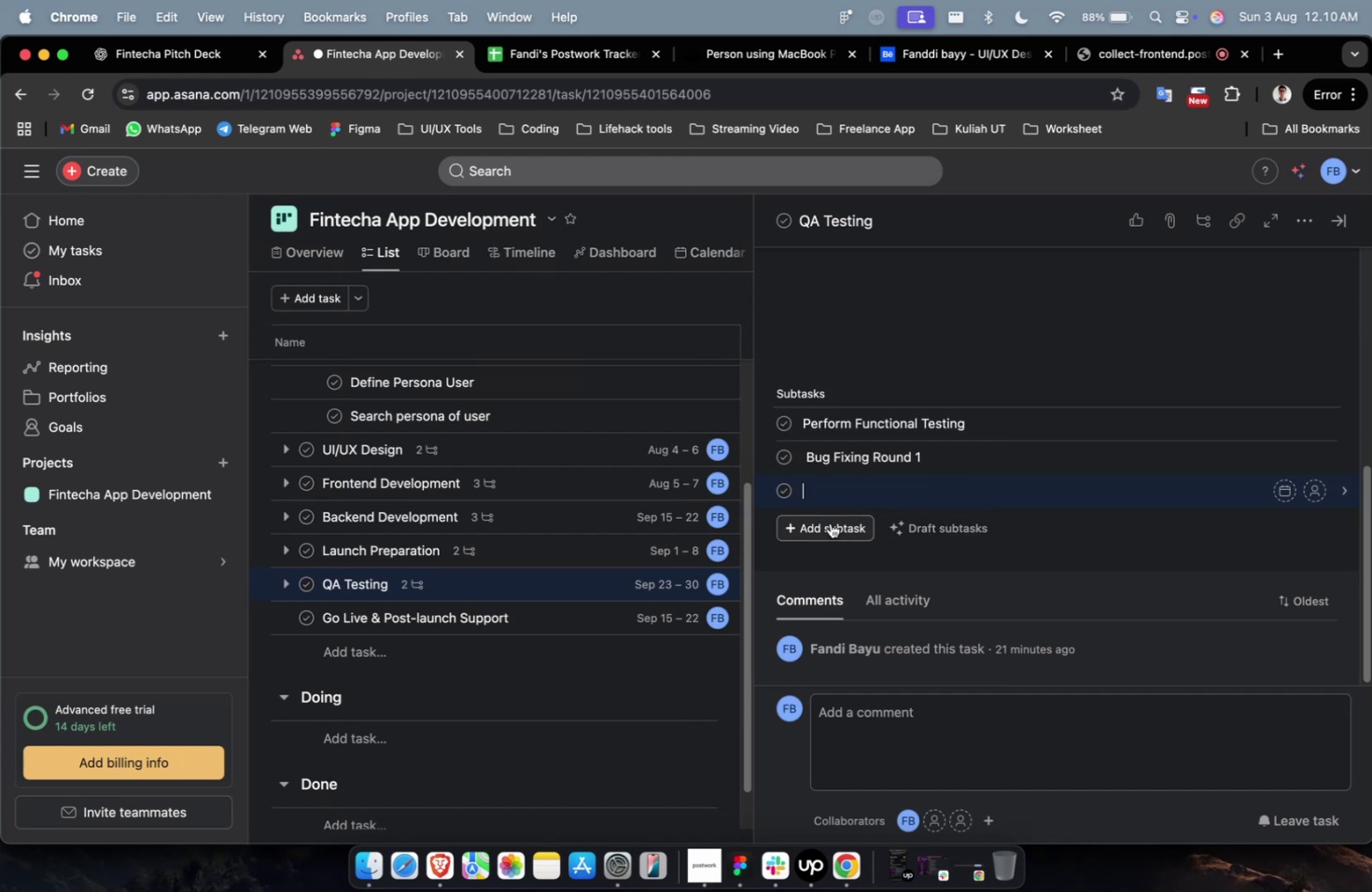 
key(Meta+V)
 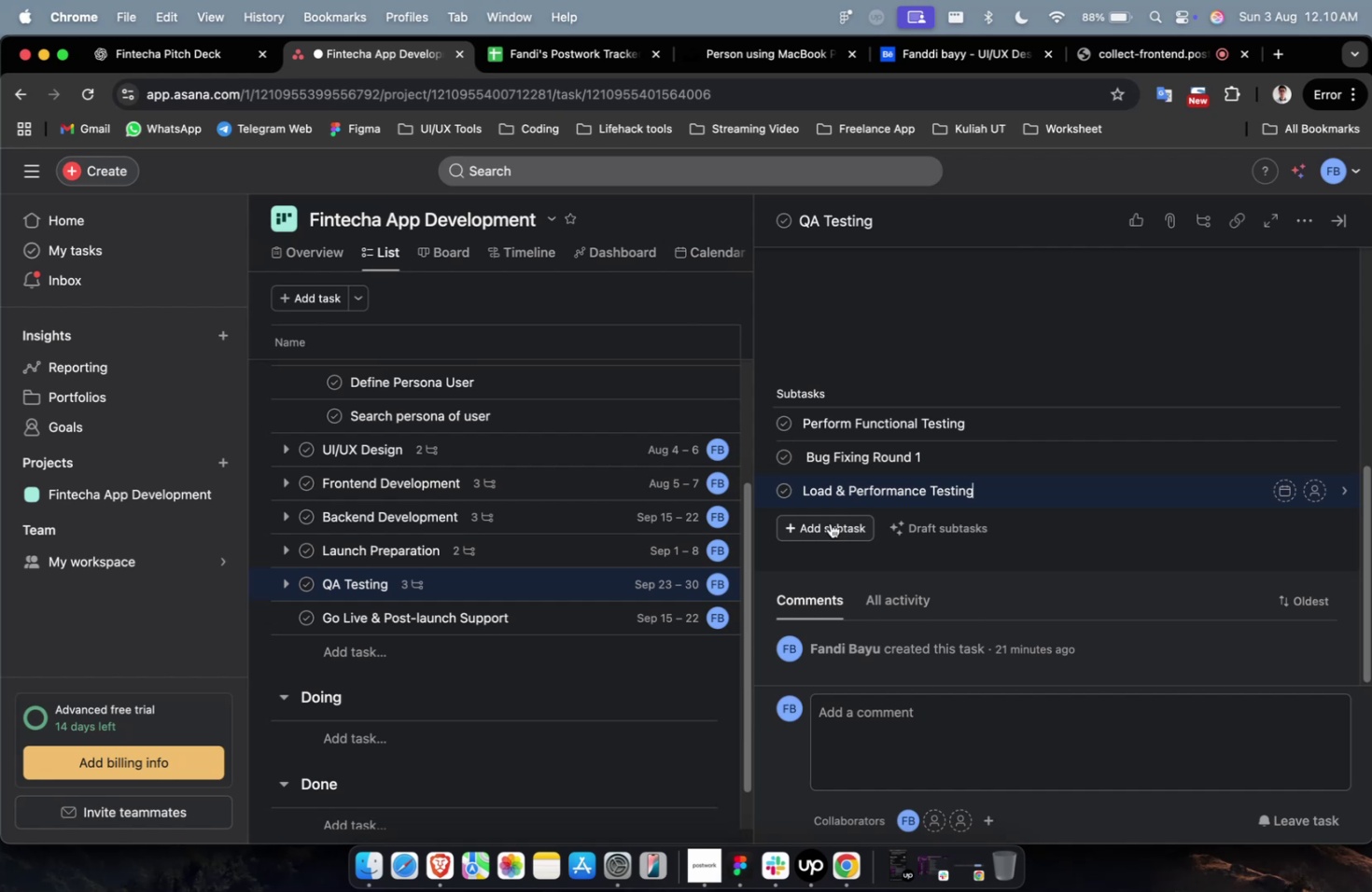 
wait(19.49)
 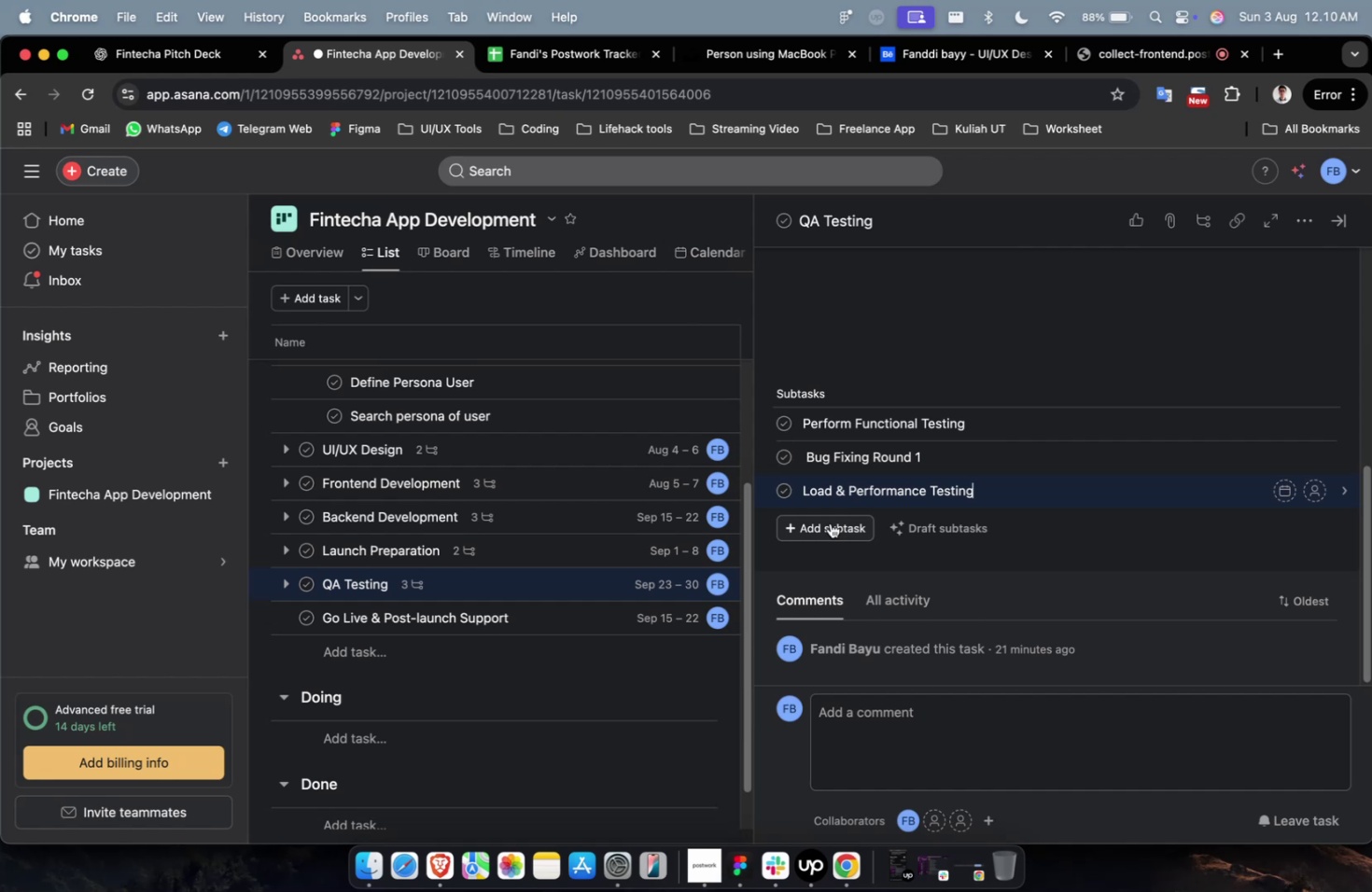 
left_click([938, 560])
 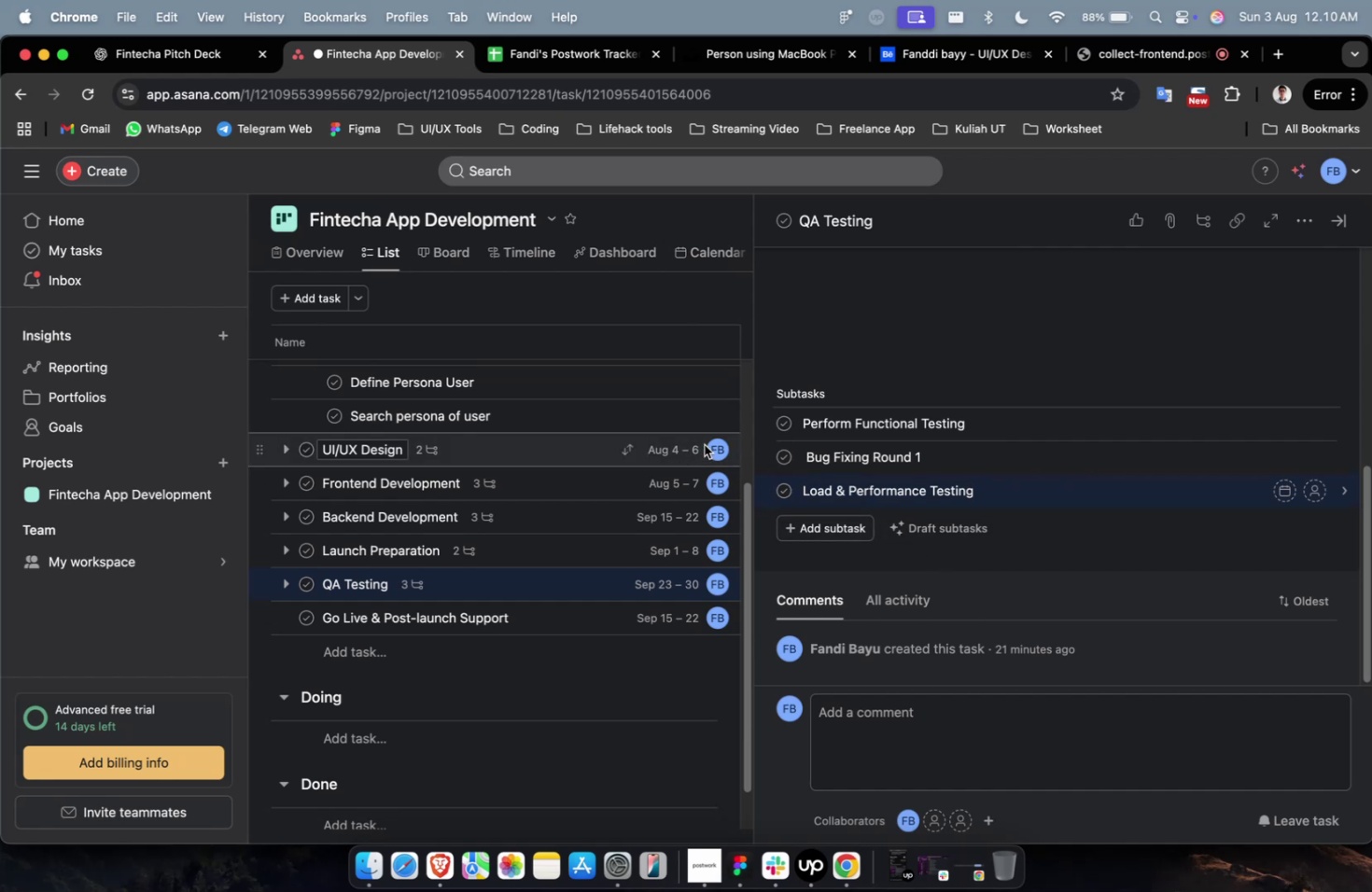 
left_click([905, 529])
 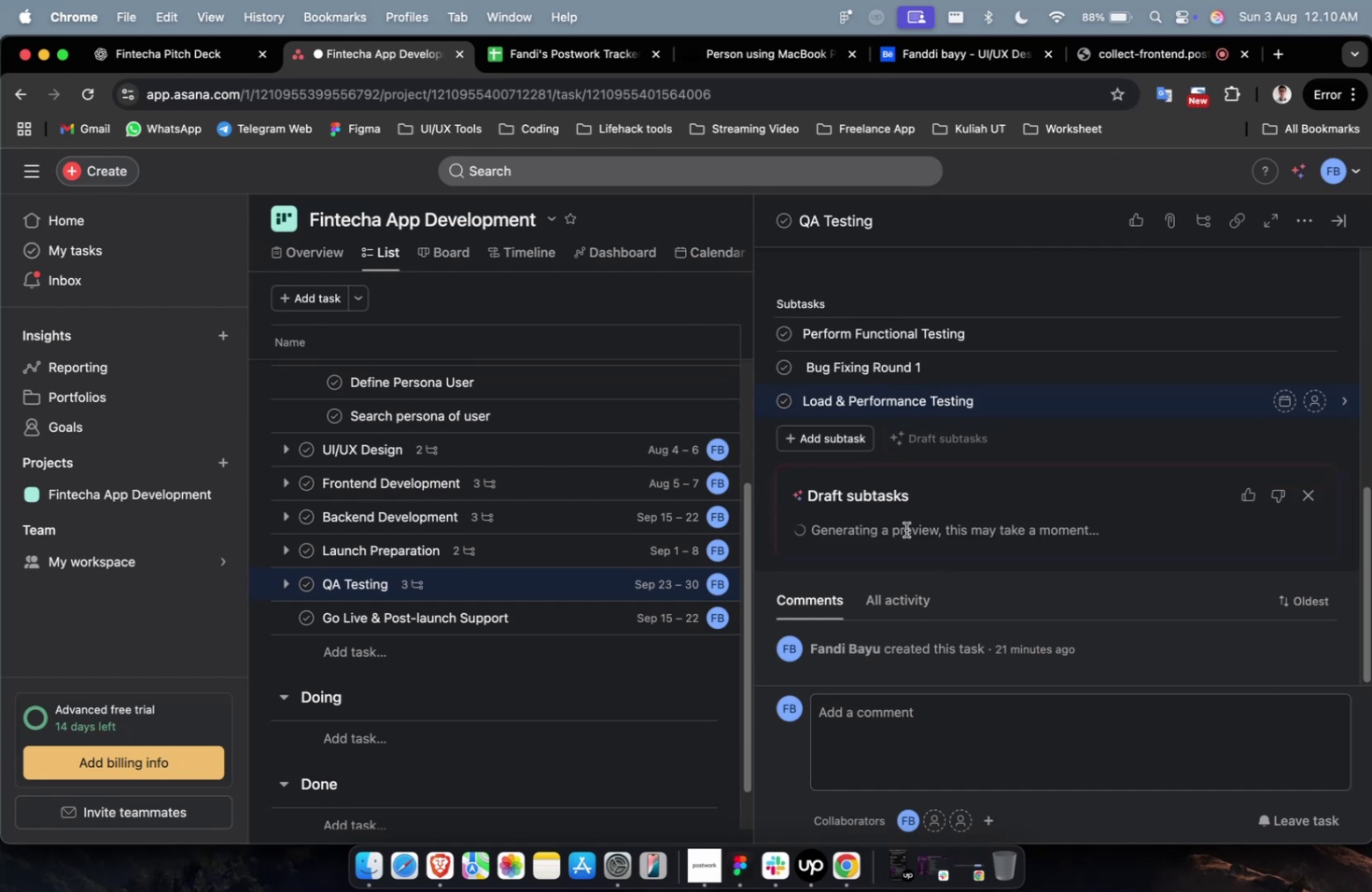 
scroll: coordinate [905, 529], scroll_direction: up, amount: 9.0
 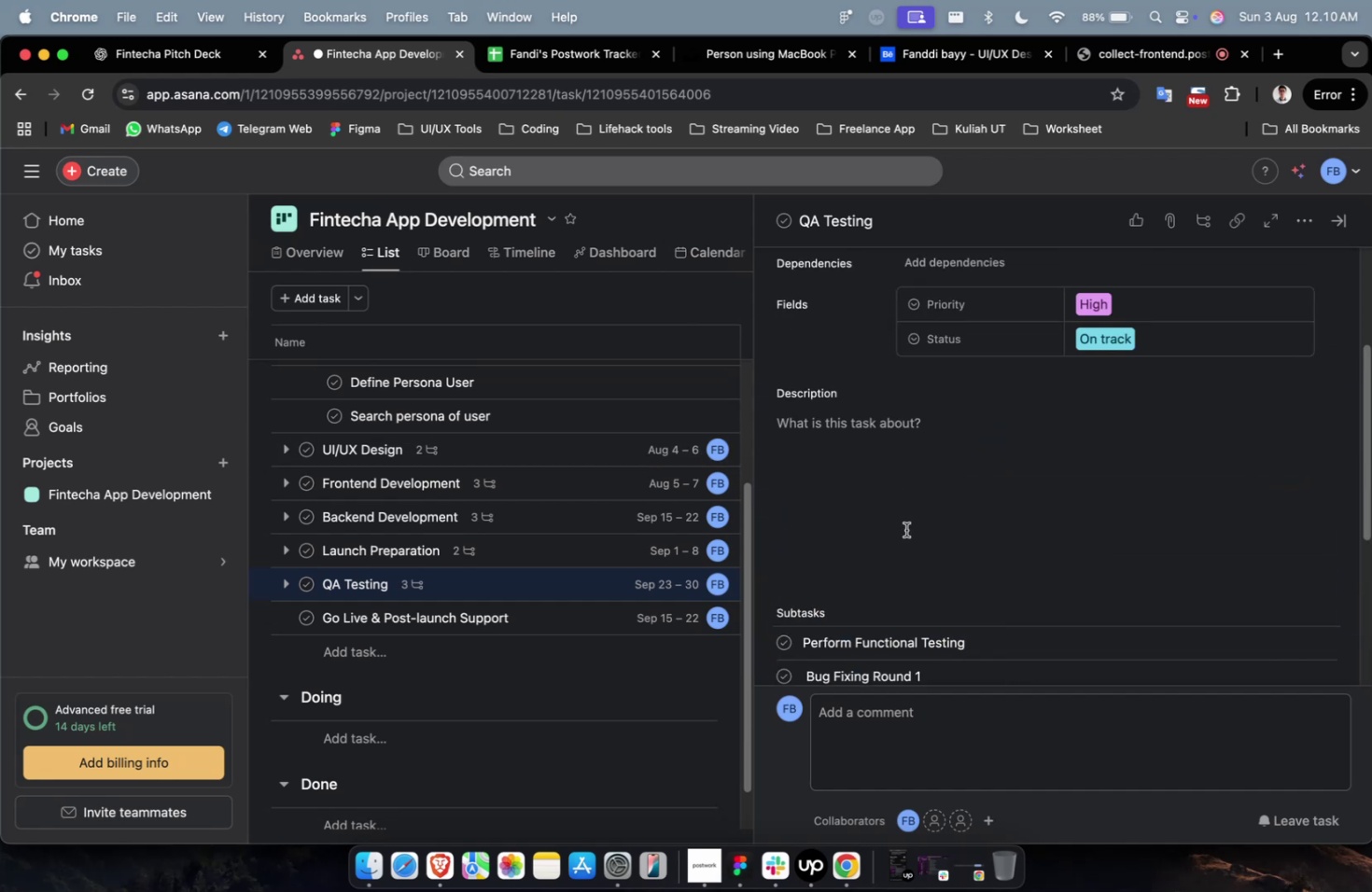 
scroll: coordinate [905, 529], scroll_direction: down, amount: 8.0
 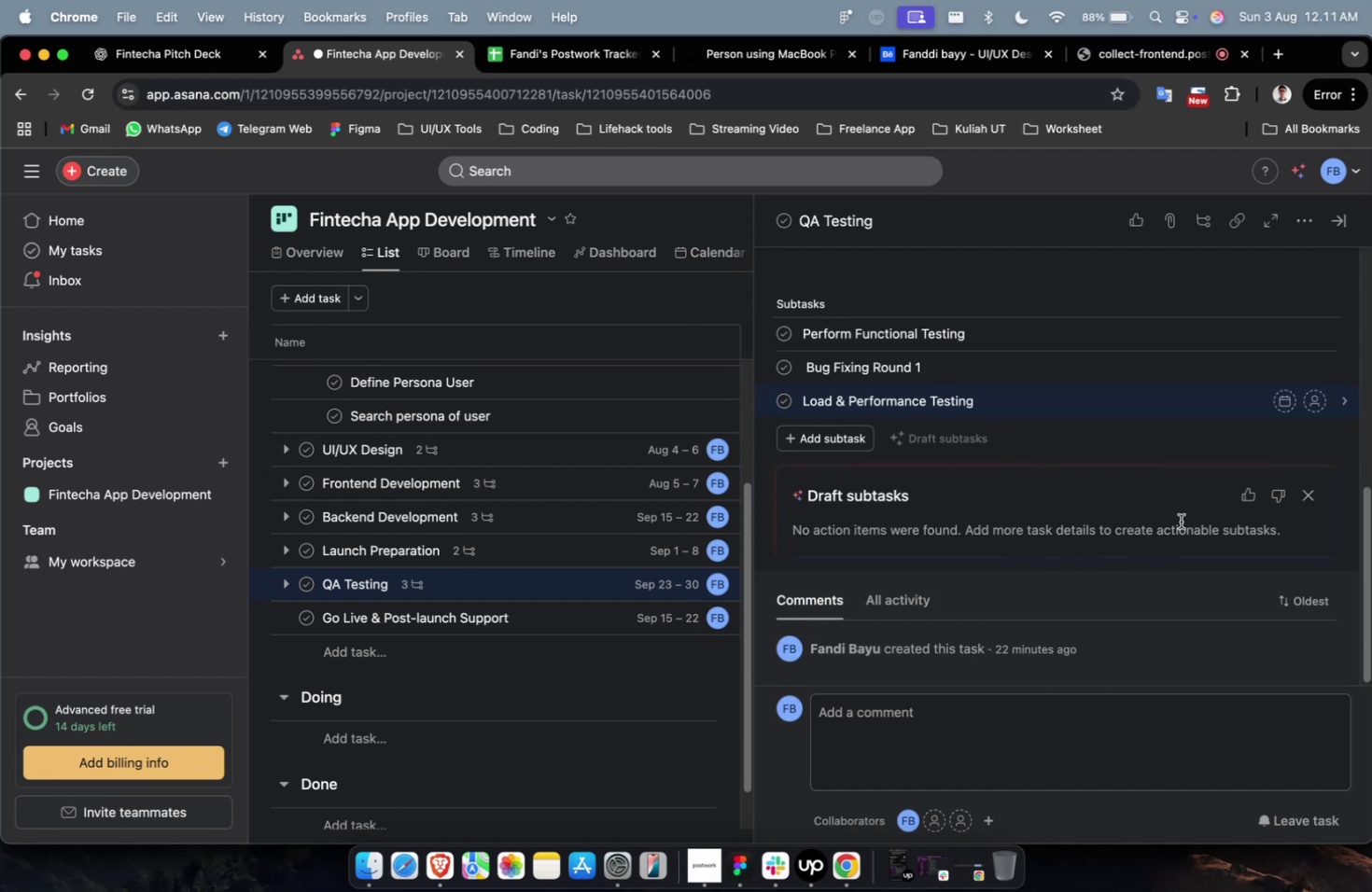 
wait(5.2)
 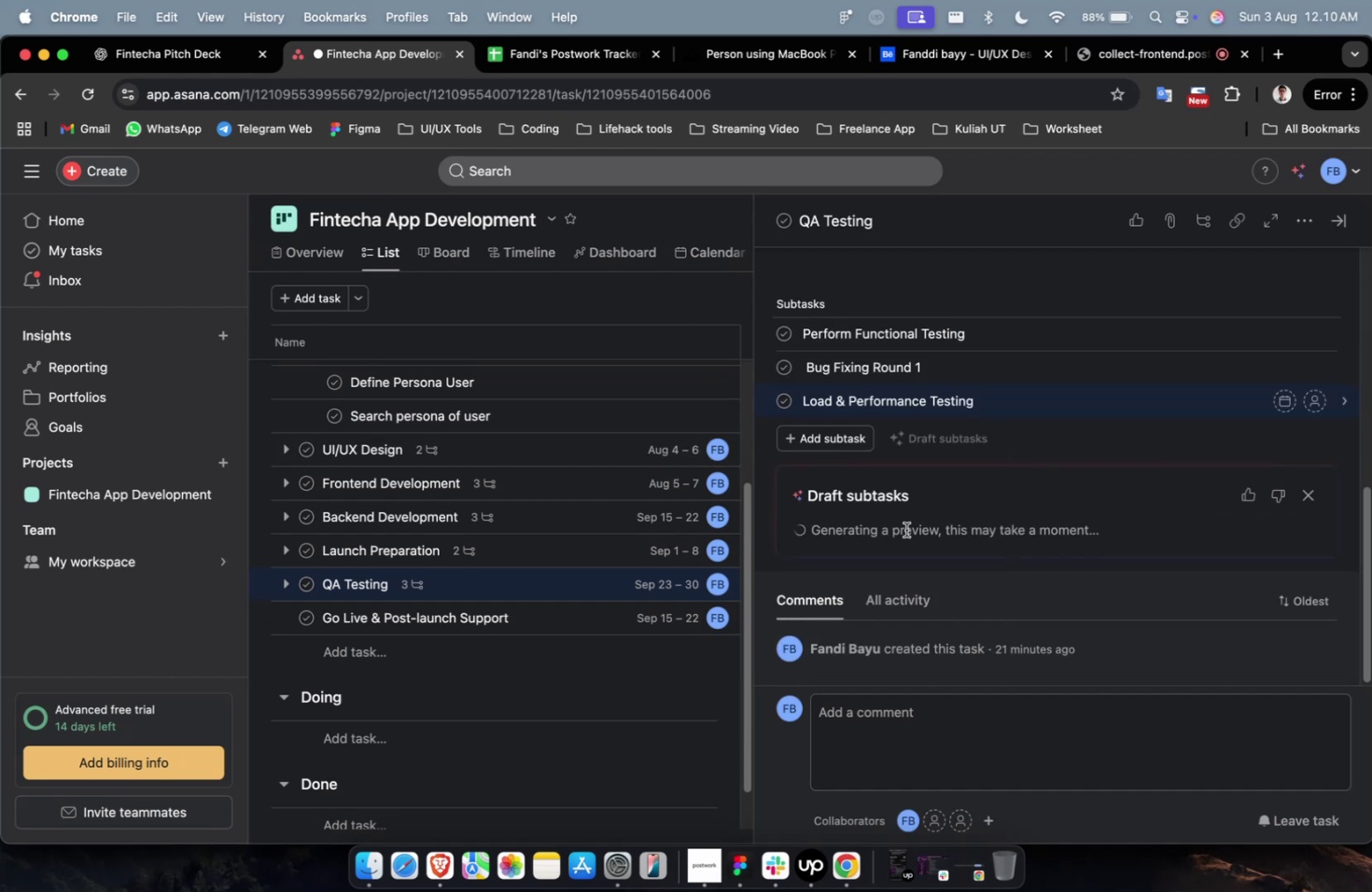 
left_click([1308, 498])
 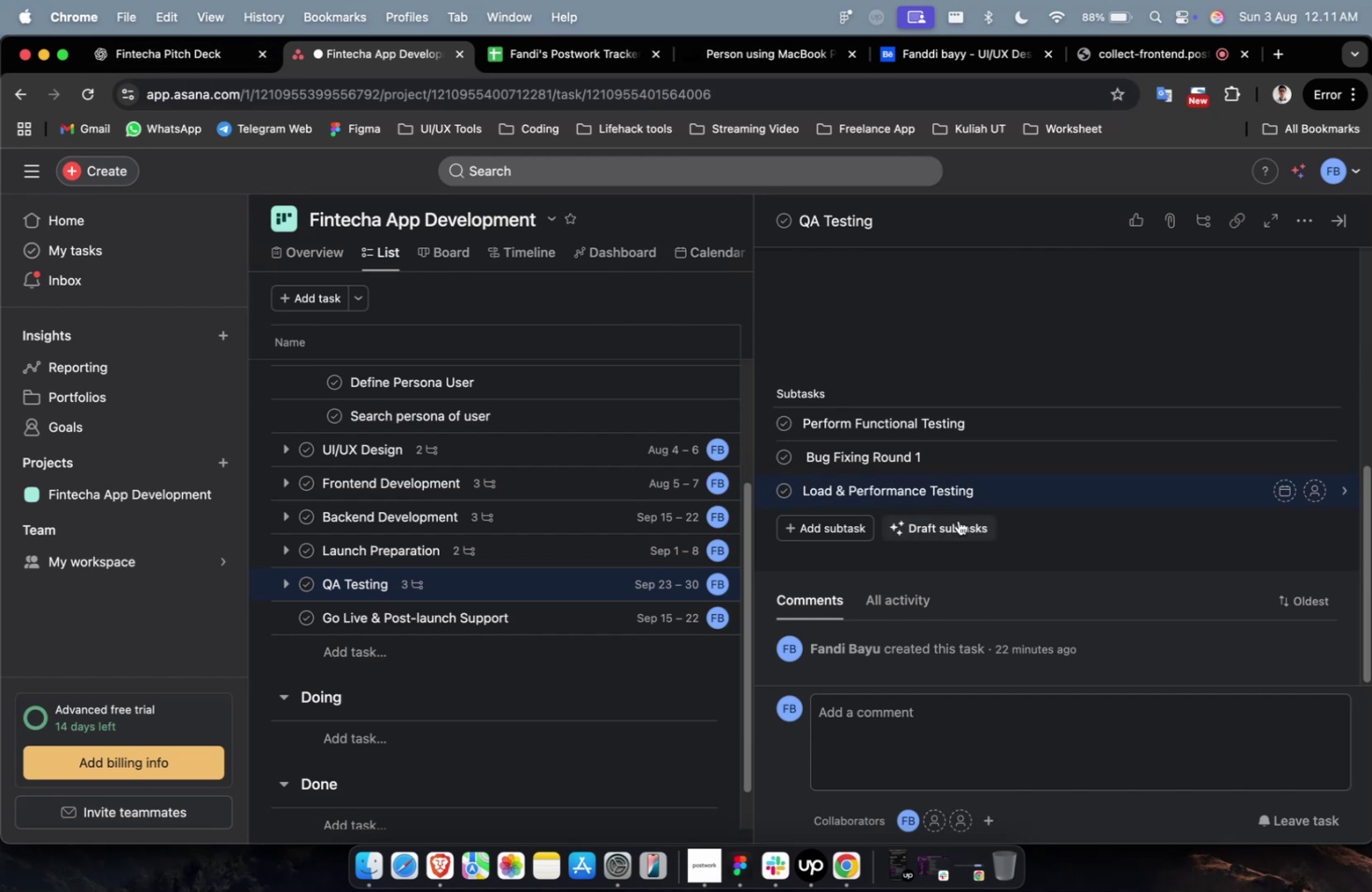 
wait(9.08)
 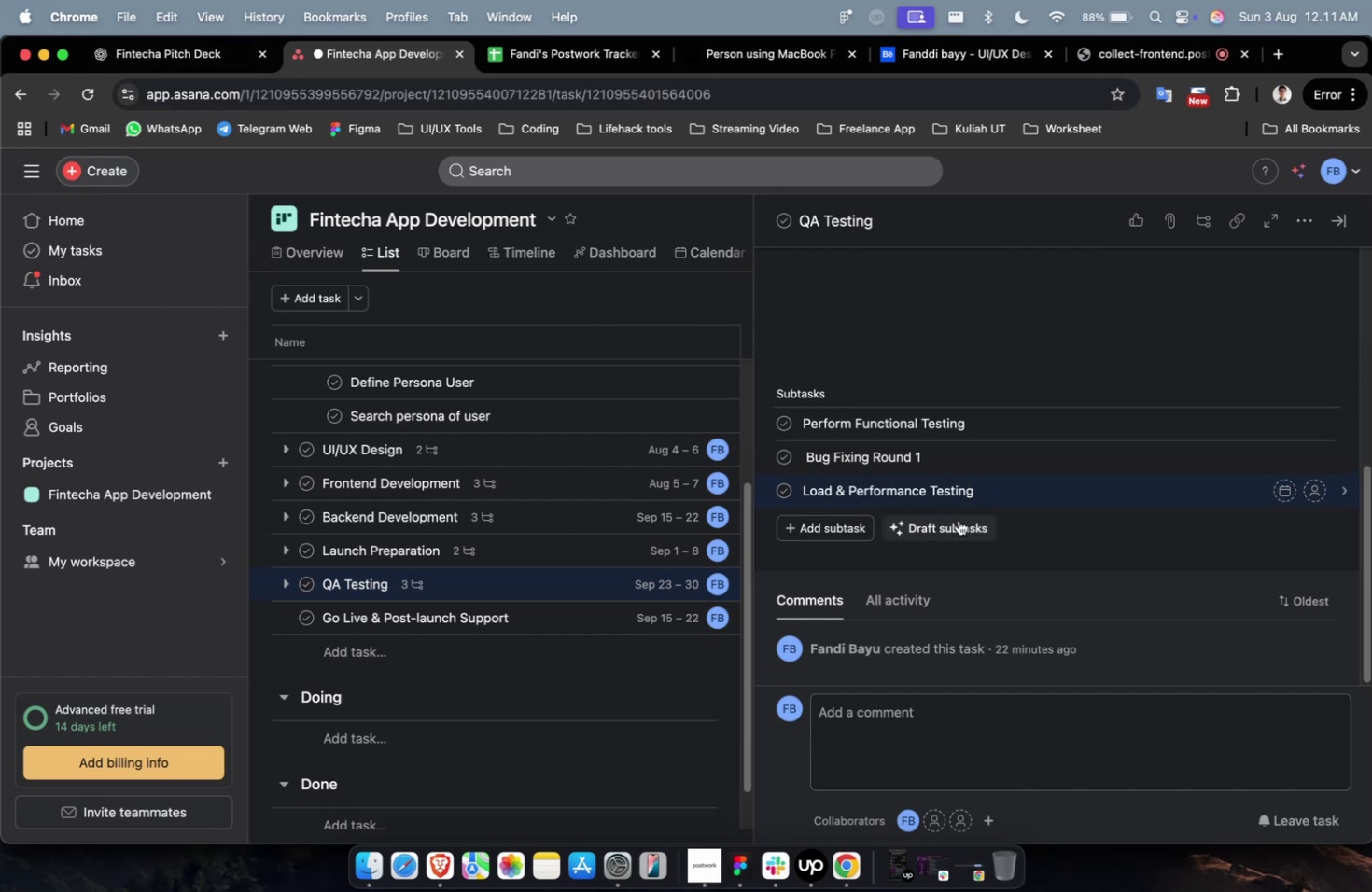 
scroll: coordinate [958, 520], scroll_direction: down, amount: 4.0
 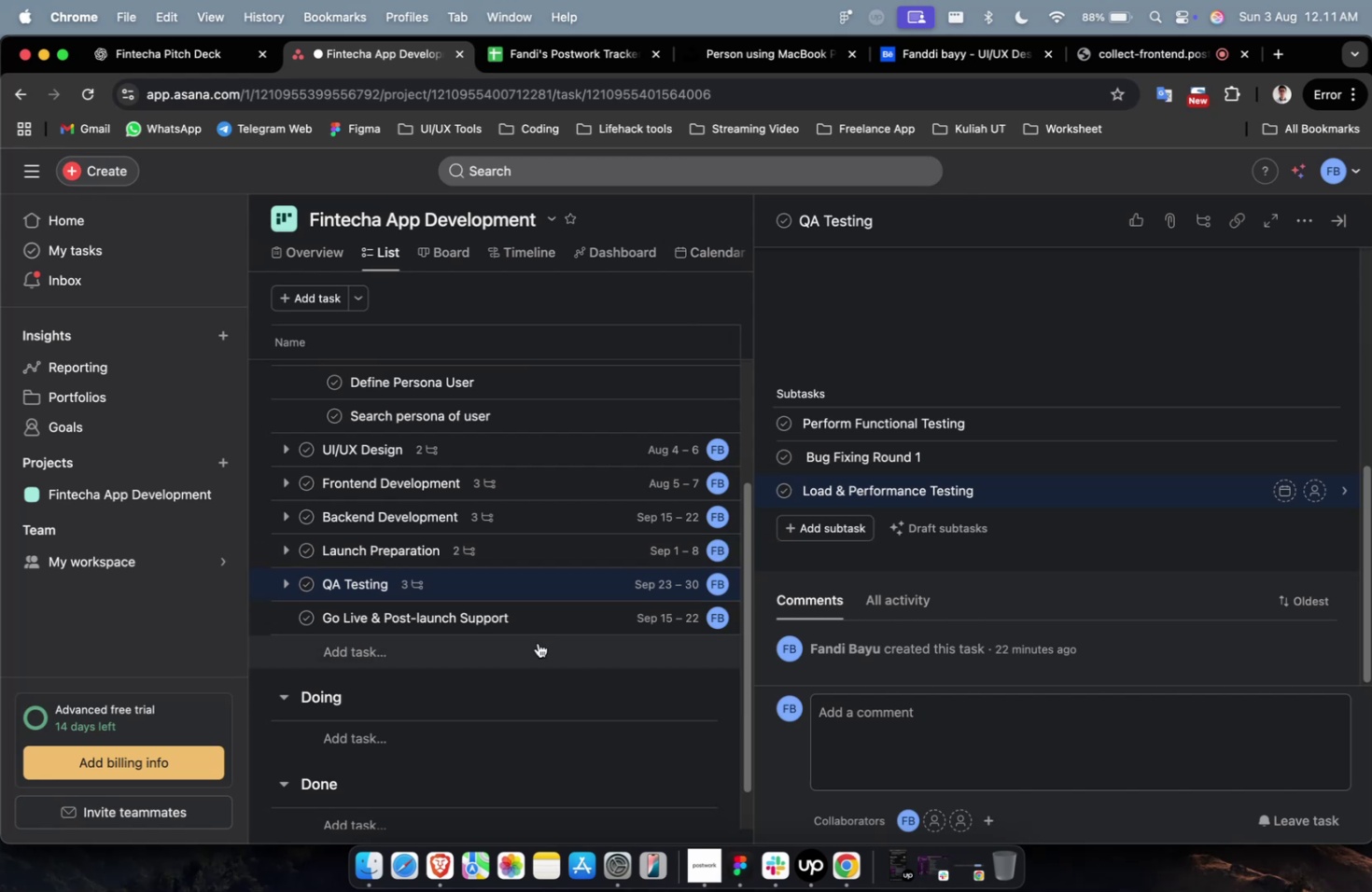 
left_click([543, 619])
 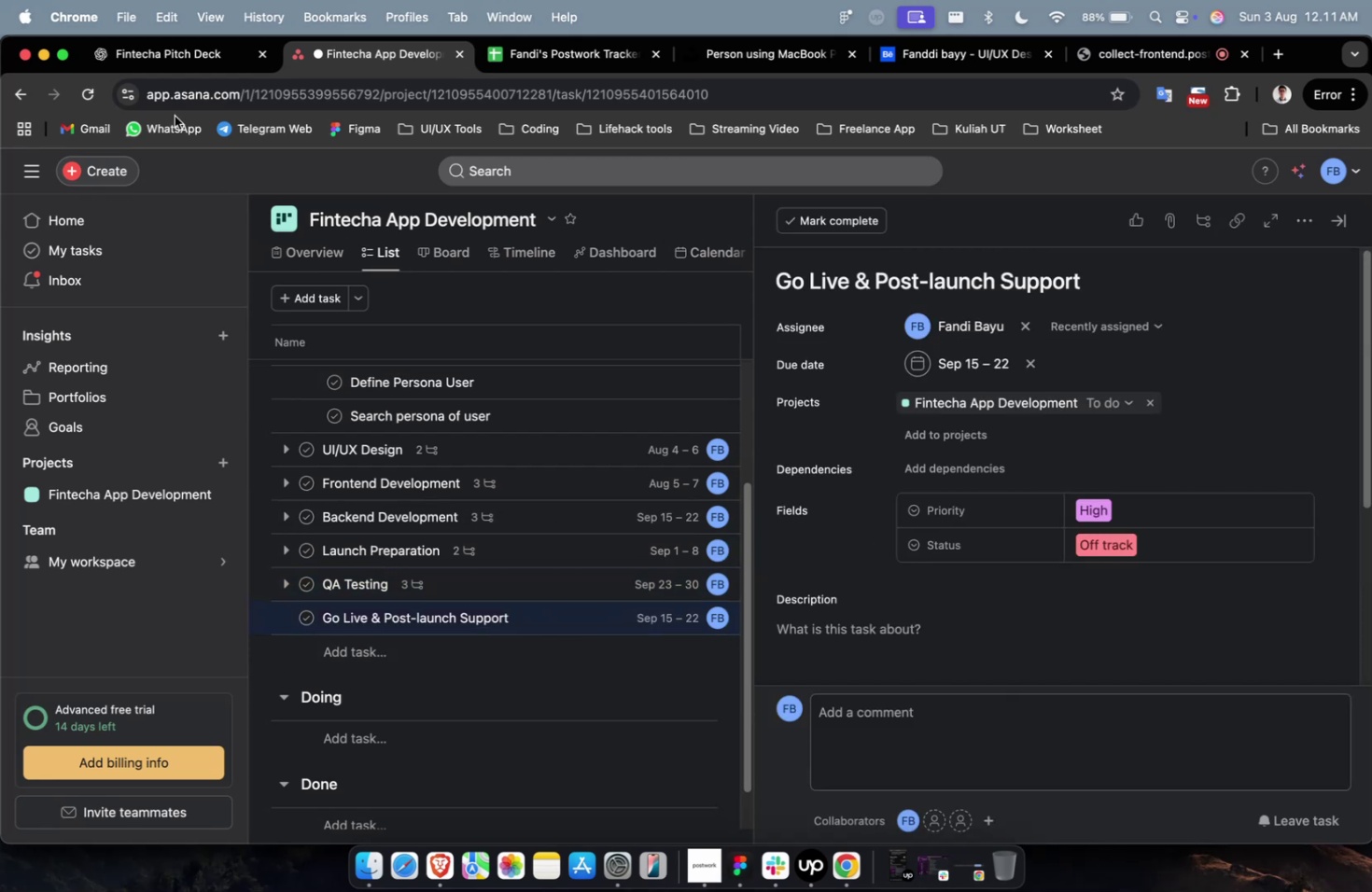 
left_click([158, 70])
 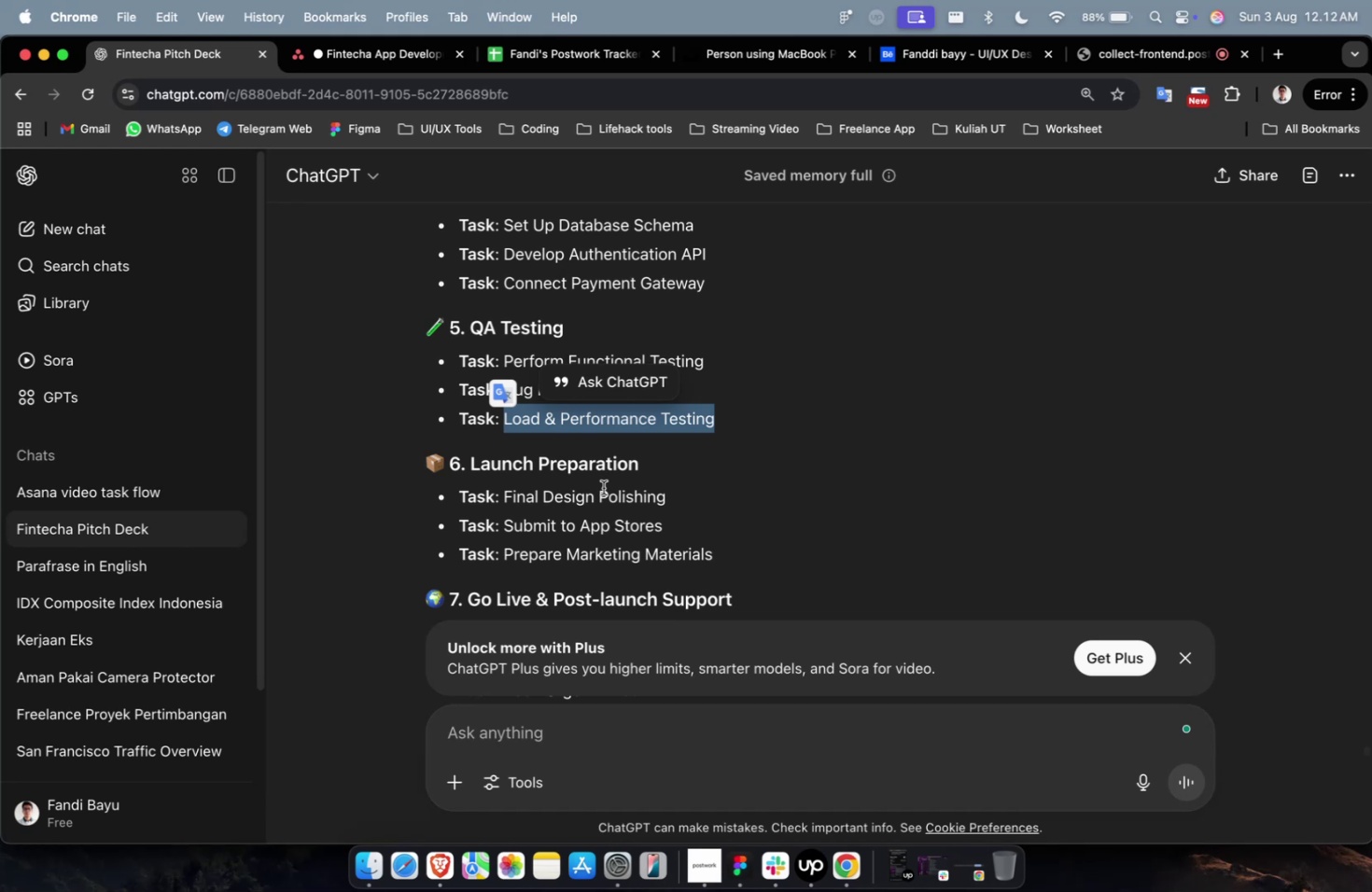 
wait(55.77)
 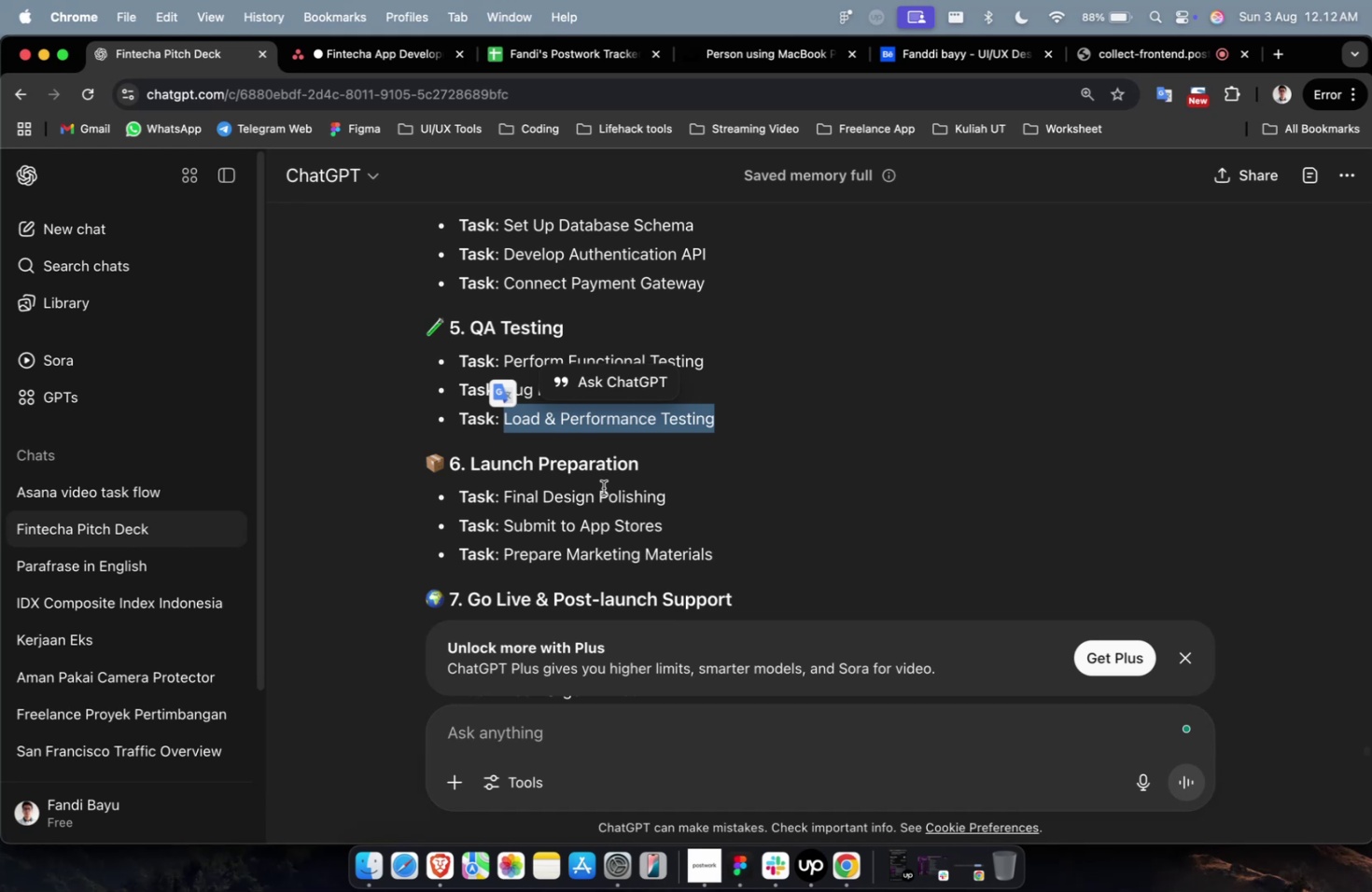 
left_click([603, 487])
 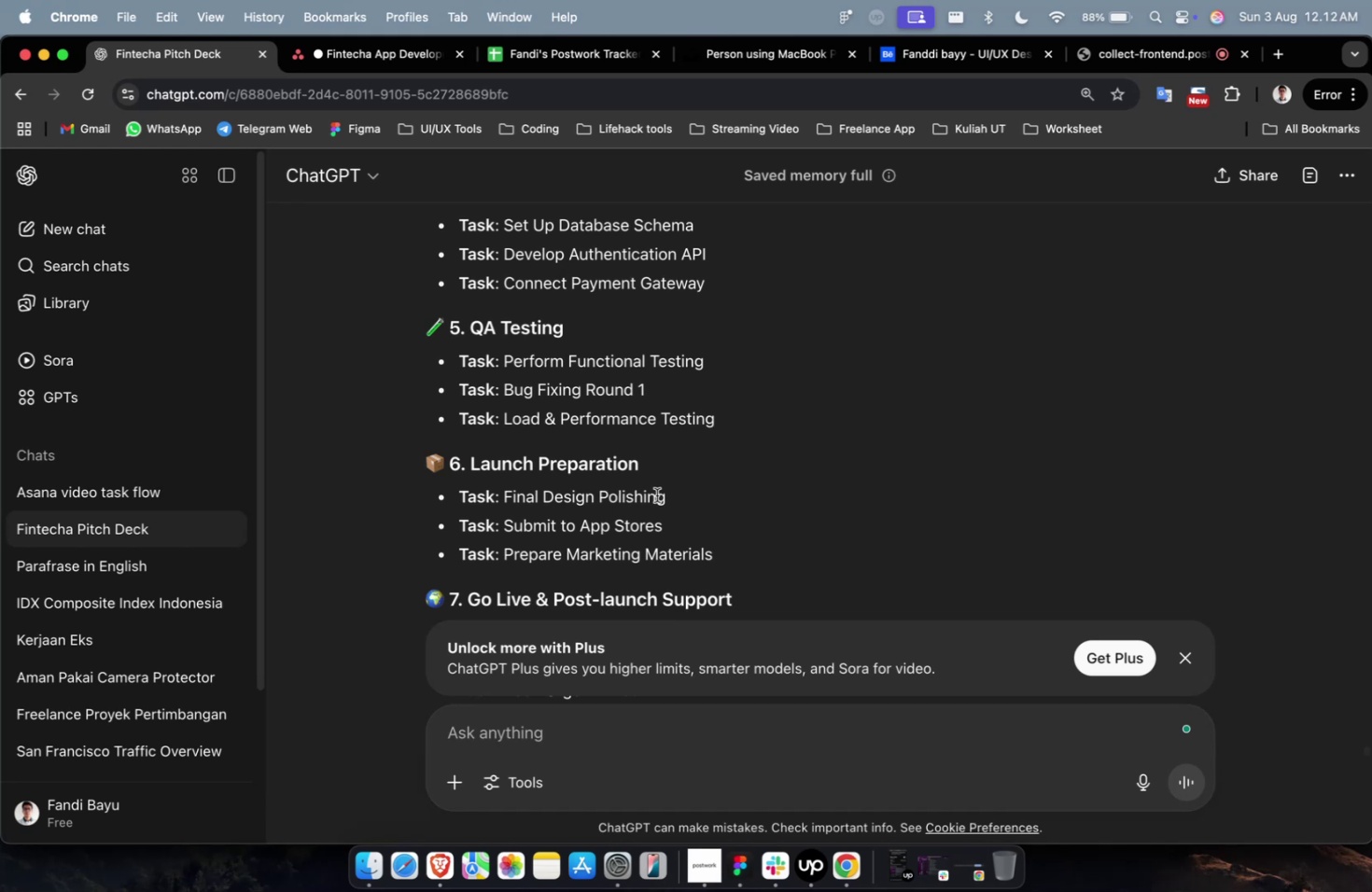 
left_click_drag(start_coordinate=[665, 495], to_coordinate=[500, 499])
 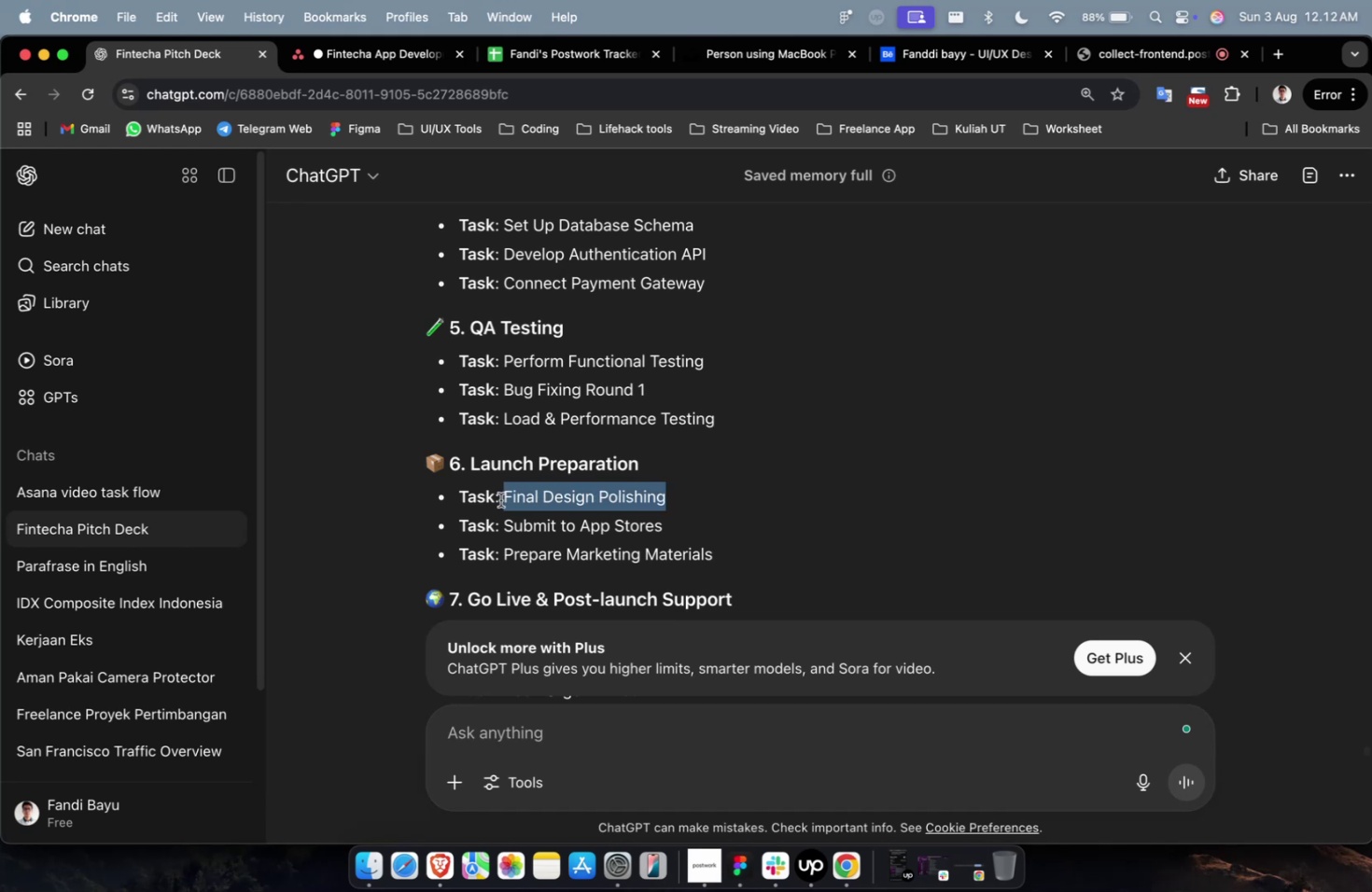 
key(Meta+C)
 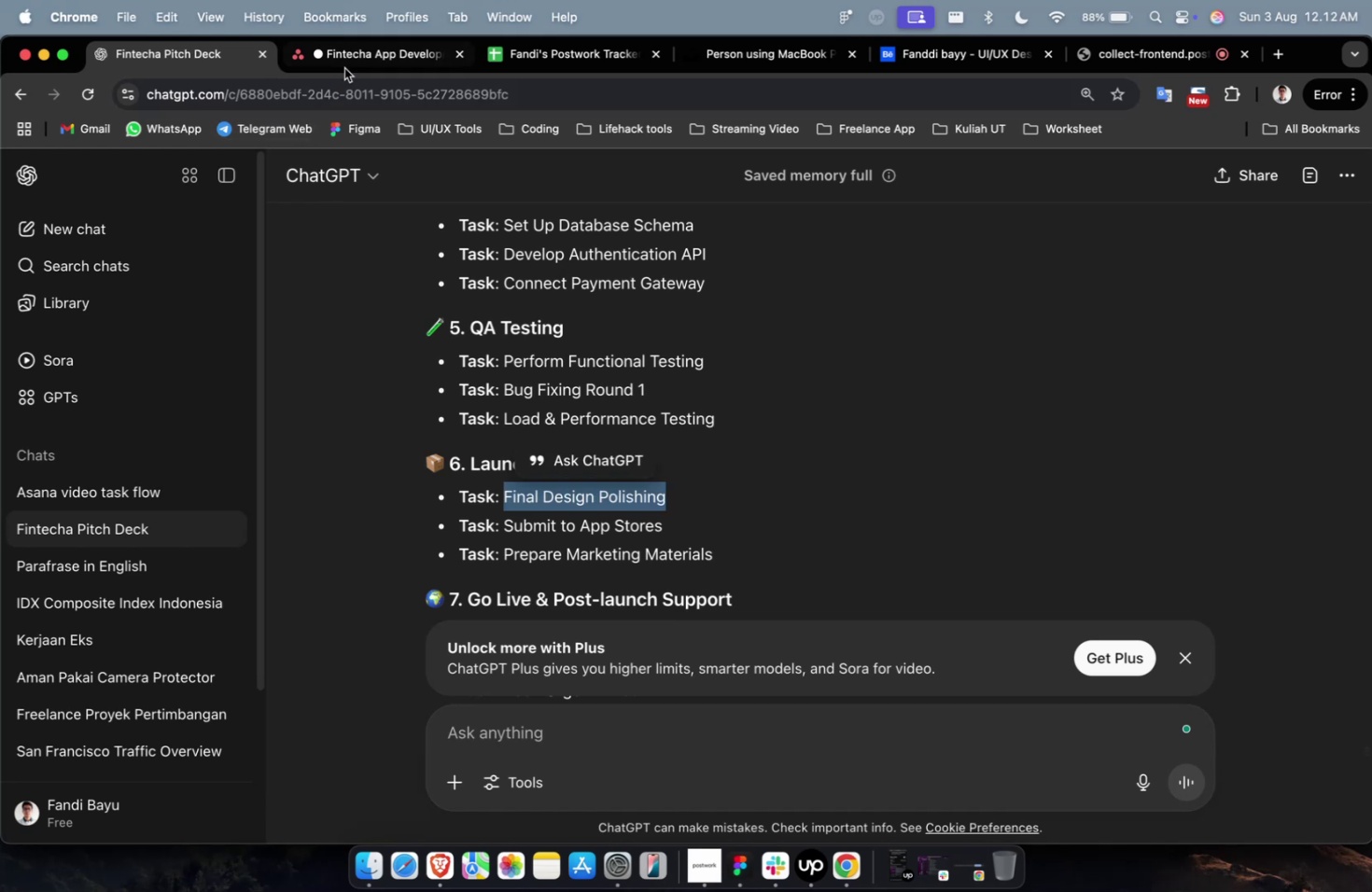 
left_click([348, 64])
 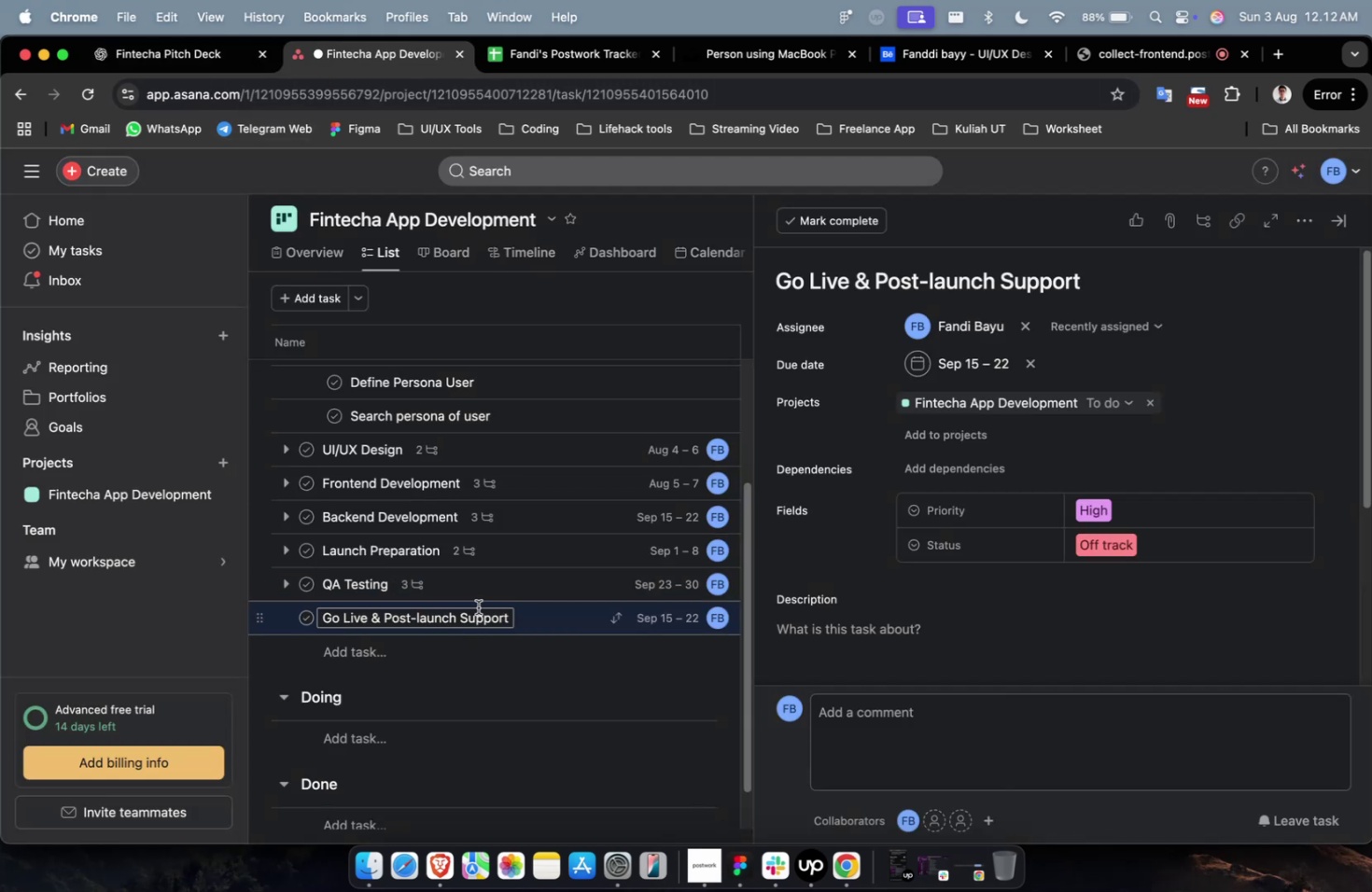 
left_click([504, 595])
 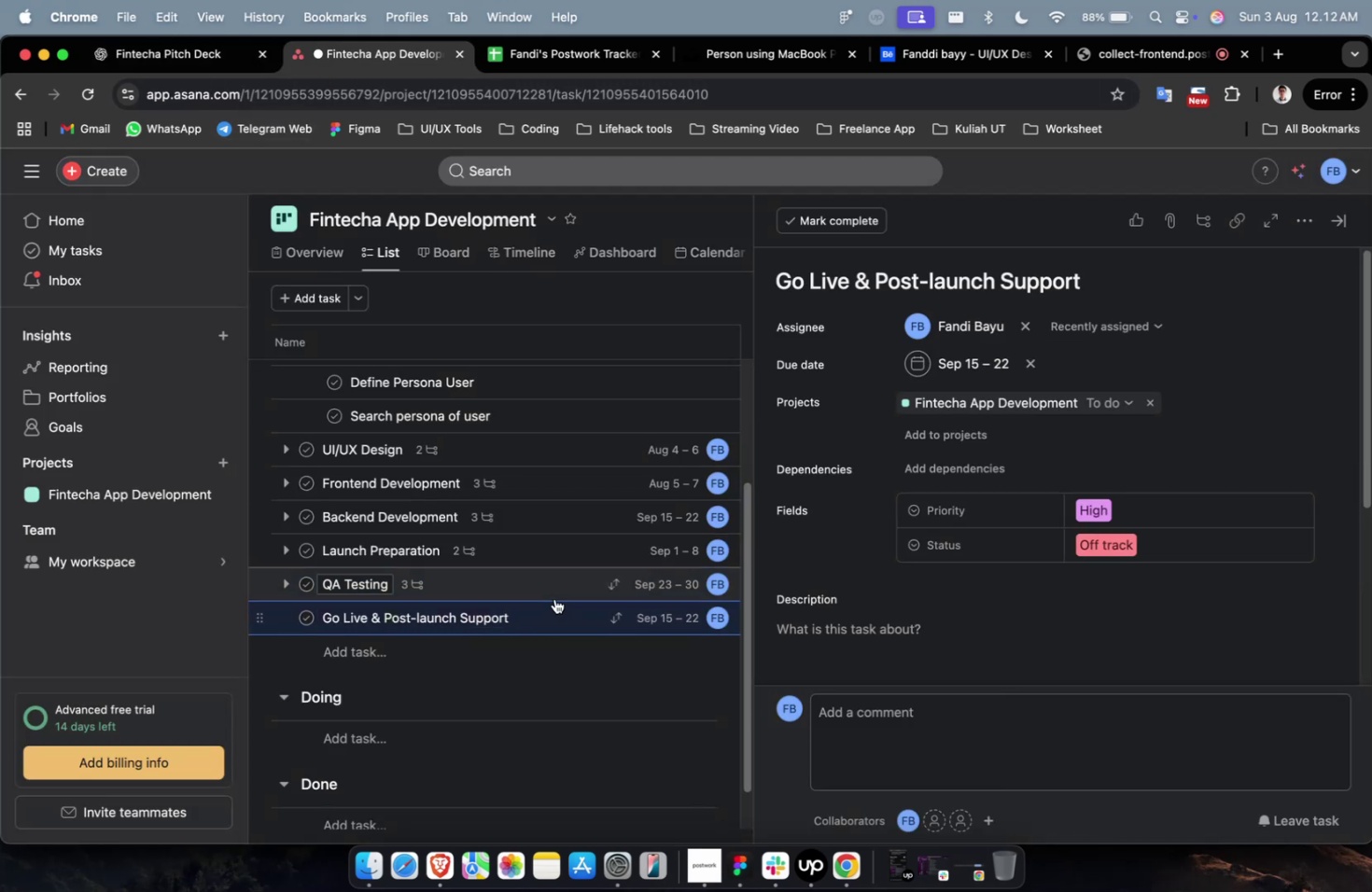 
scroll: coordinate [969, 639], scroll_direction: down, amount: 25.0
 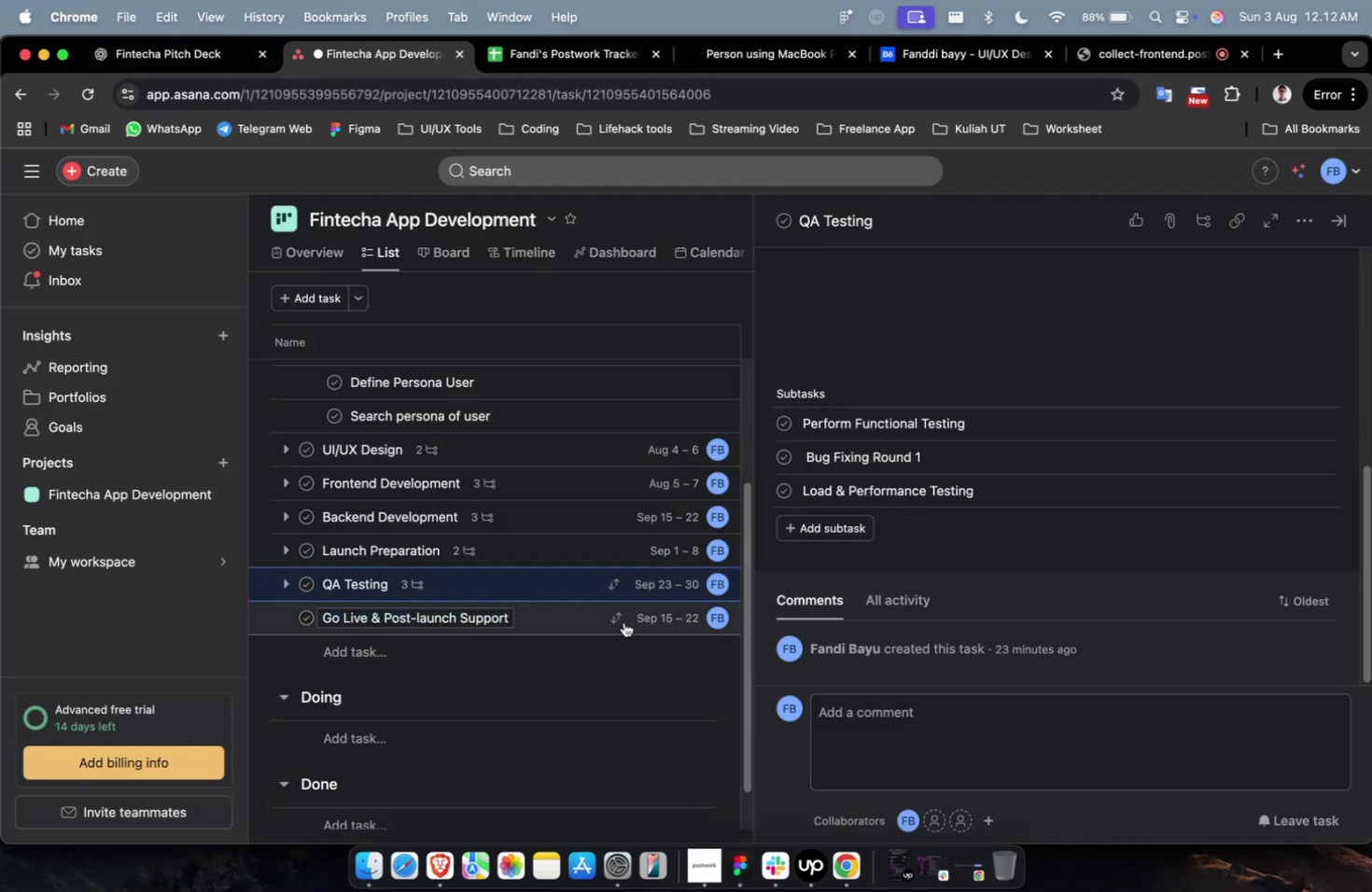 
left_click([612, 603])
 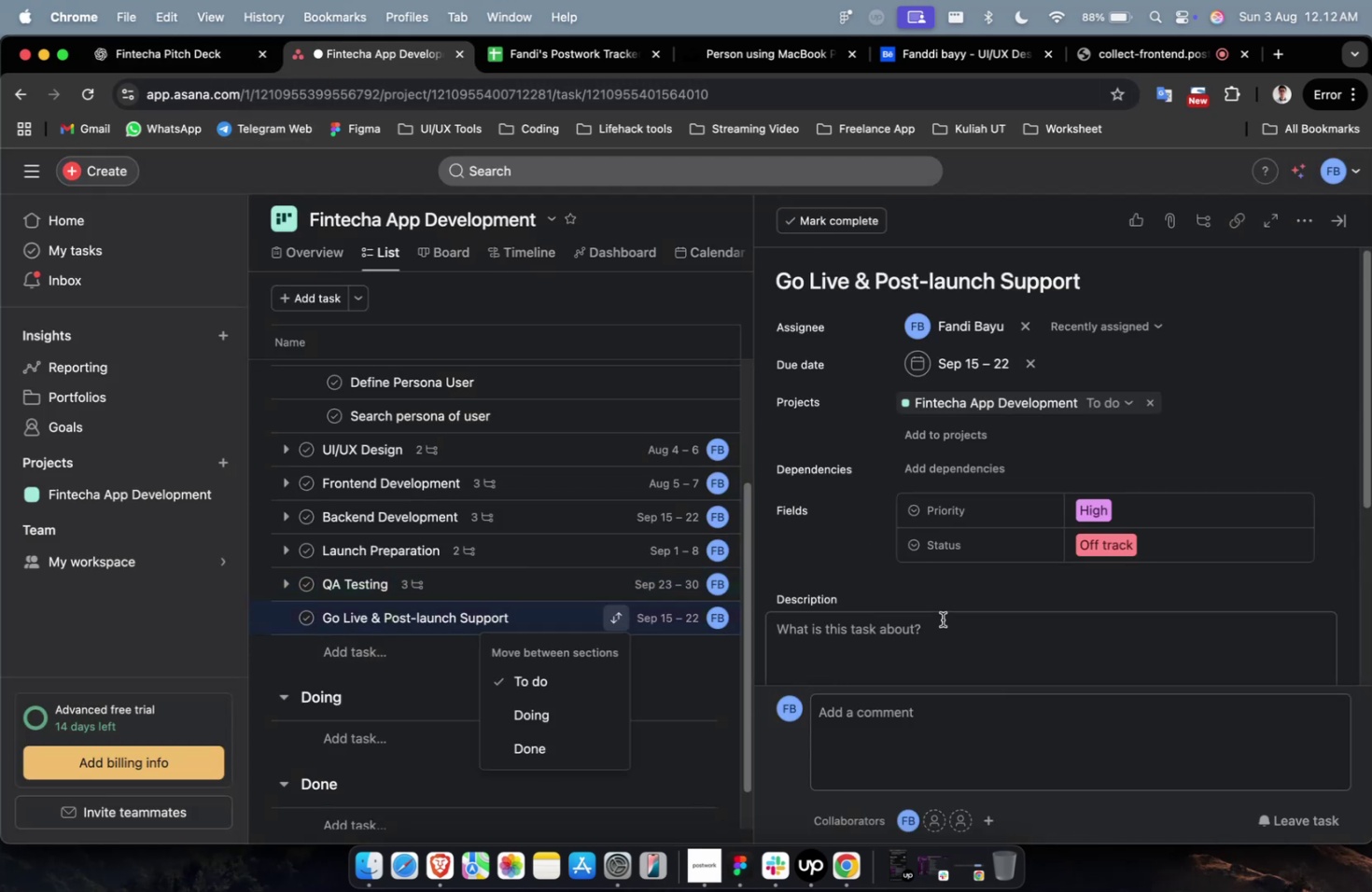 
scroll: coordinate [940, 624], scroll_direction: down, amount: 9.0
 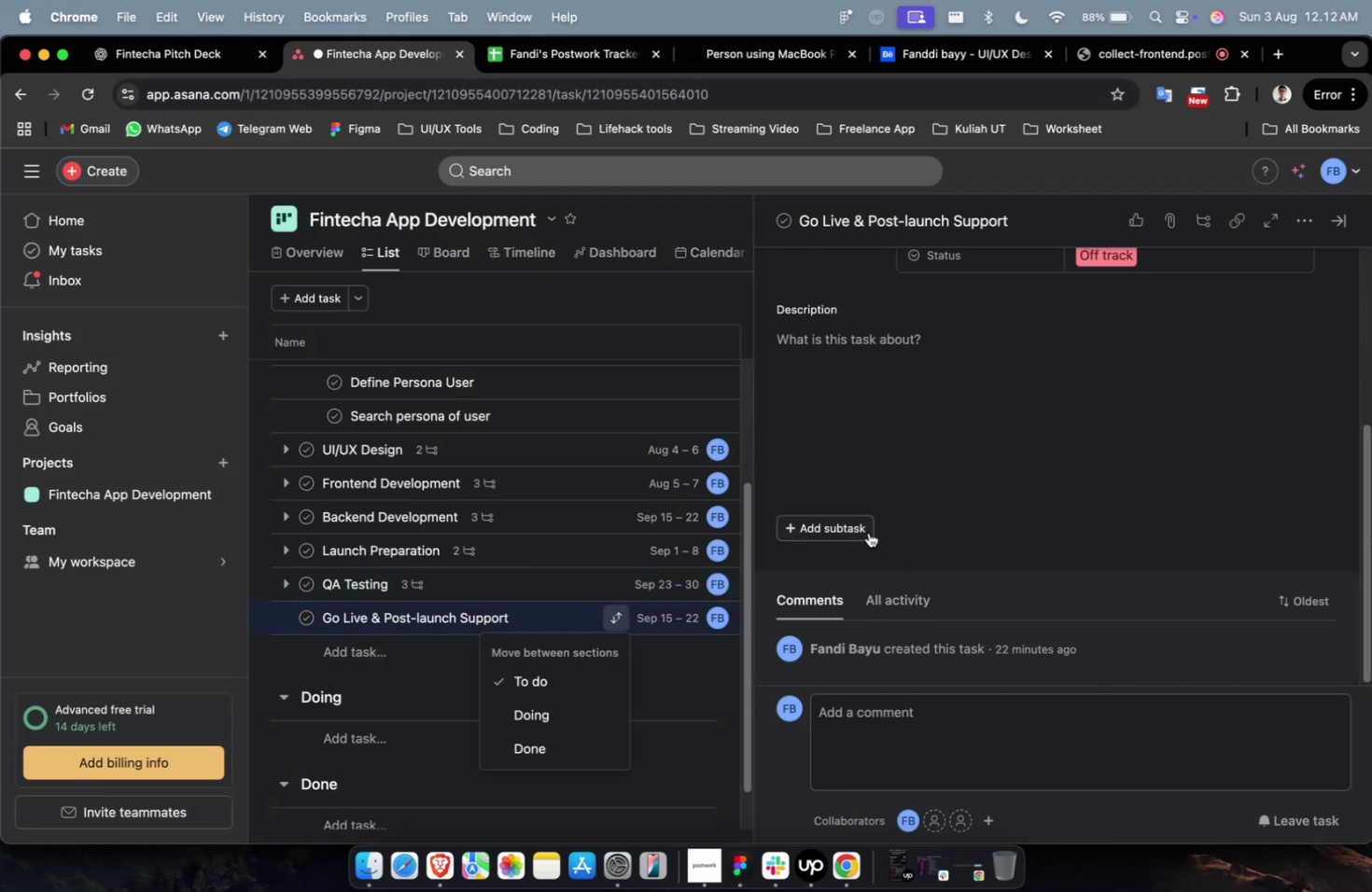 
left_click([847, 526])
 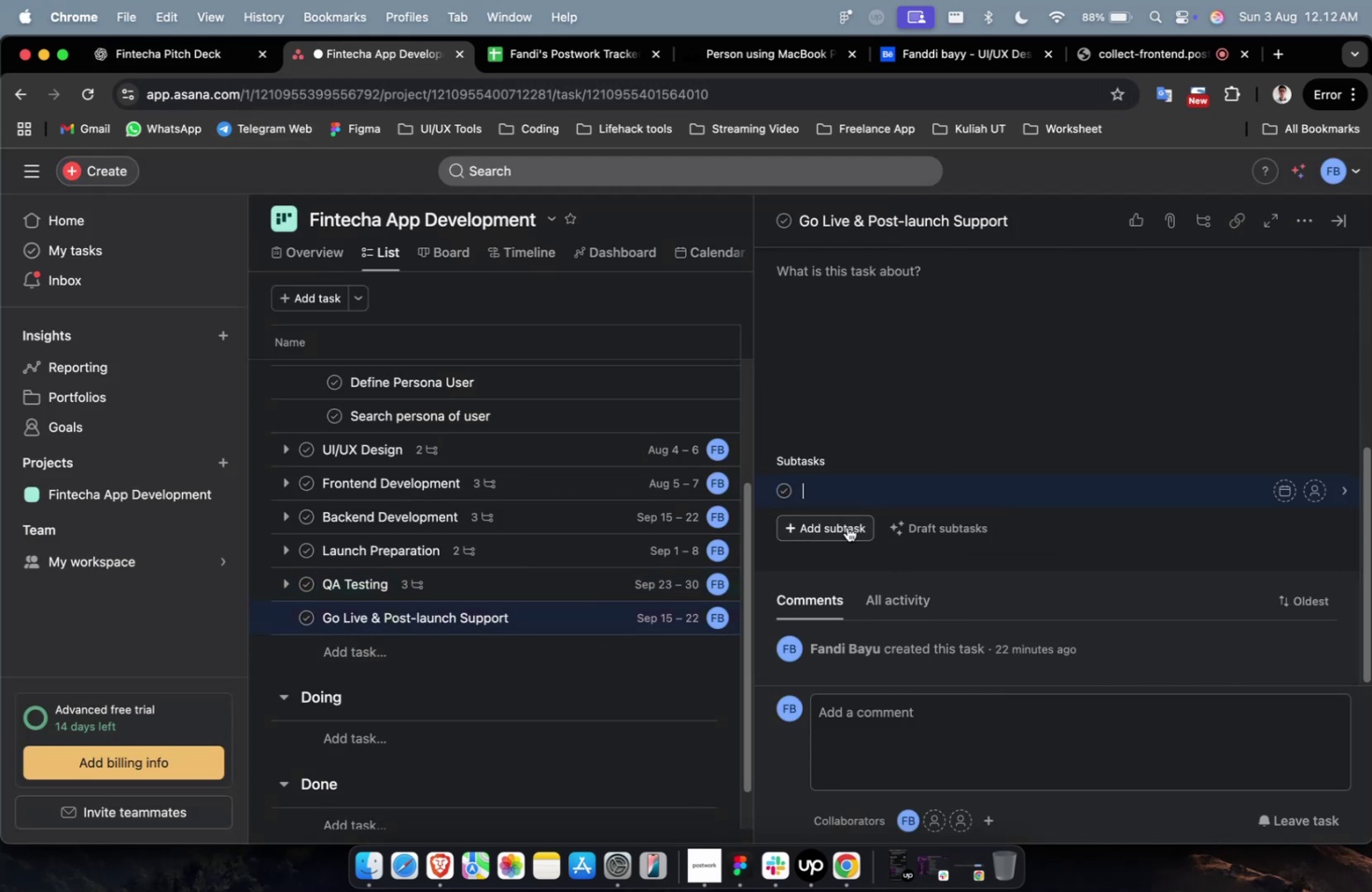 
key(Meta+V)
 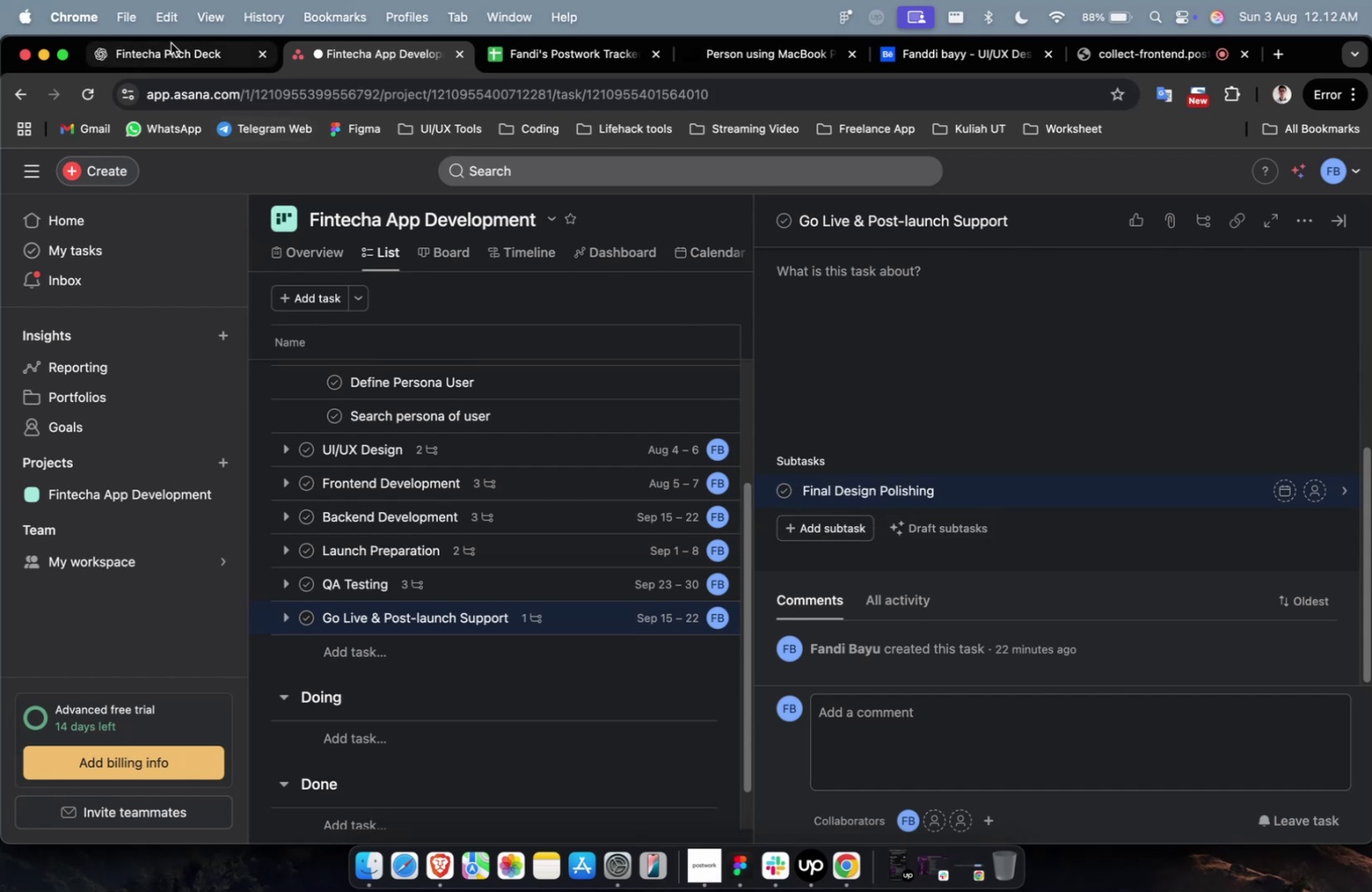 
left_click([171, 43])
 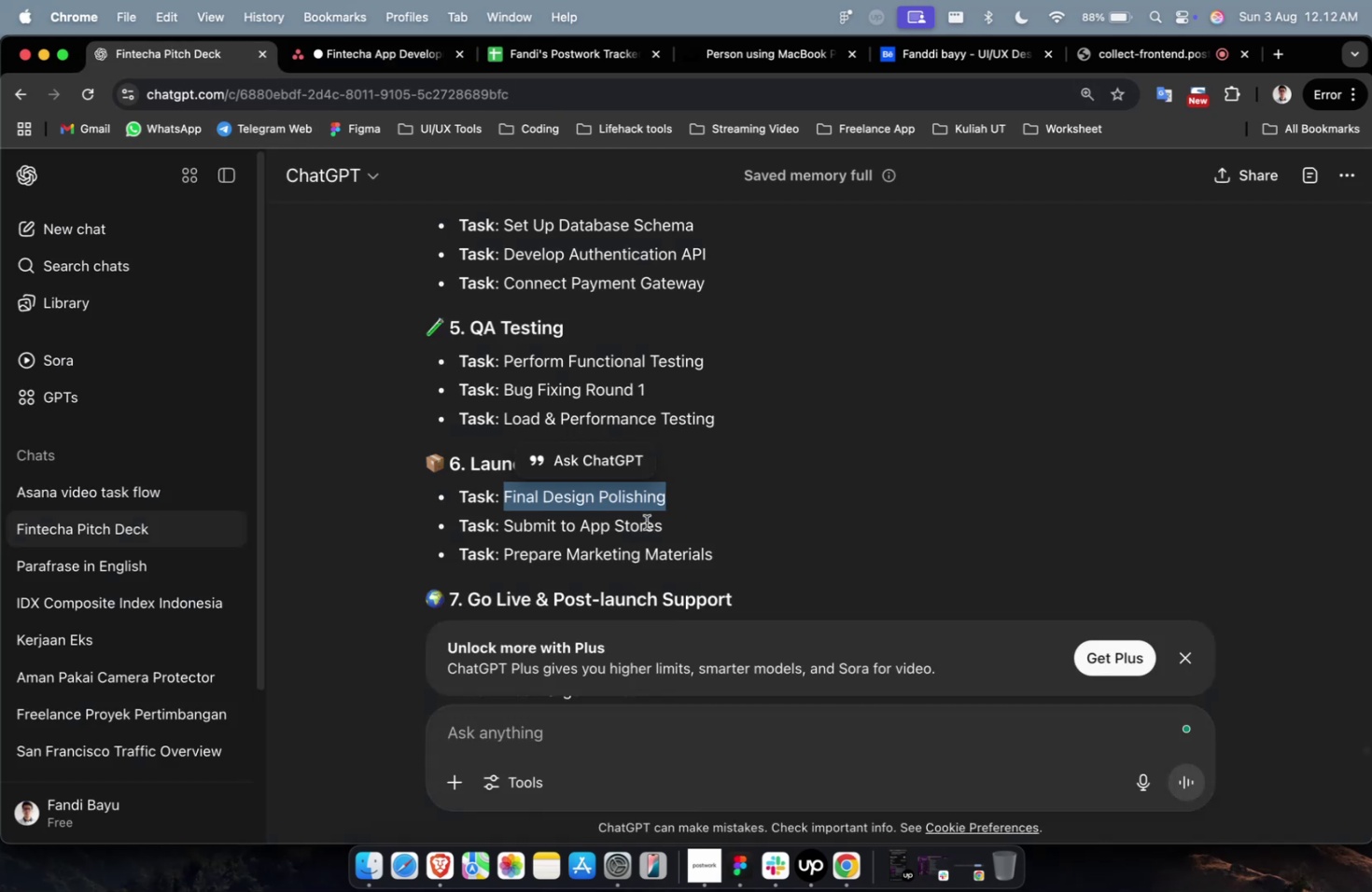 
scroll: coordinate [671, 522], scroll_direction: down, amount: 2.0
 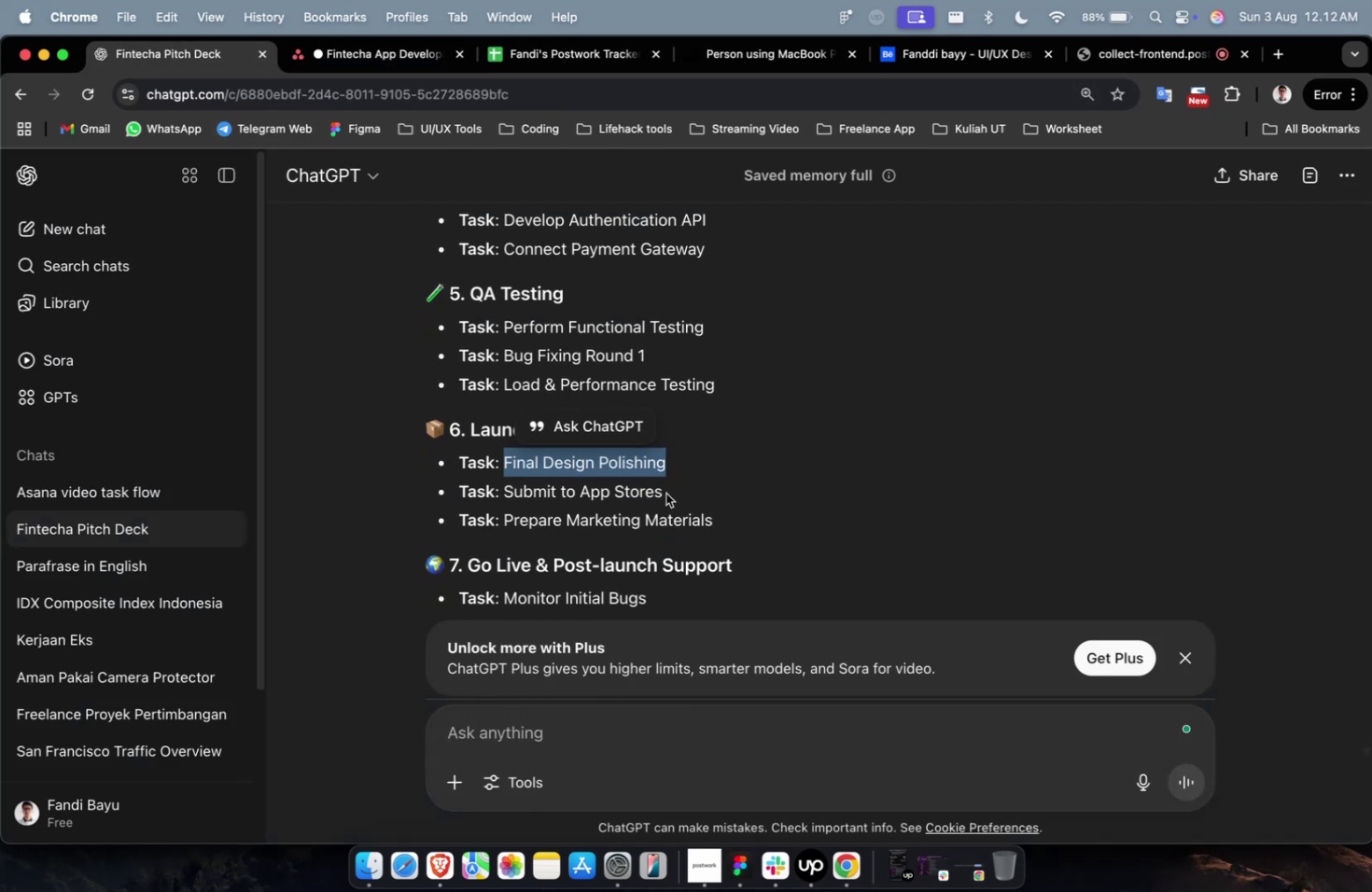 
left_click([662, 486])
 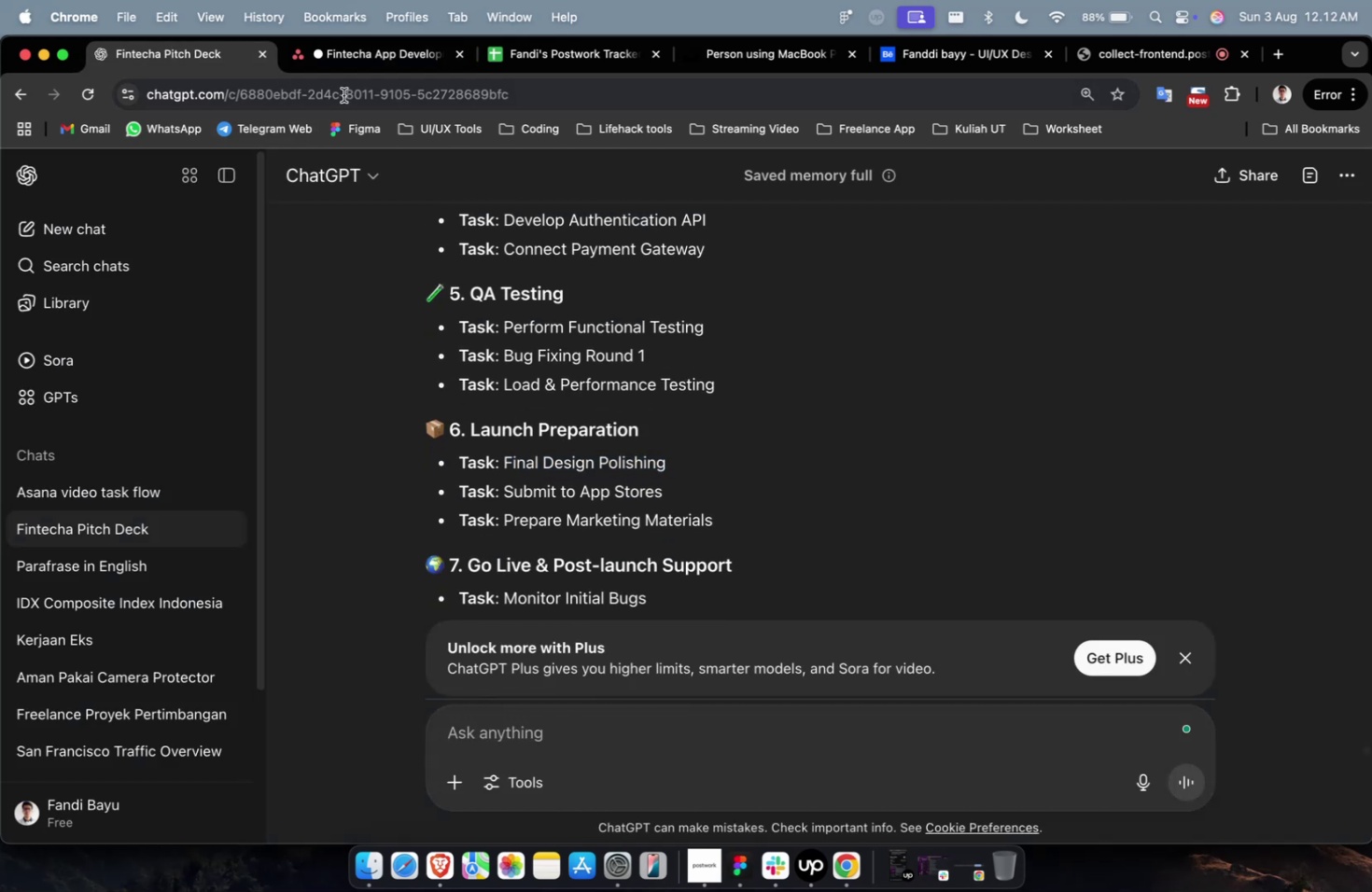 
left_click([355, 58])
 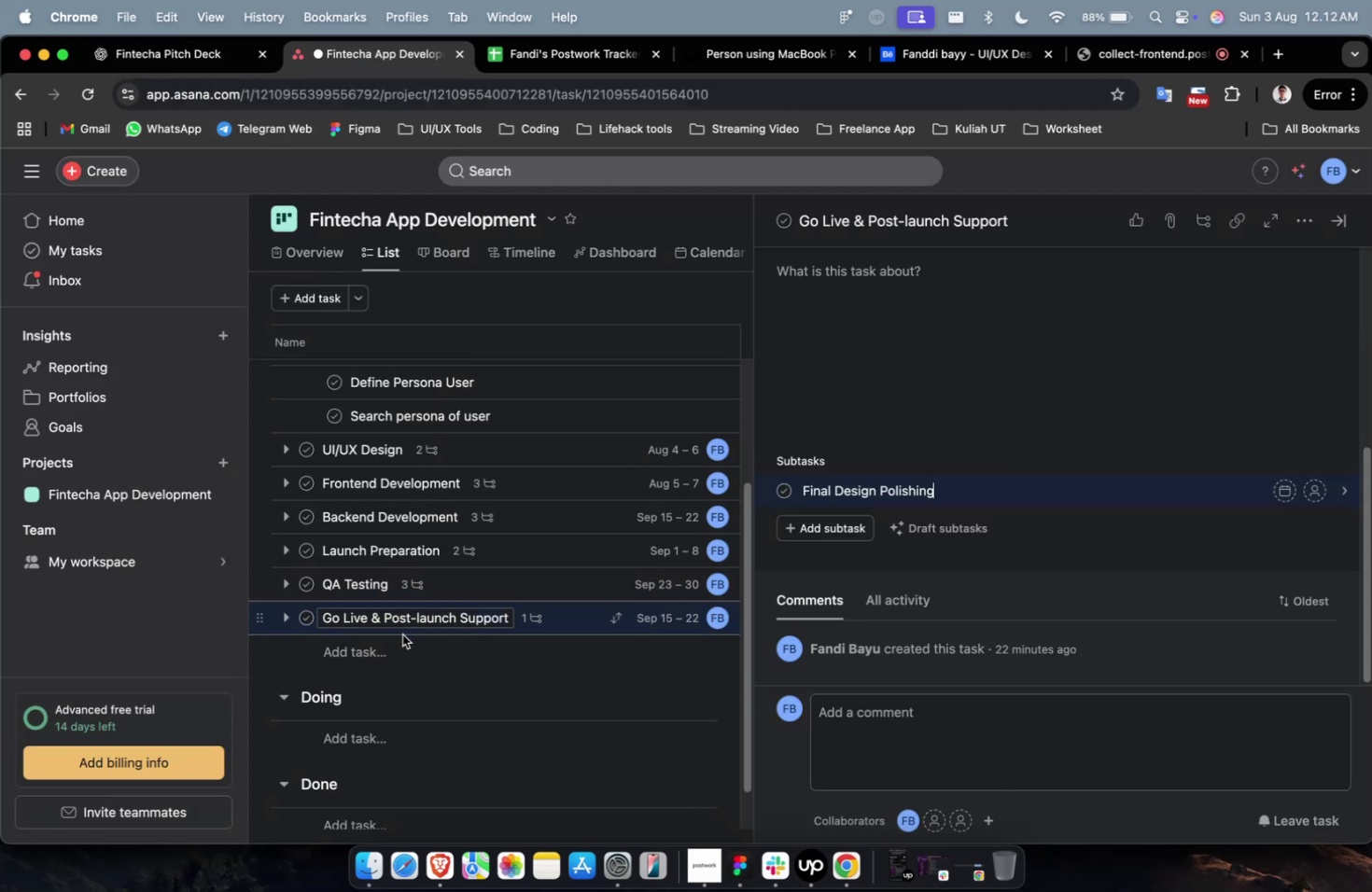 
left_click([360, 645])
 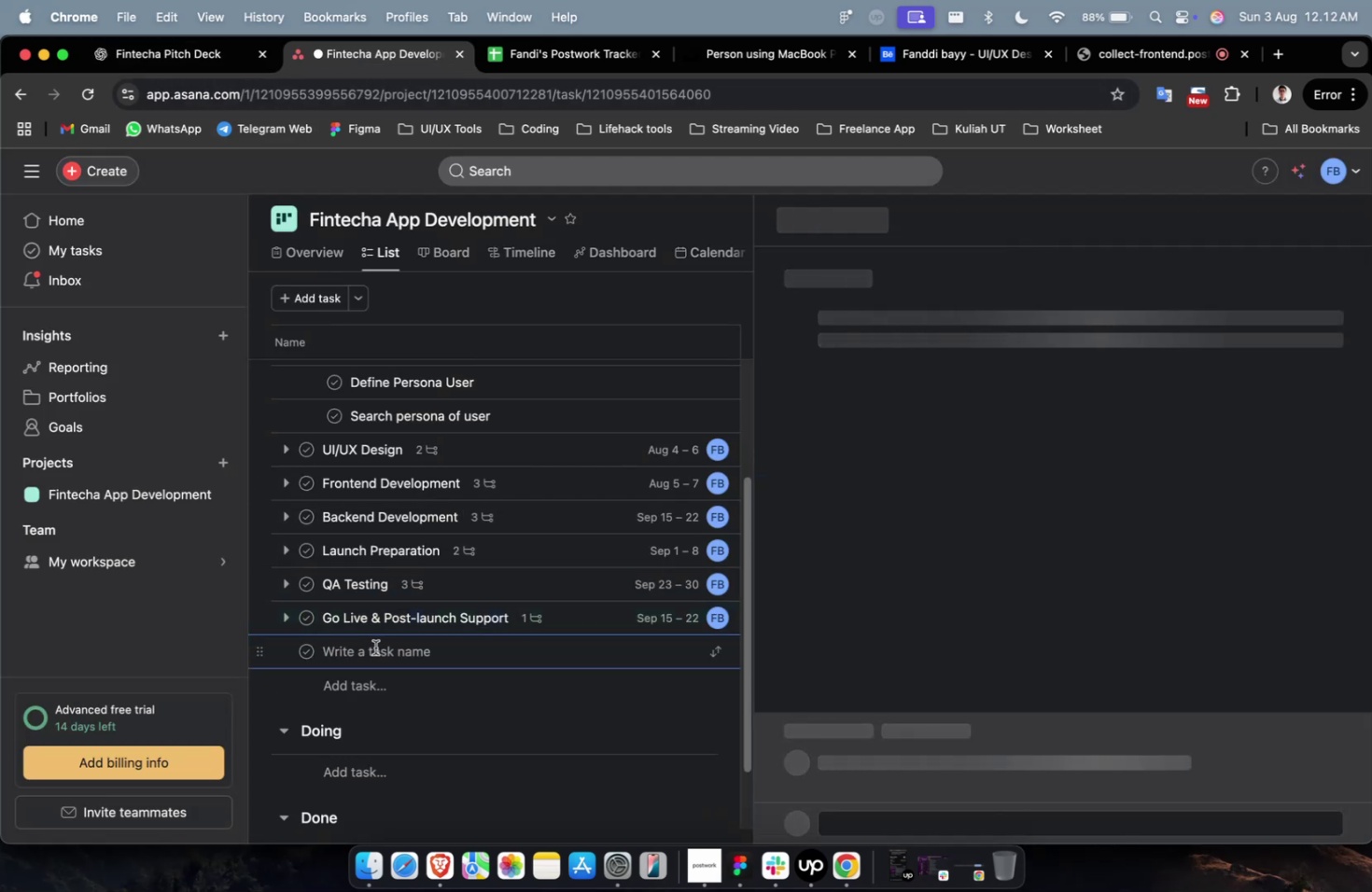 
type(Launch Product)
 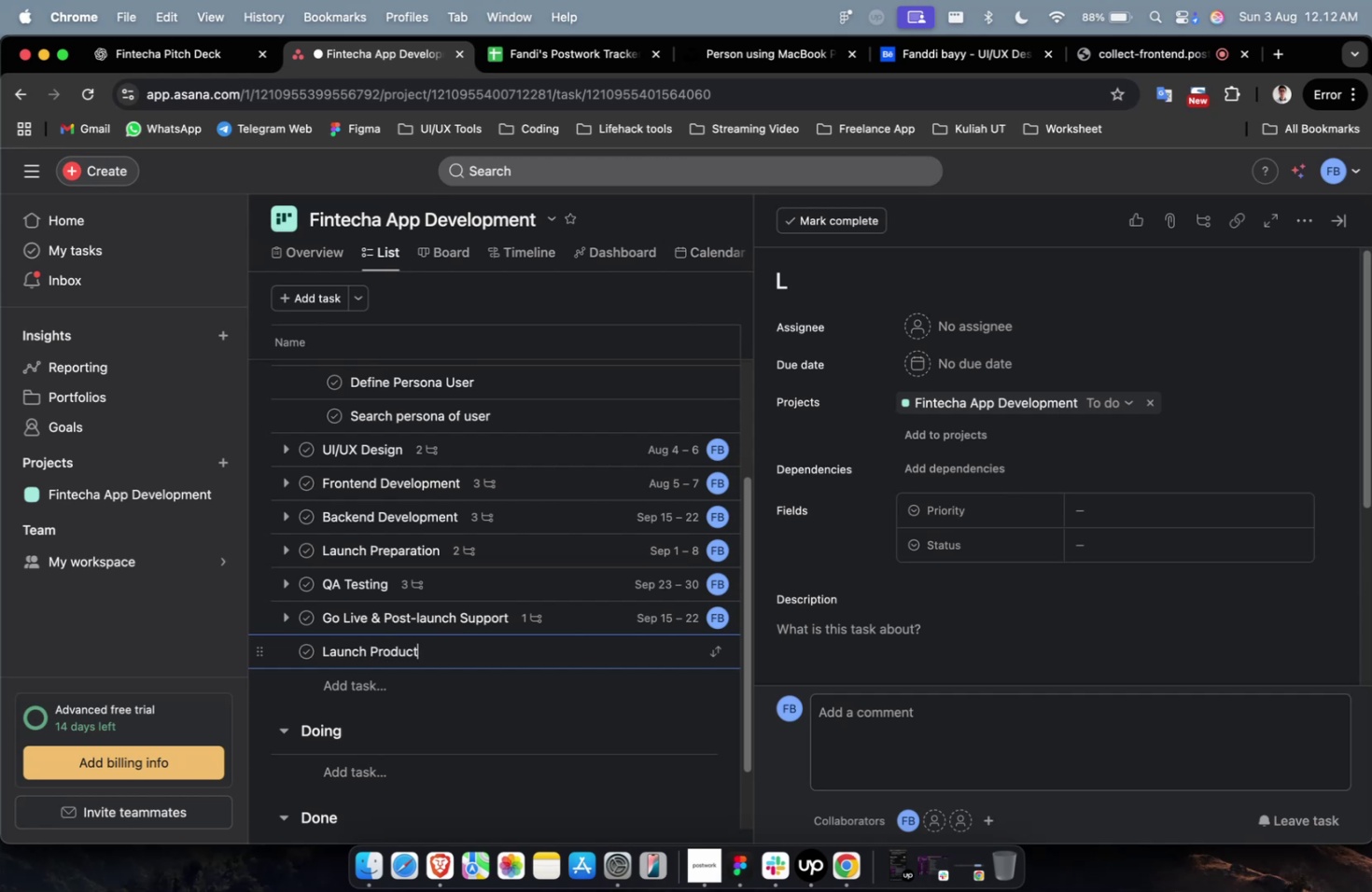 
key(Enter)
 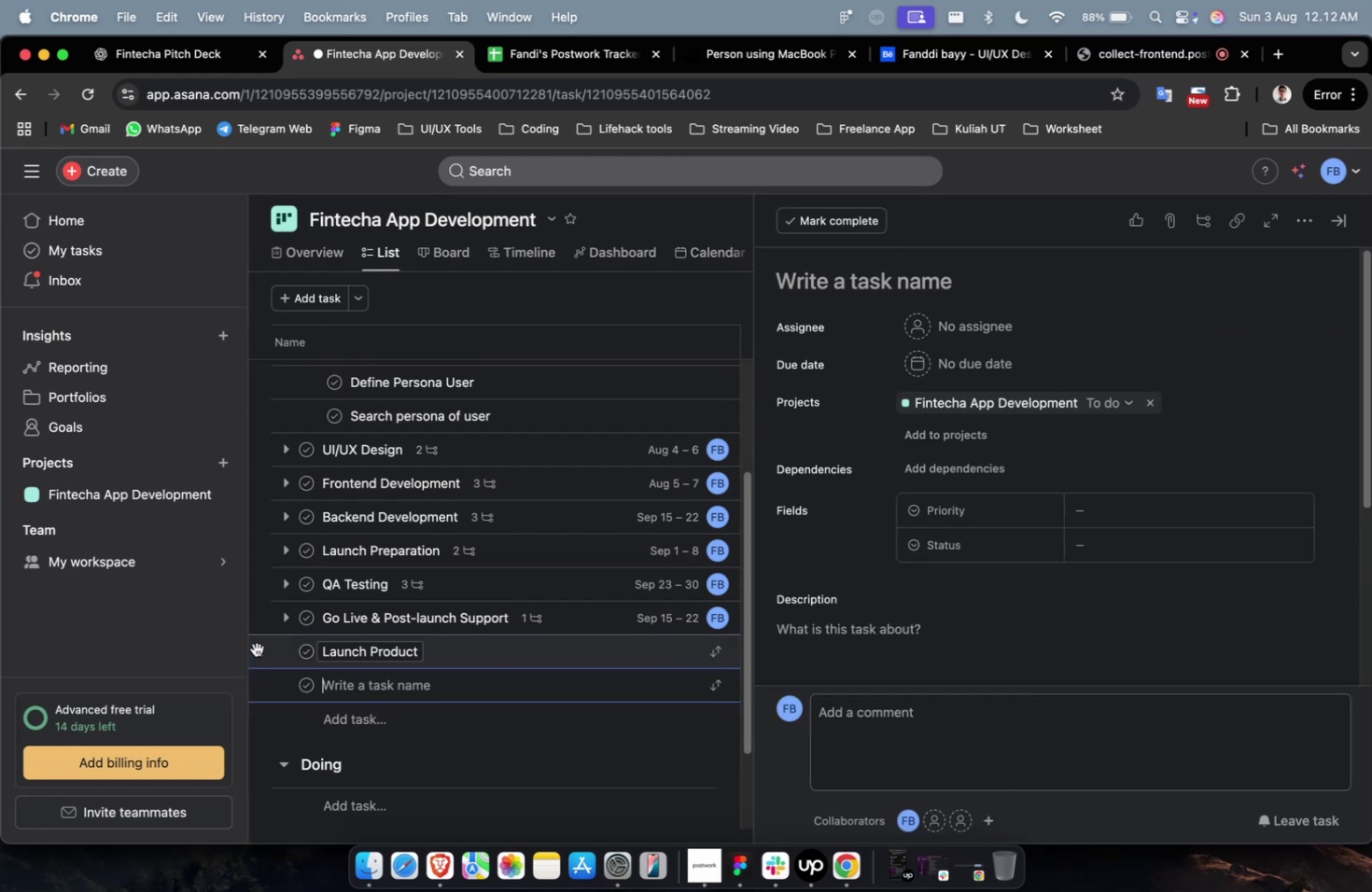 
left_click_drag(start_coordinate=[260, 653], to_coordinate=[262, 620])
 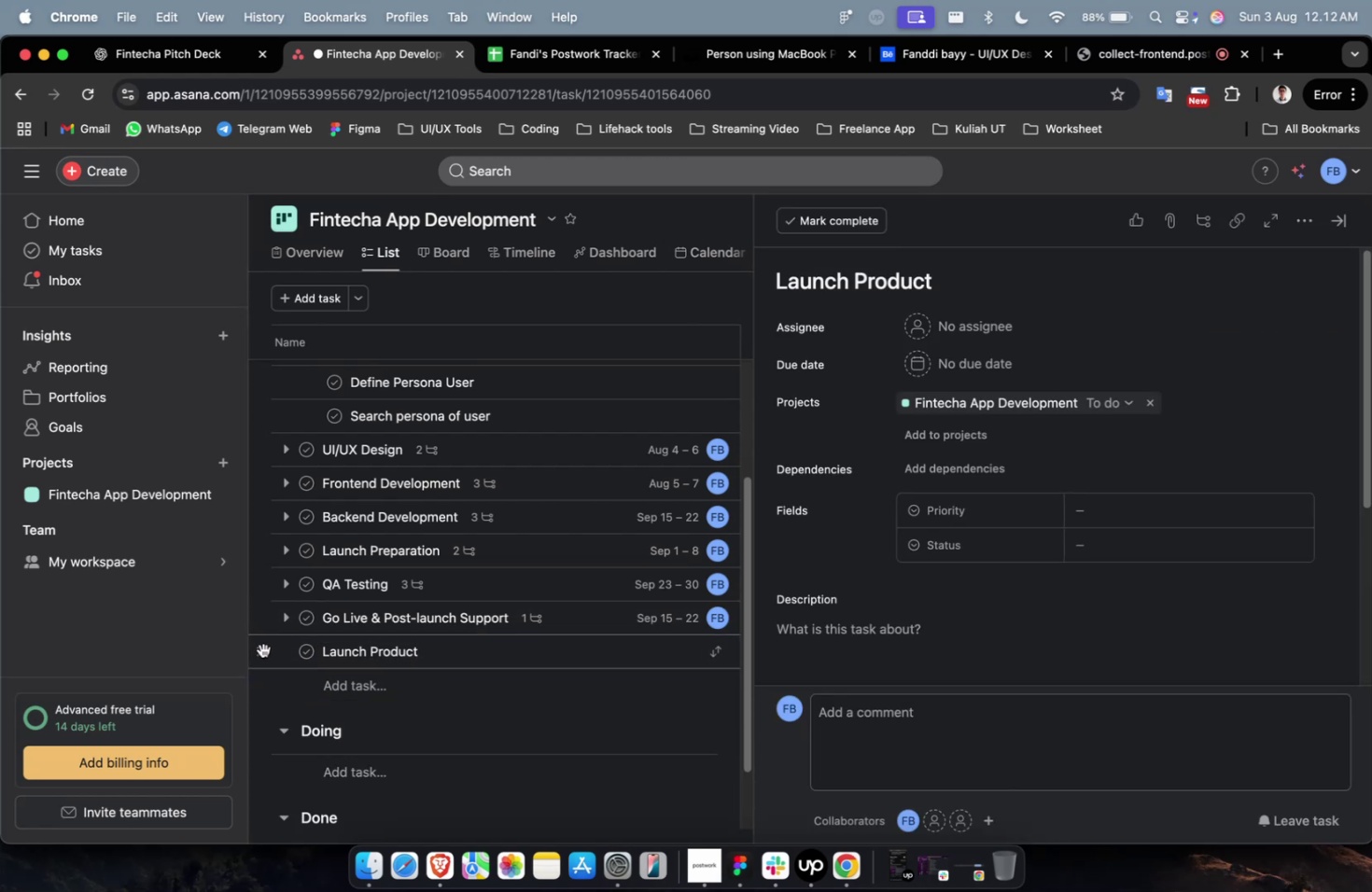 
left_click_drag(start_coordinate=[259, 650], to_coordinate=[273, 606])
 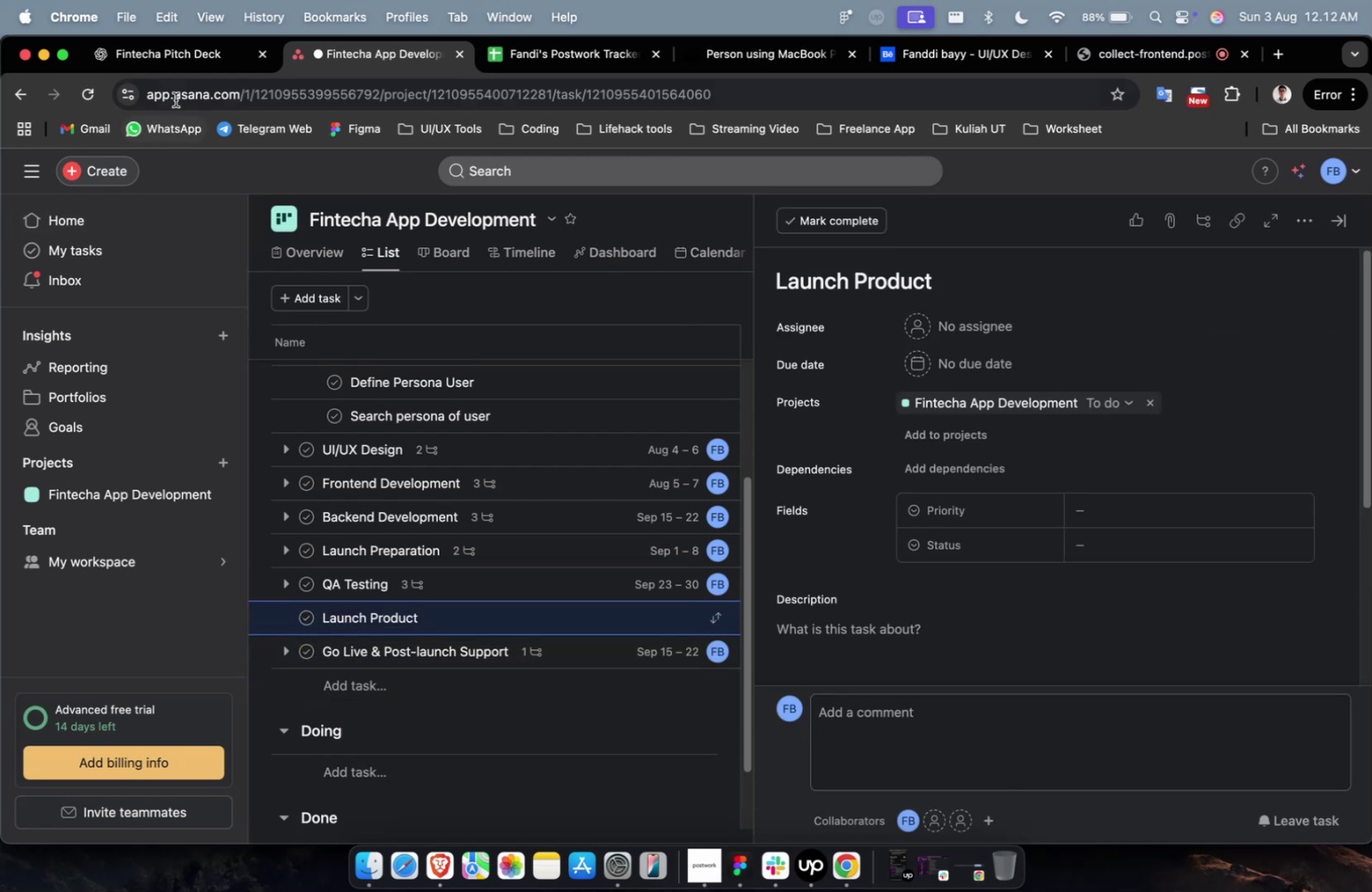 
left_click([184, 61])
 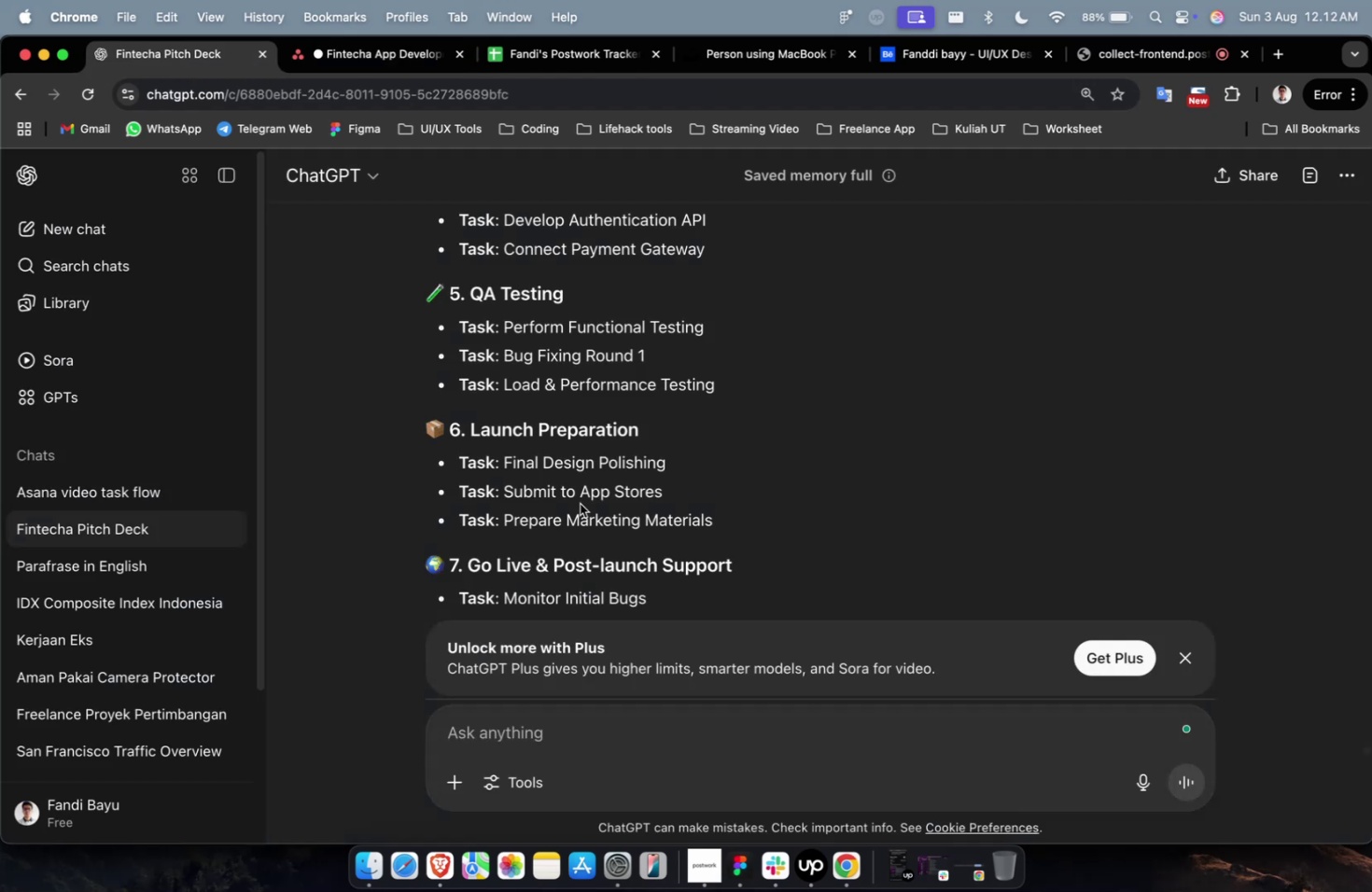 
scroll: coordinate [573, 495], scroll_direction: down, amount: 7.0
 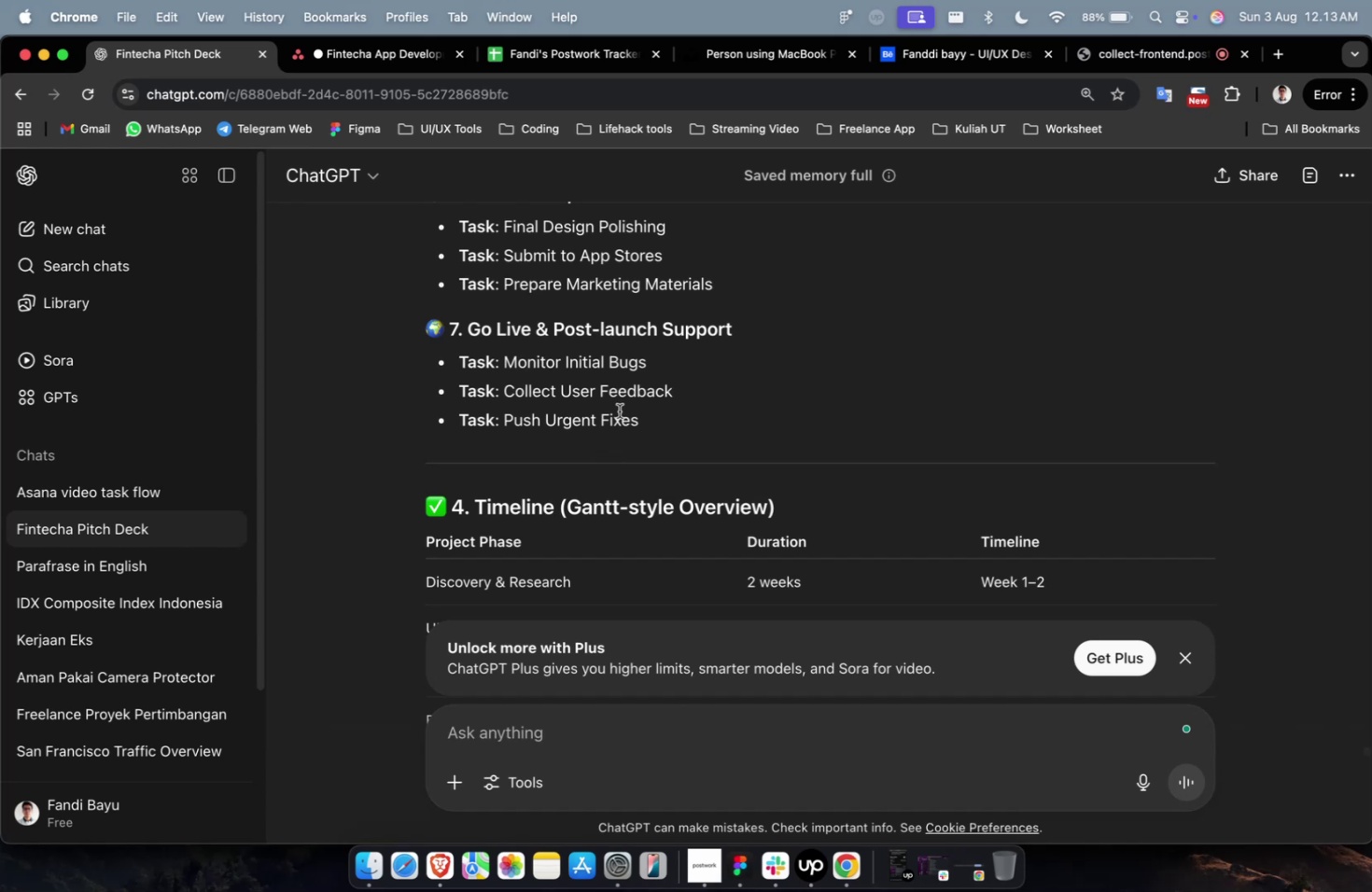 
wait(21.49)
 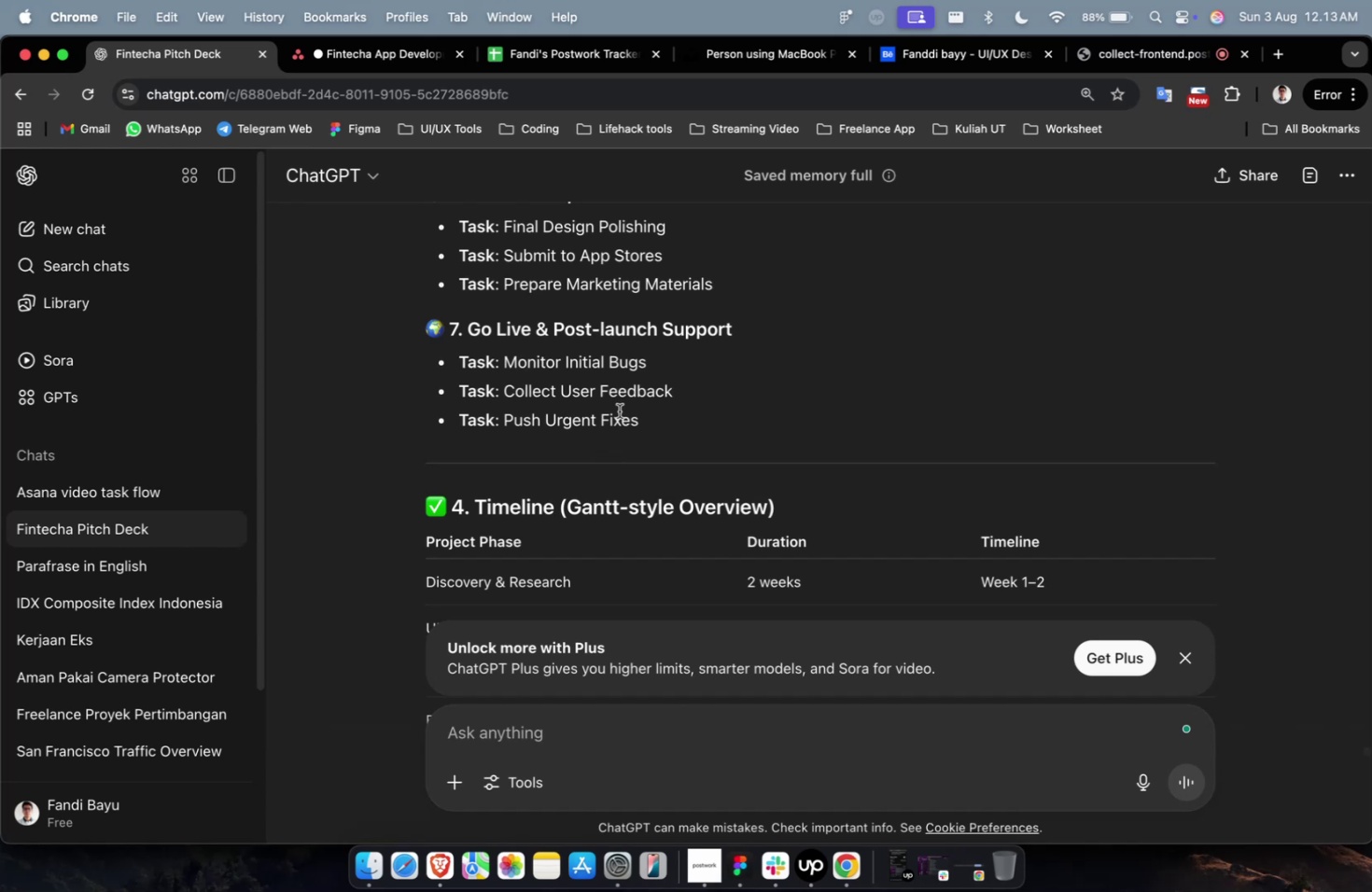 
left_click([616, 418])
 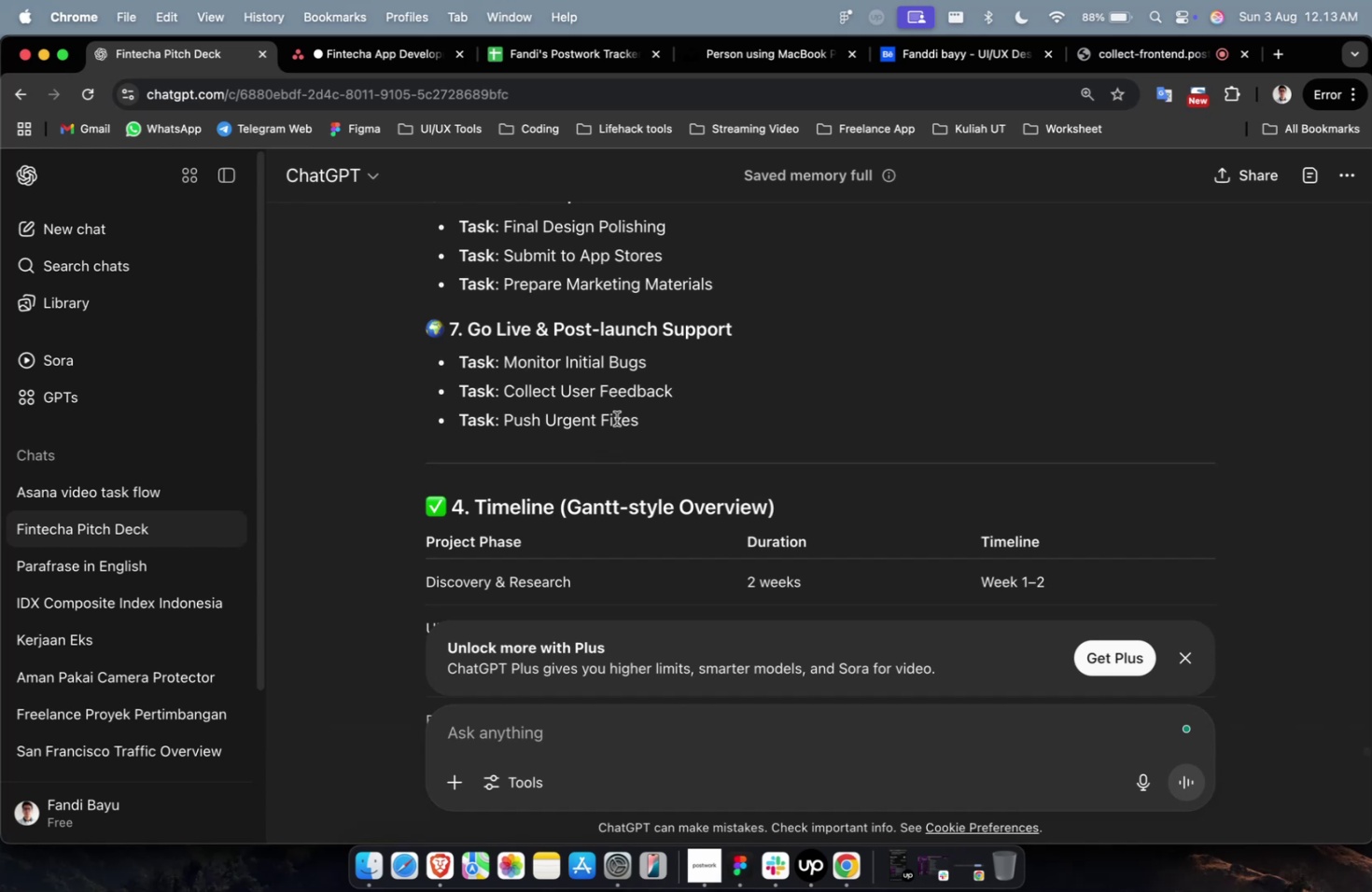 
scroll: coordinate [616, 418], scroll_direction: up, amount: 7.0
 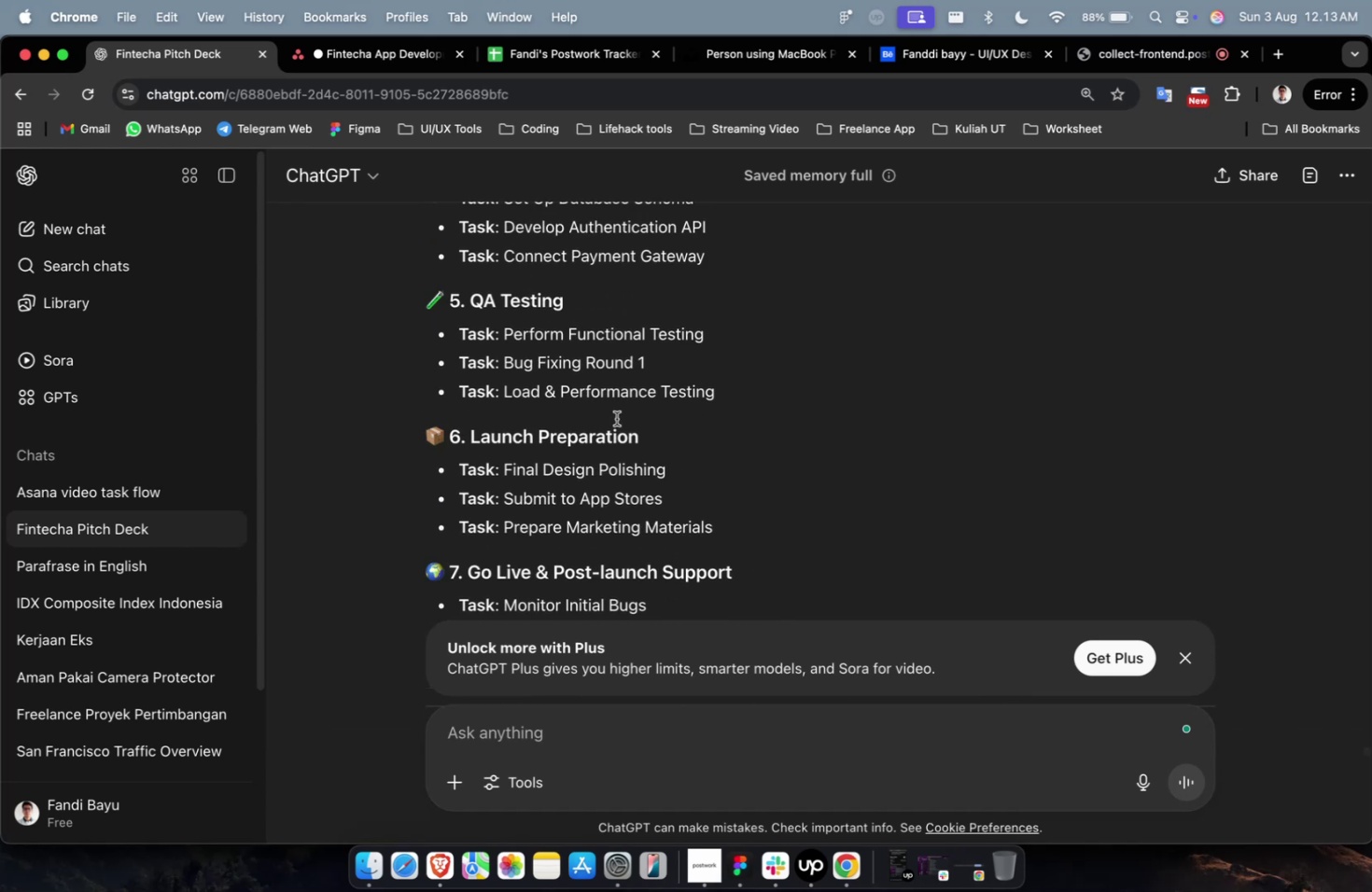 
scroll: coordinate [621, 432], scroll_direction: down, amount: 2.0
 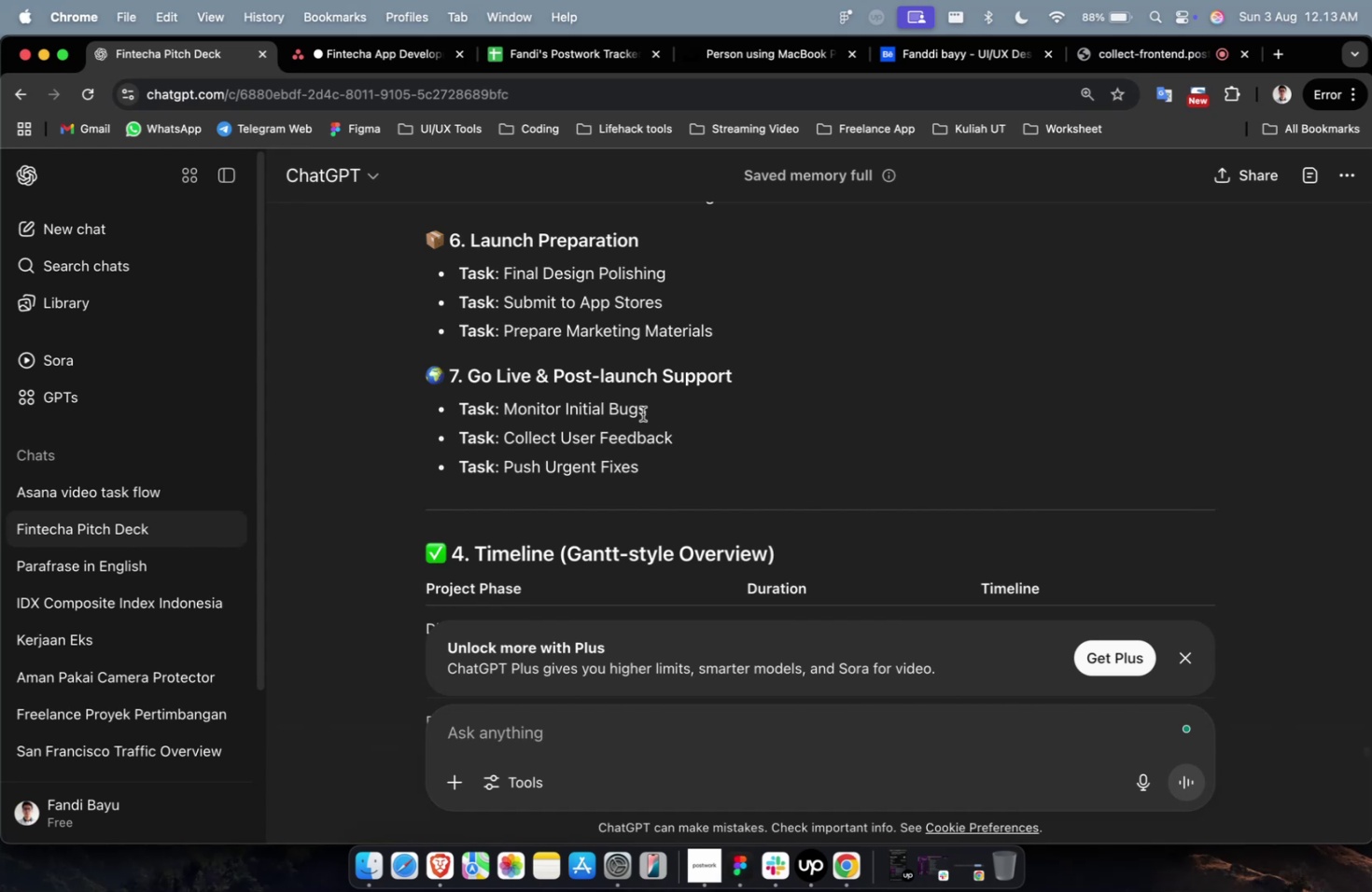 
left_click([675, 336])
 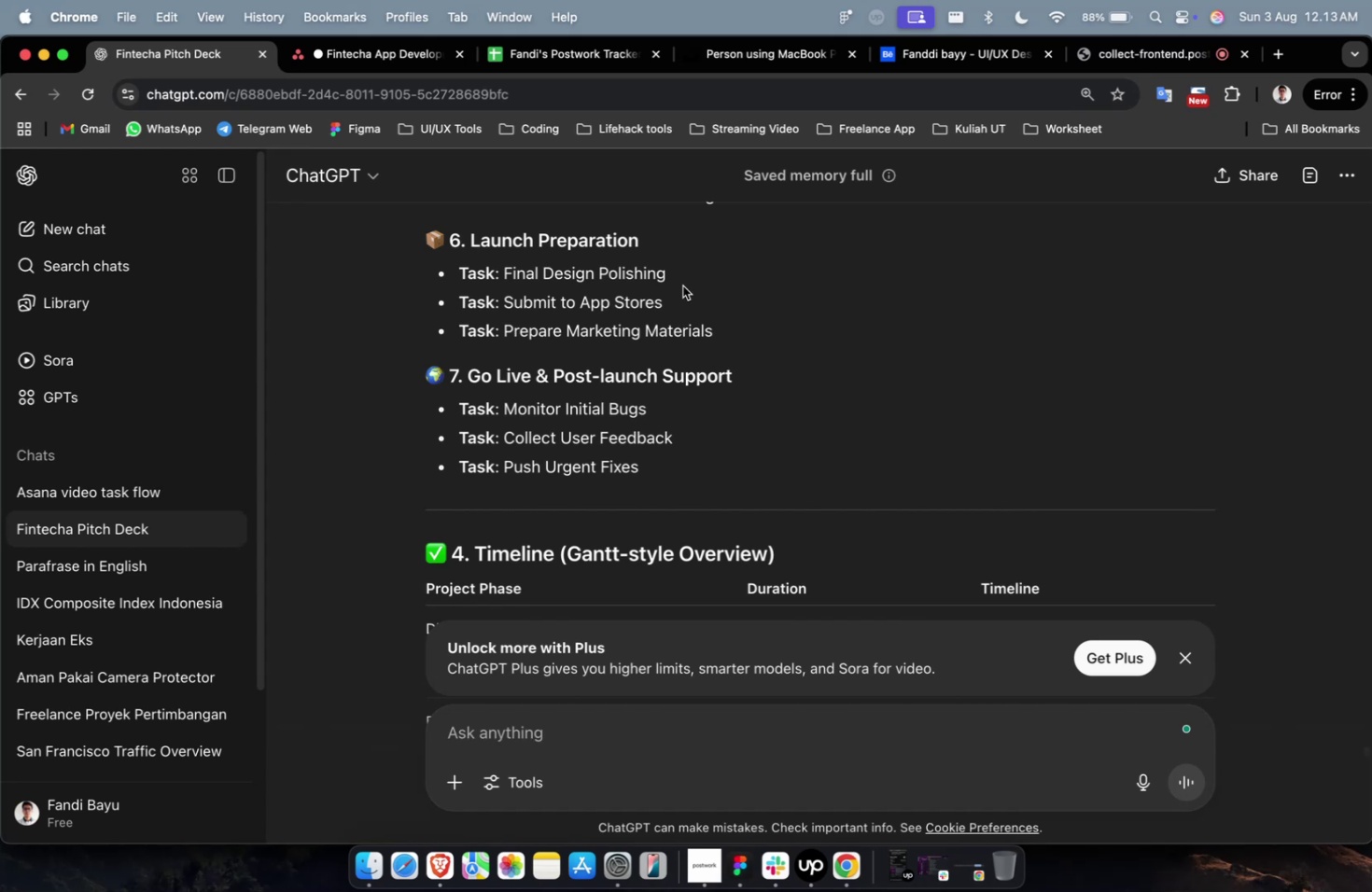 
left_click_drag(start_coordinate=[681, 279], to_coordinate=[503, 279])
 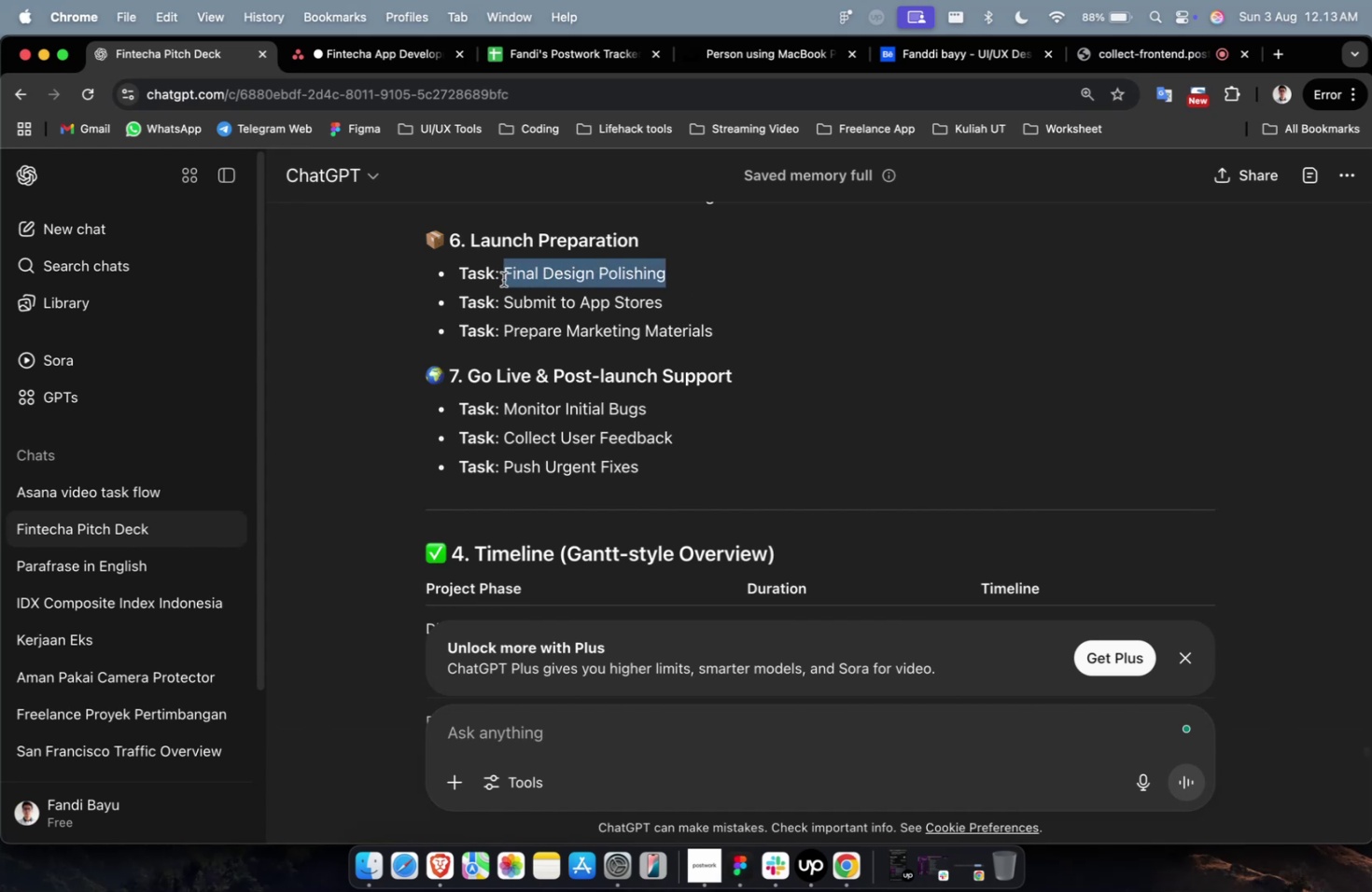 
key(Meta+C)
 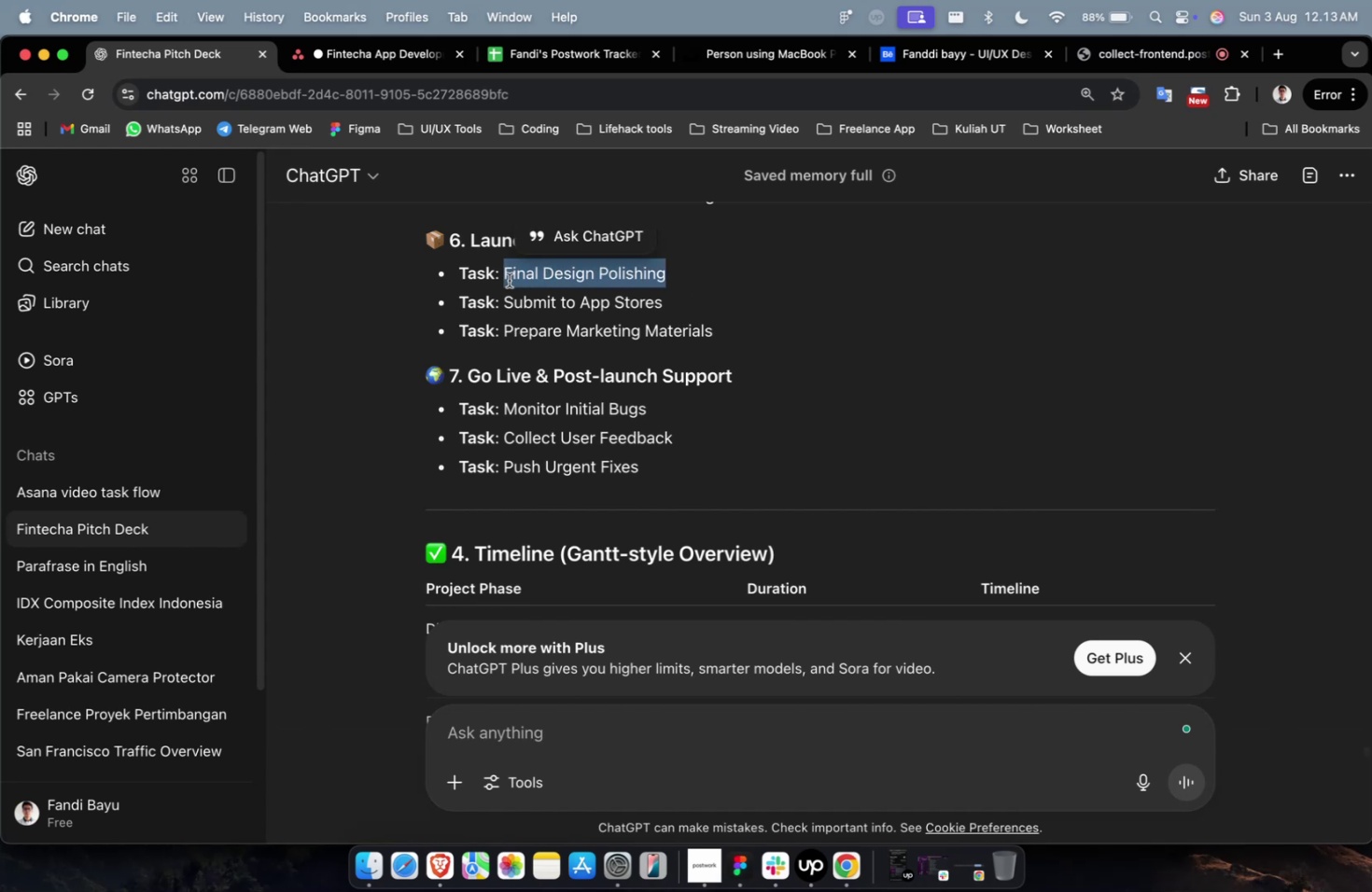 
key(Meta+C)
 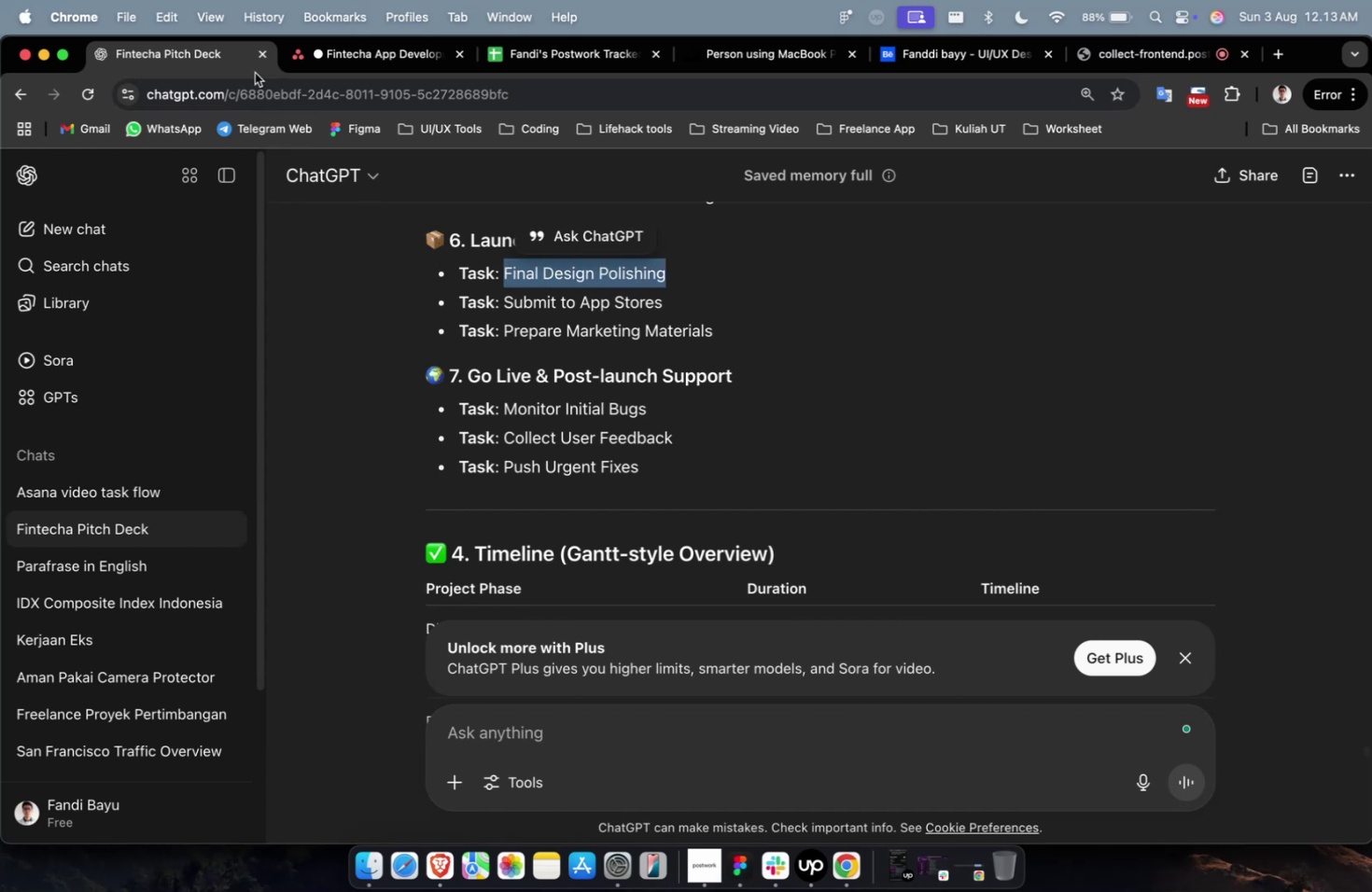 
left_click([358, 62])
 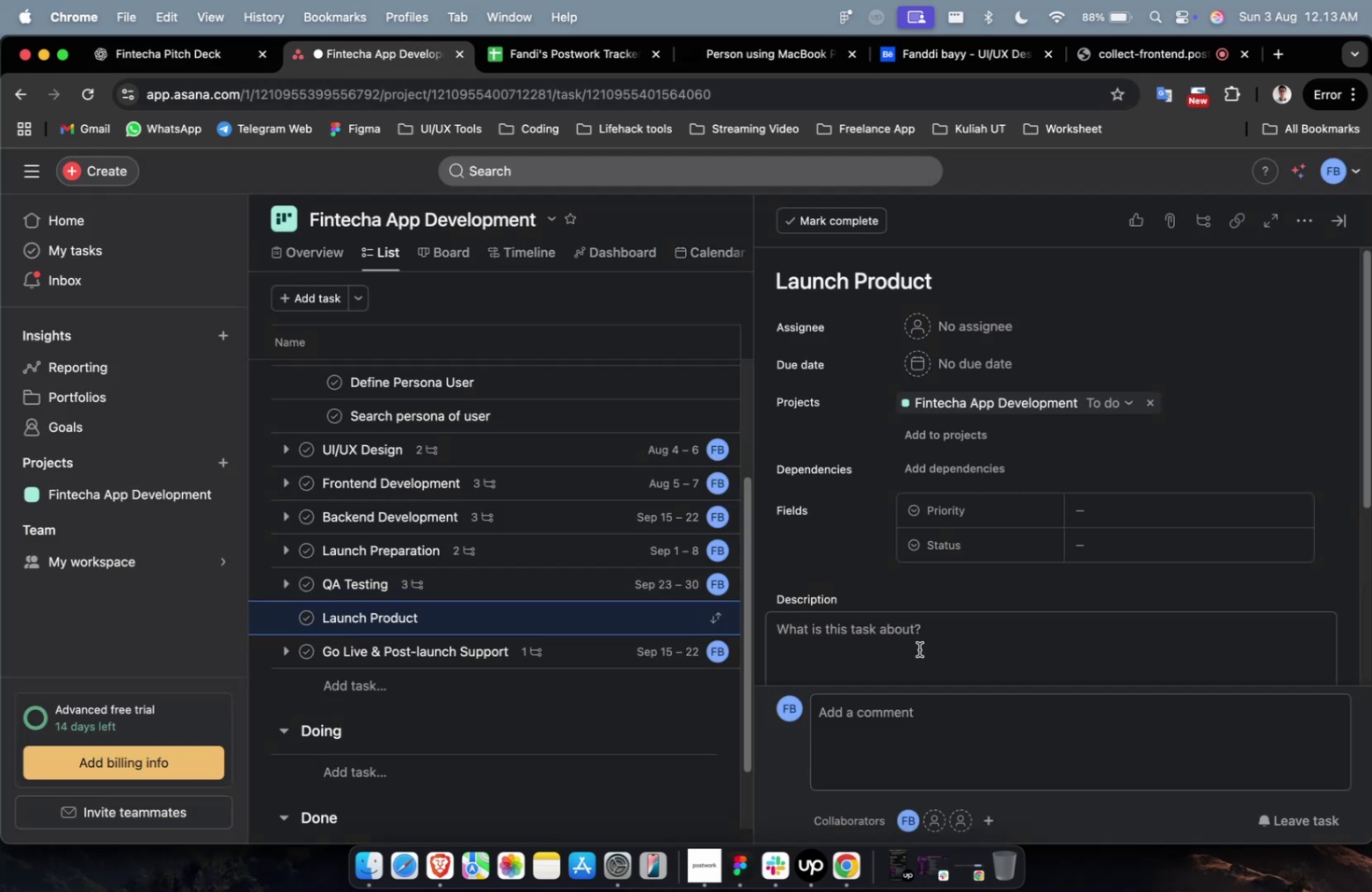 
scroll: coordinate [880, 573], scroll_direction: down, amount: 11.0
 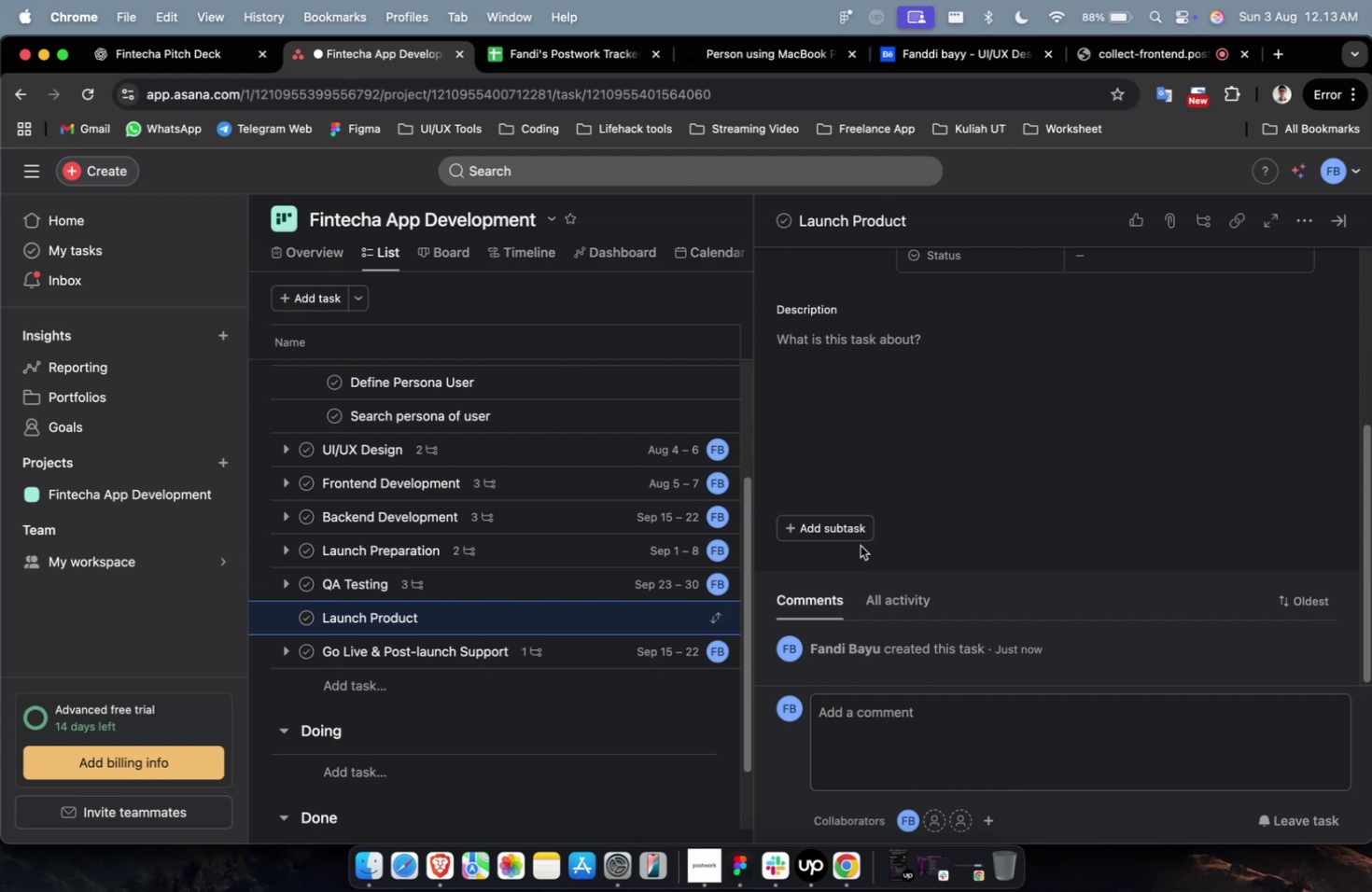 
left_click([845, 525])
 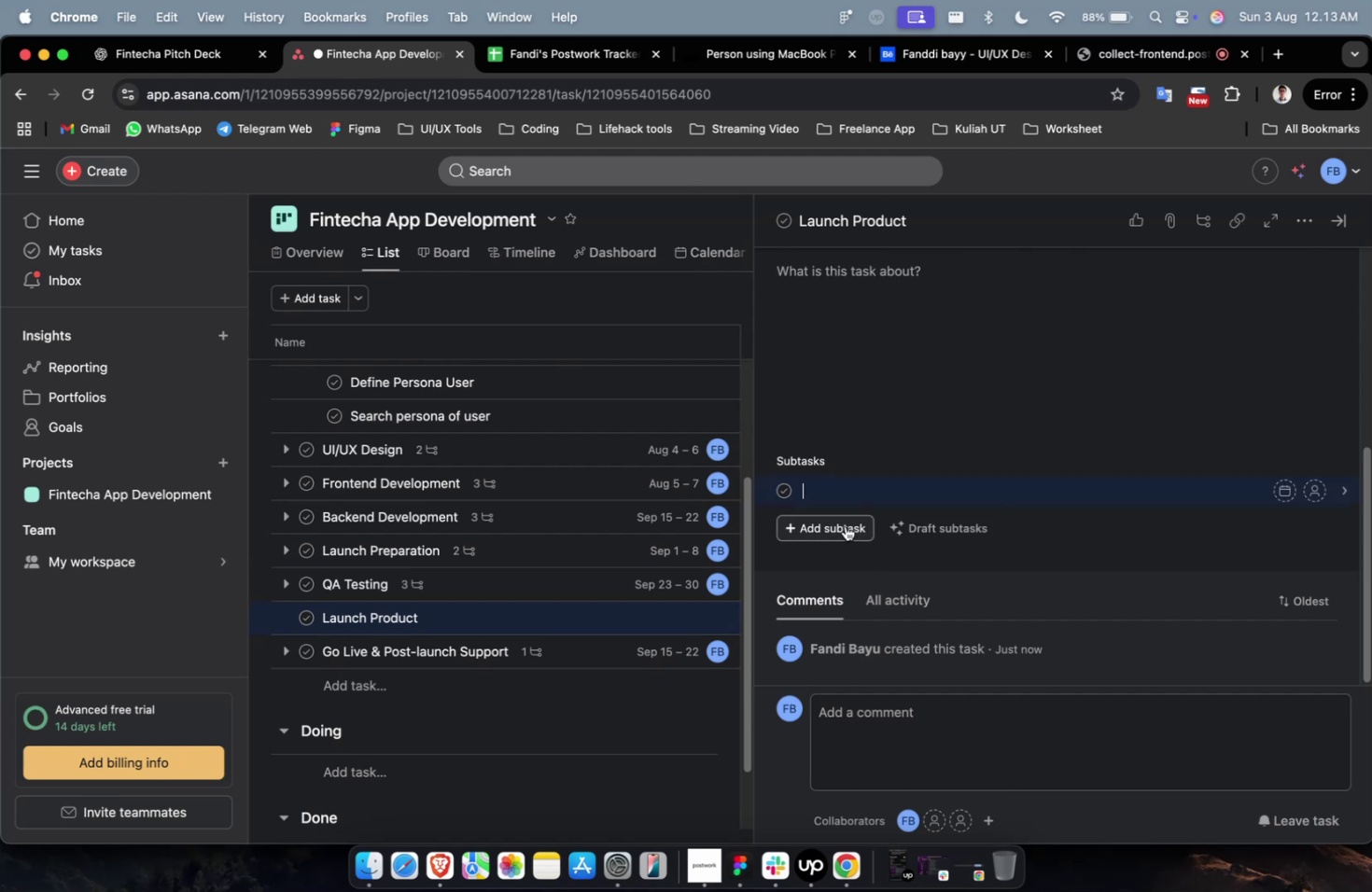 
key(Meta+V)
 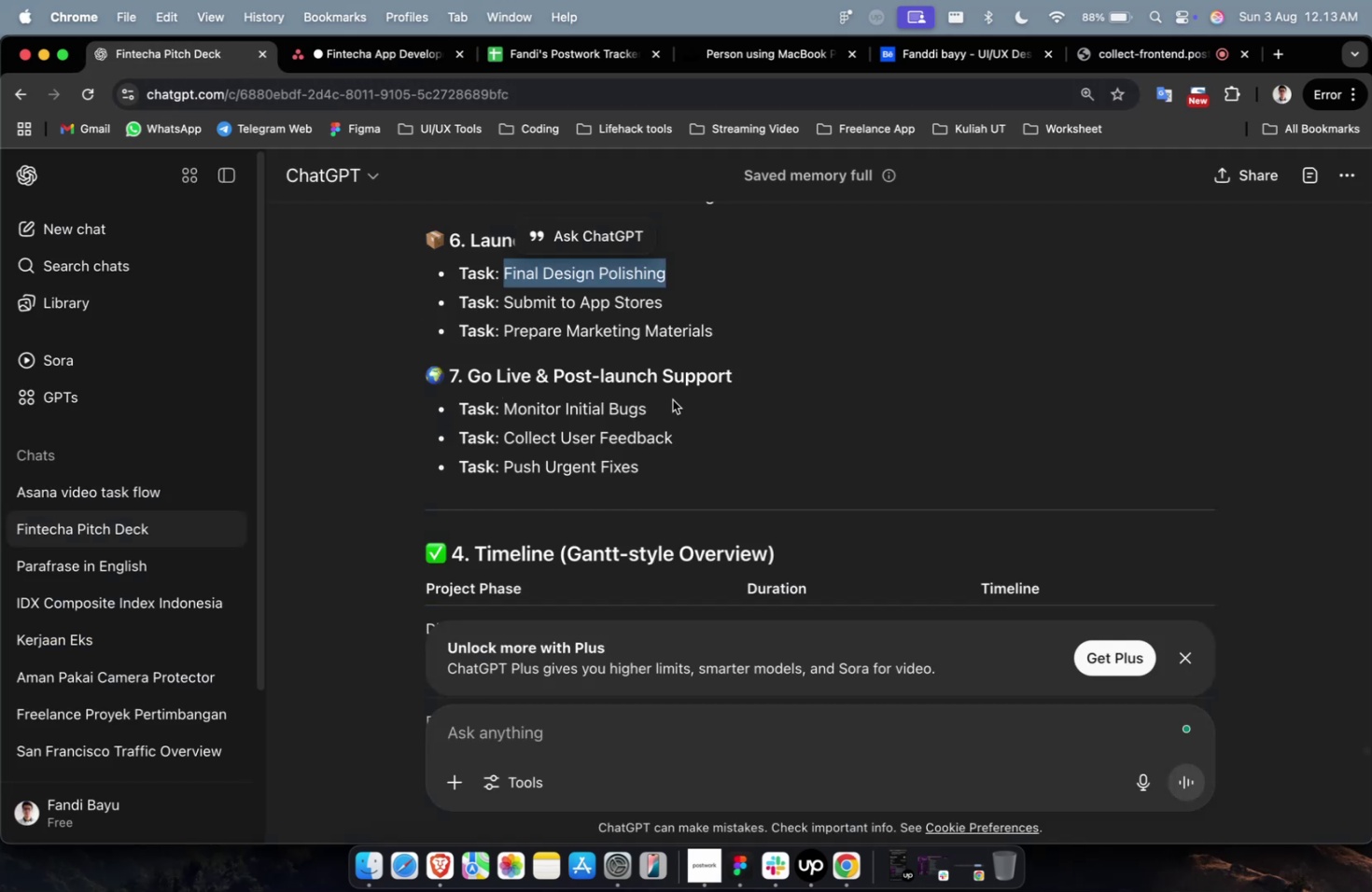 
left_click_drag(start_coordinate=[683, 296], to_coordinate=[507, 298])
 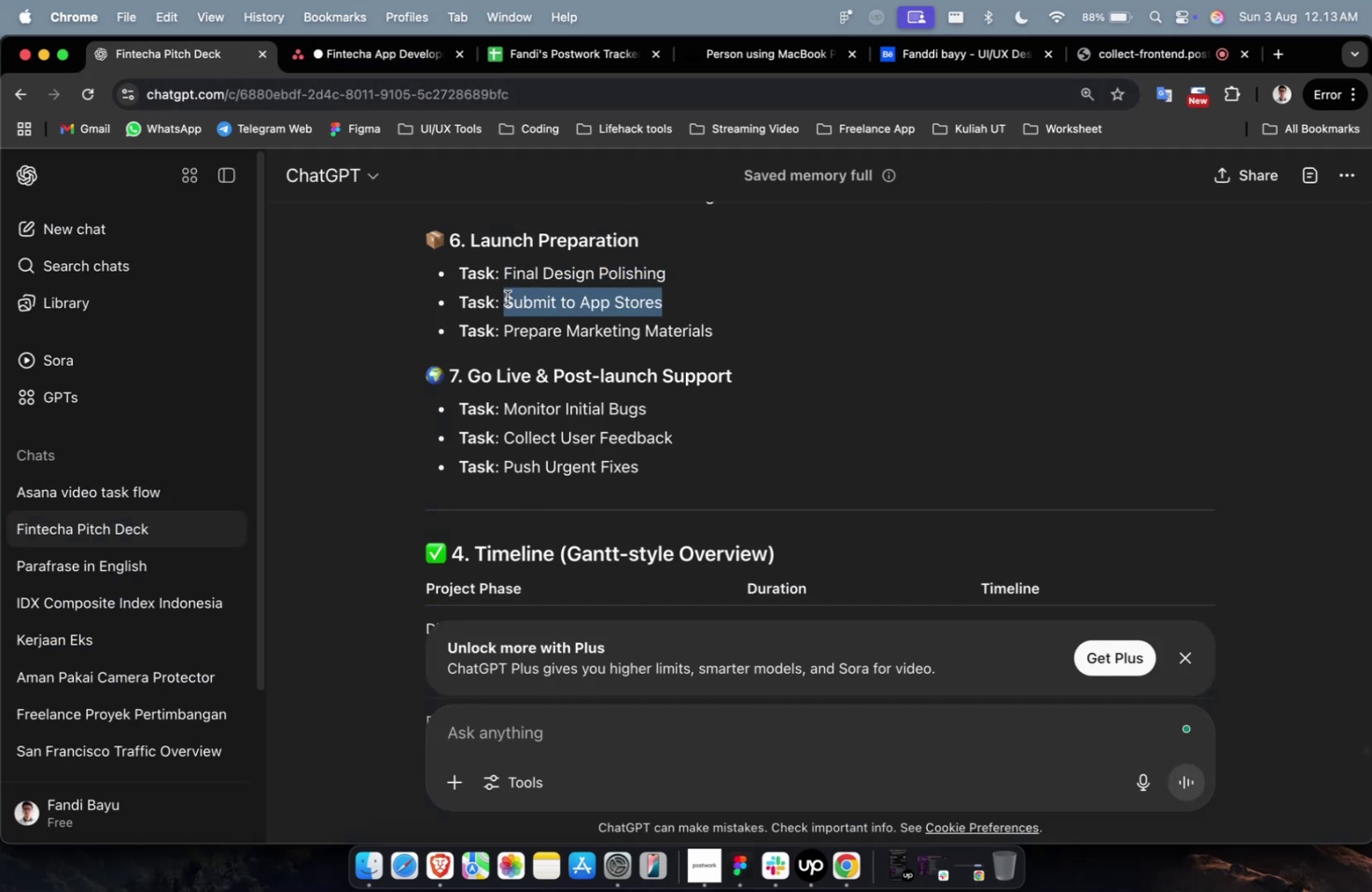 
key(Meta+C)
 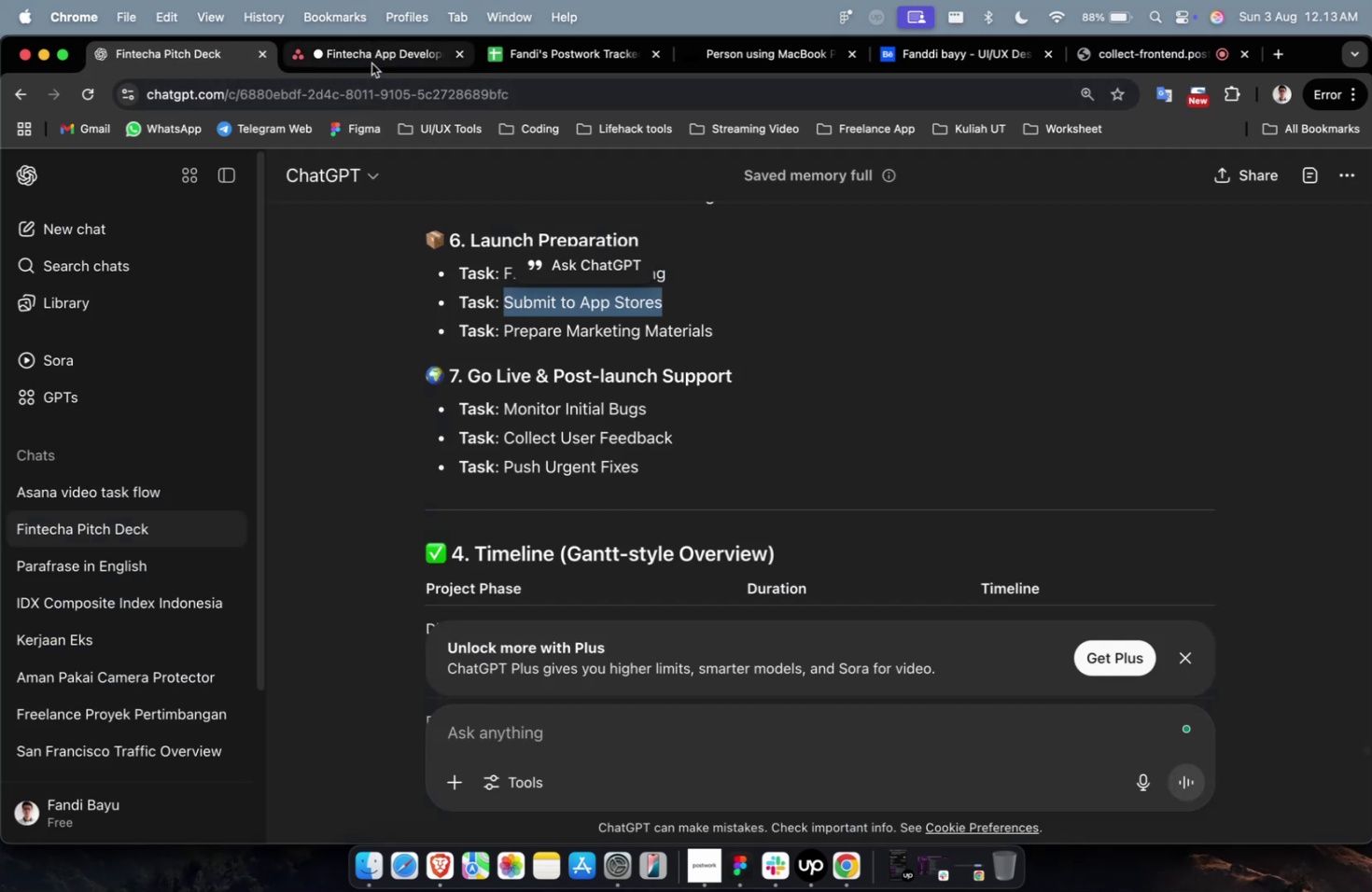 
left_click([371, 63])
 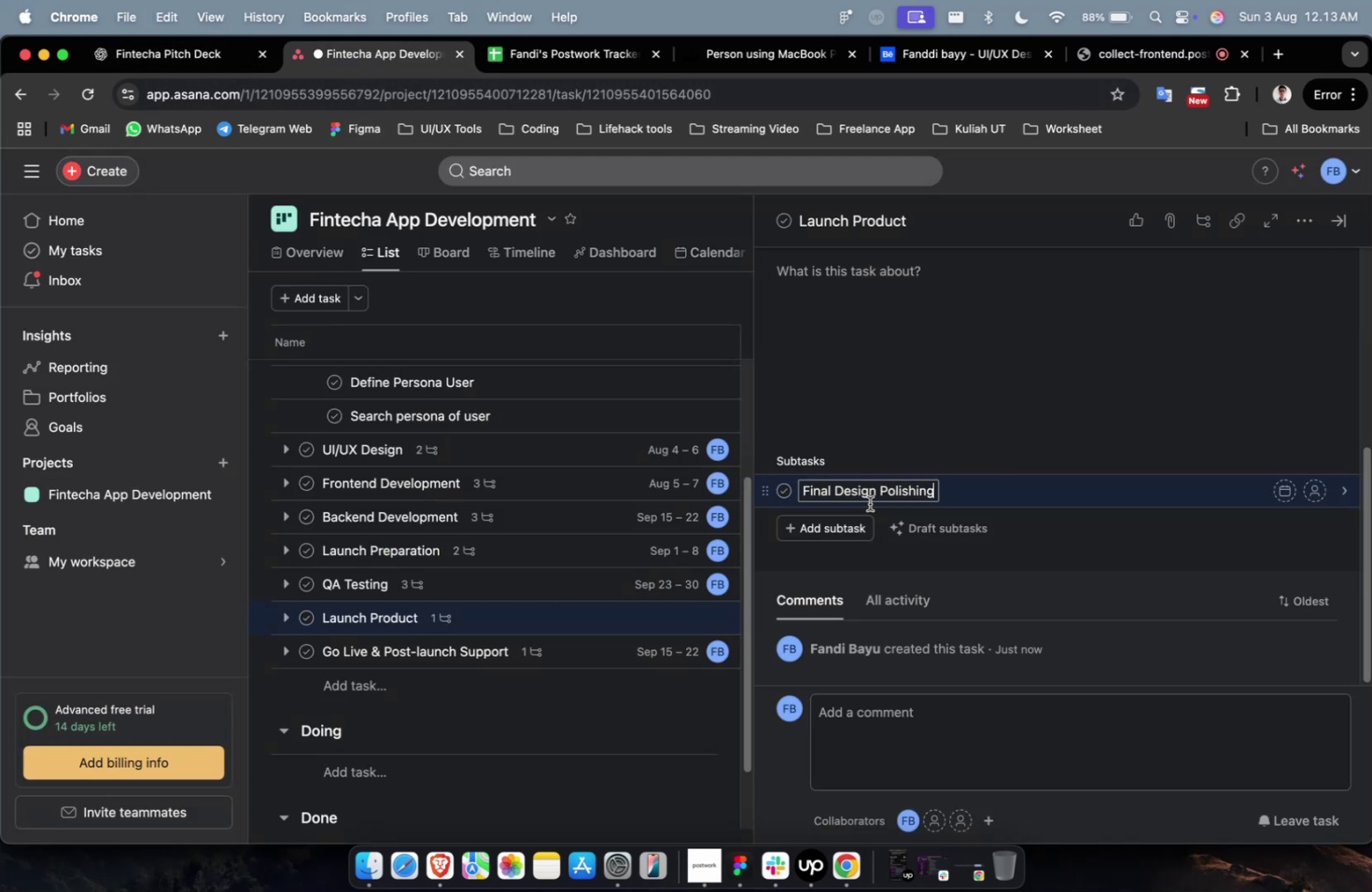 
key(Meta+CommandLeft)
 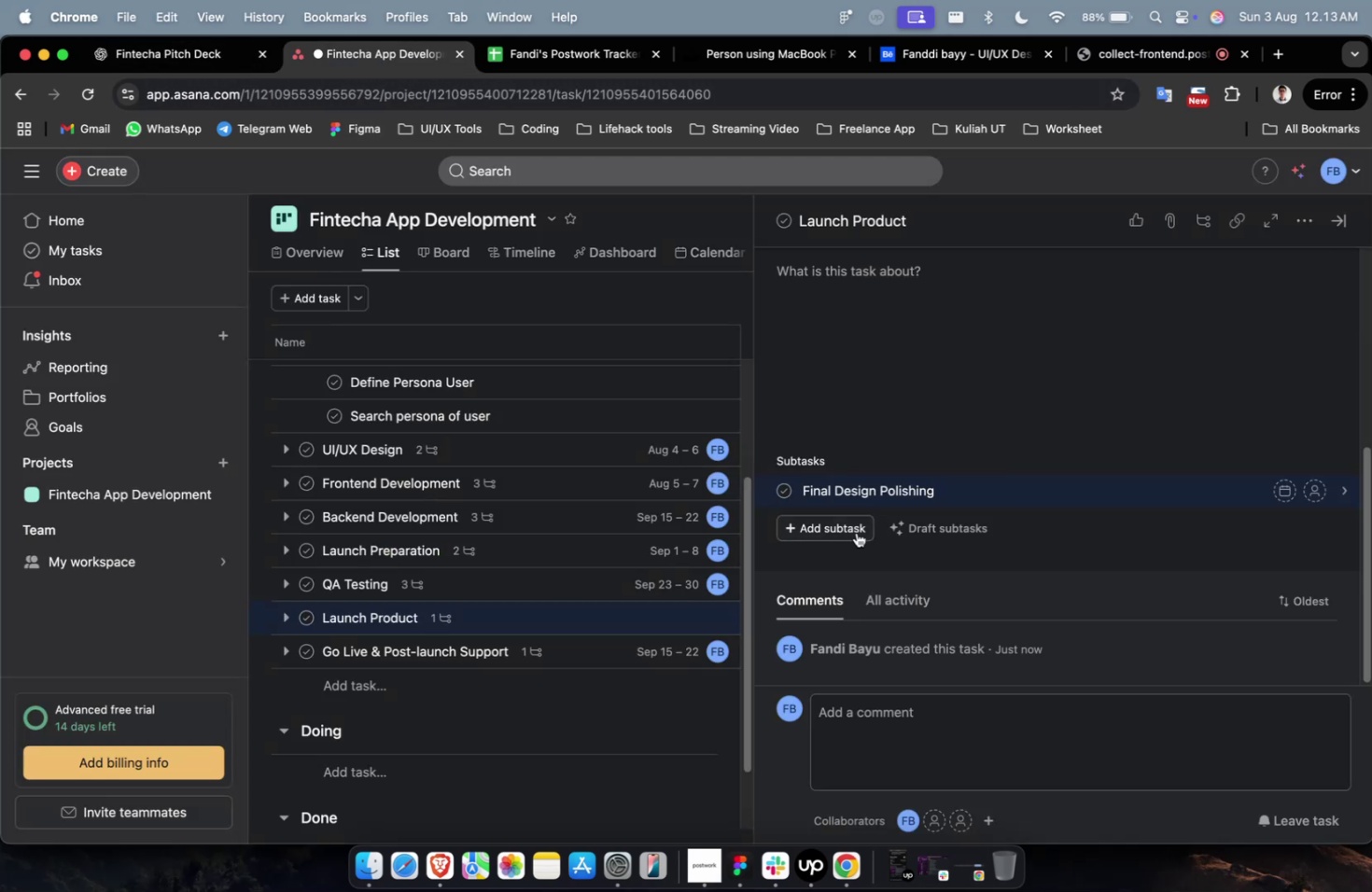 
key(Meta+V)
 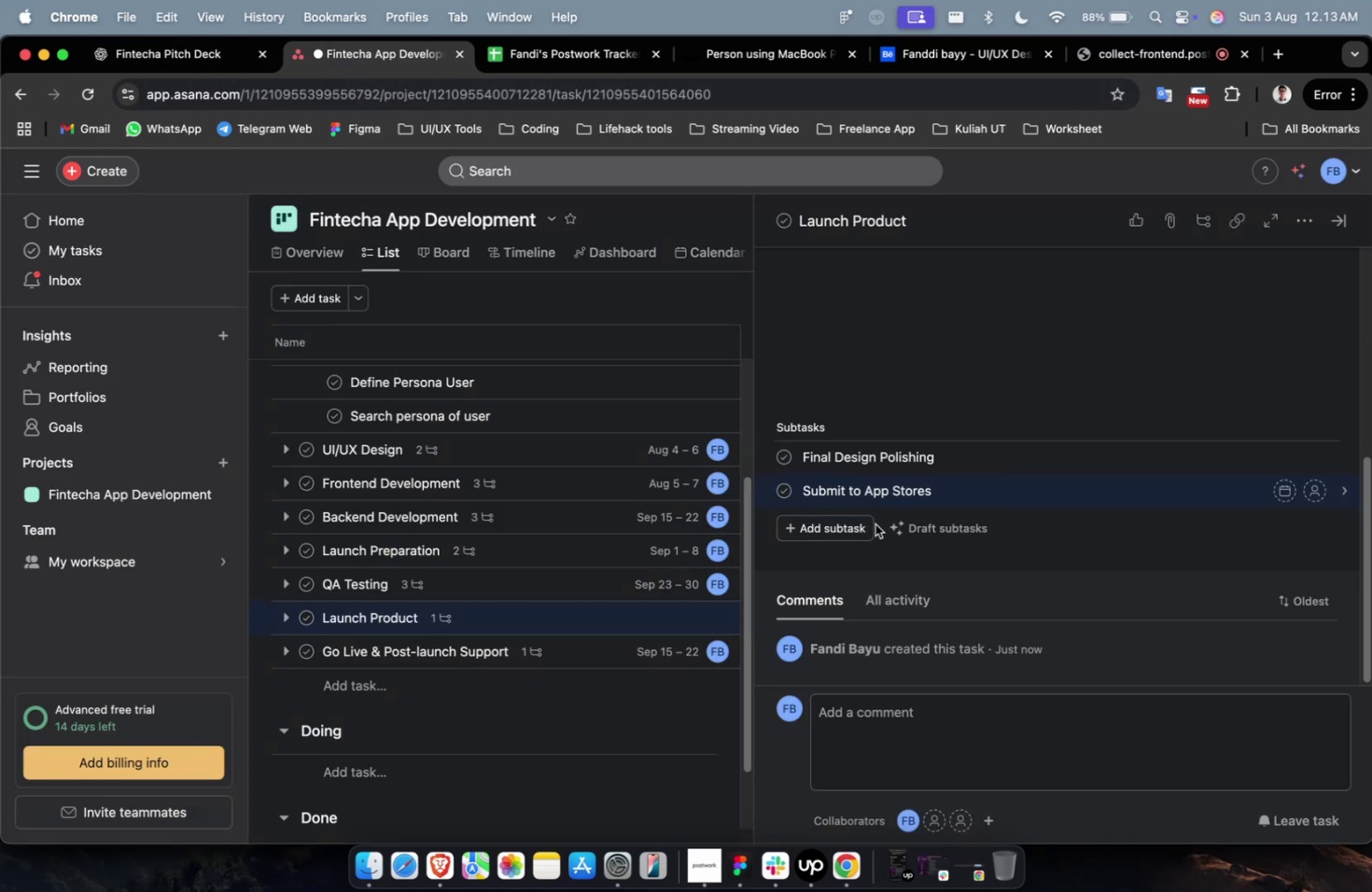 
left_click([848, 525])
 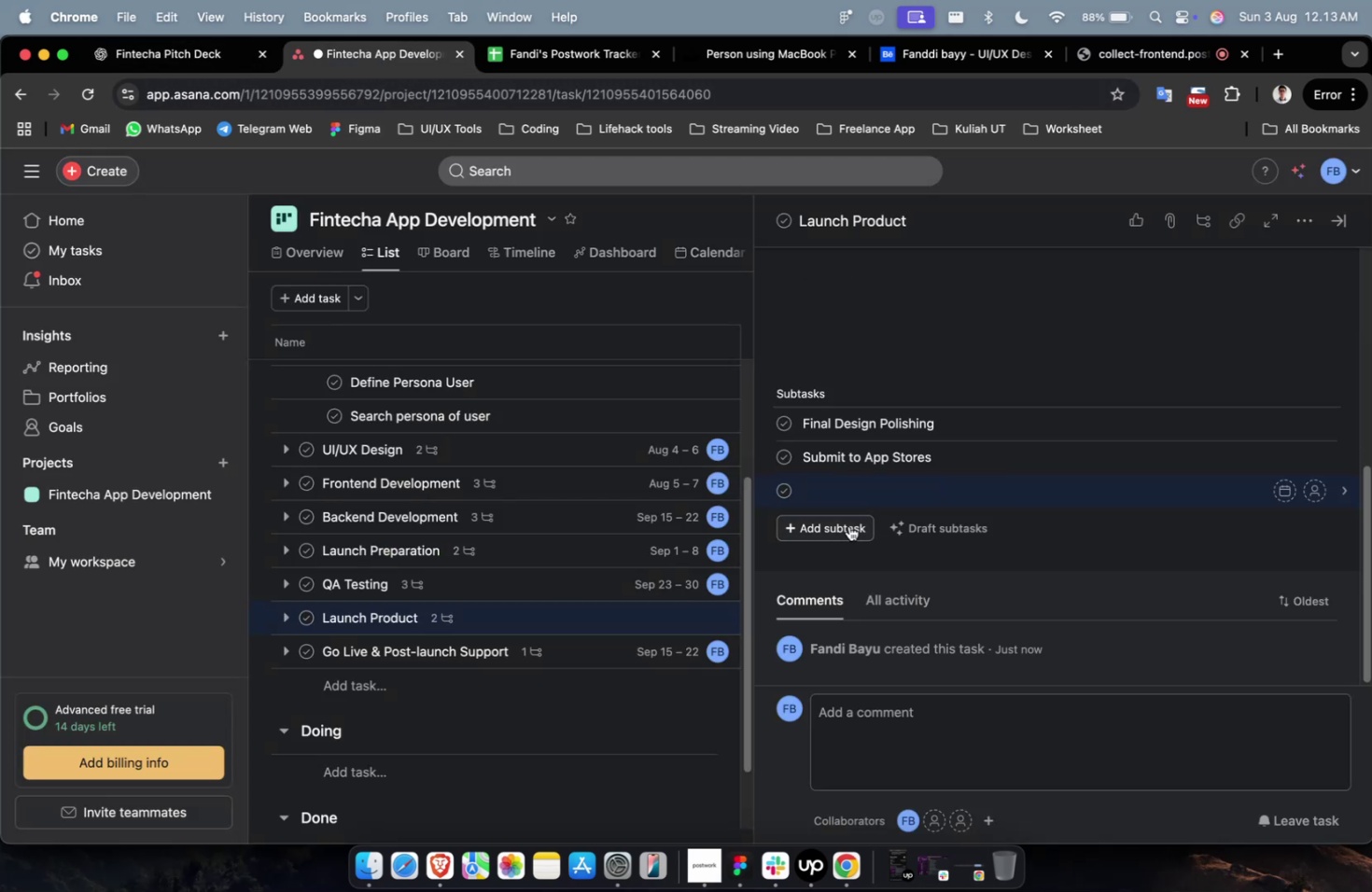 
type(submit to playstore)
 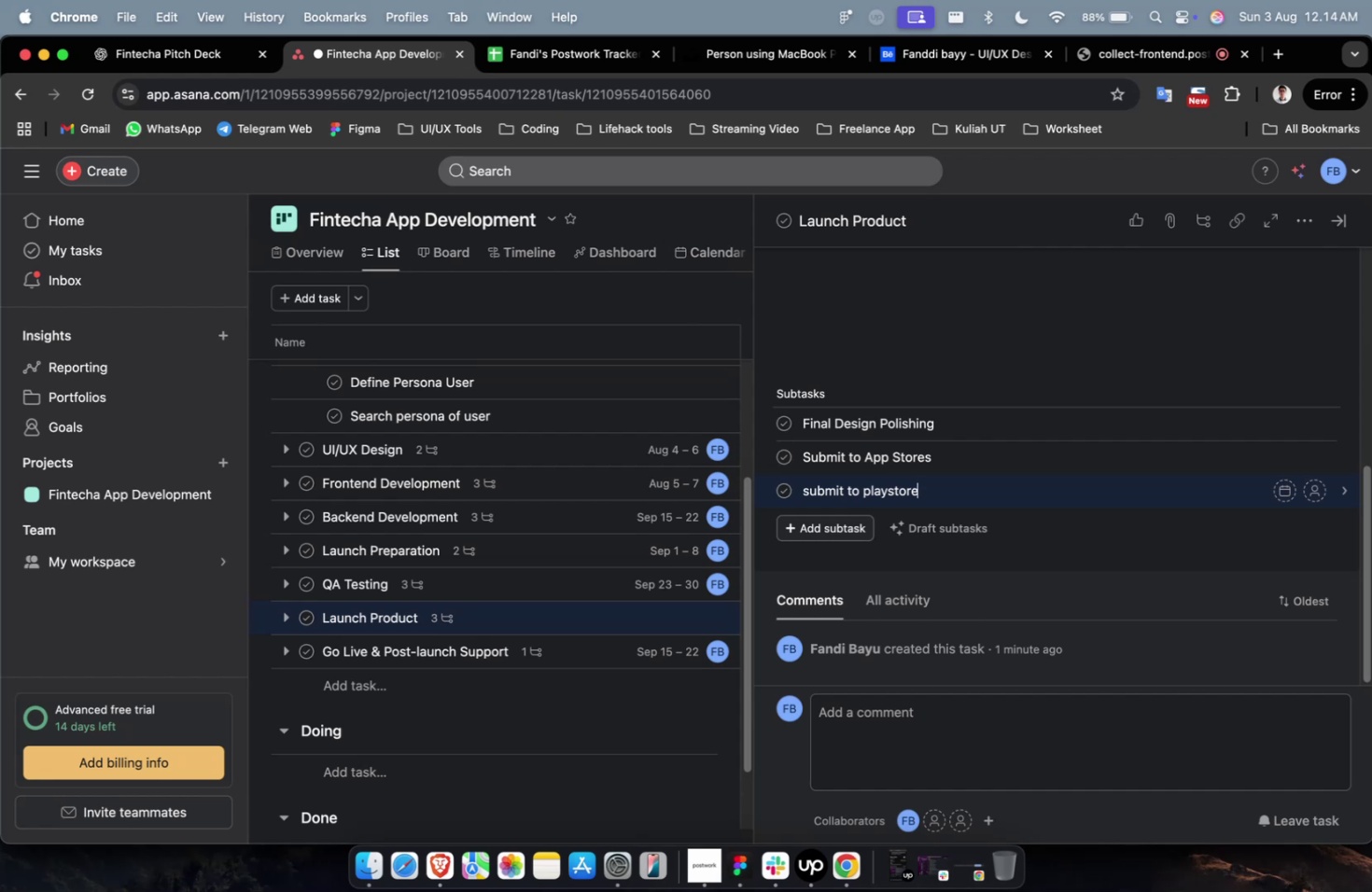 
wait(57.08)
 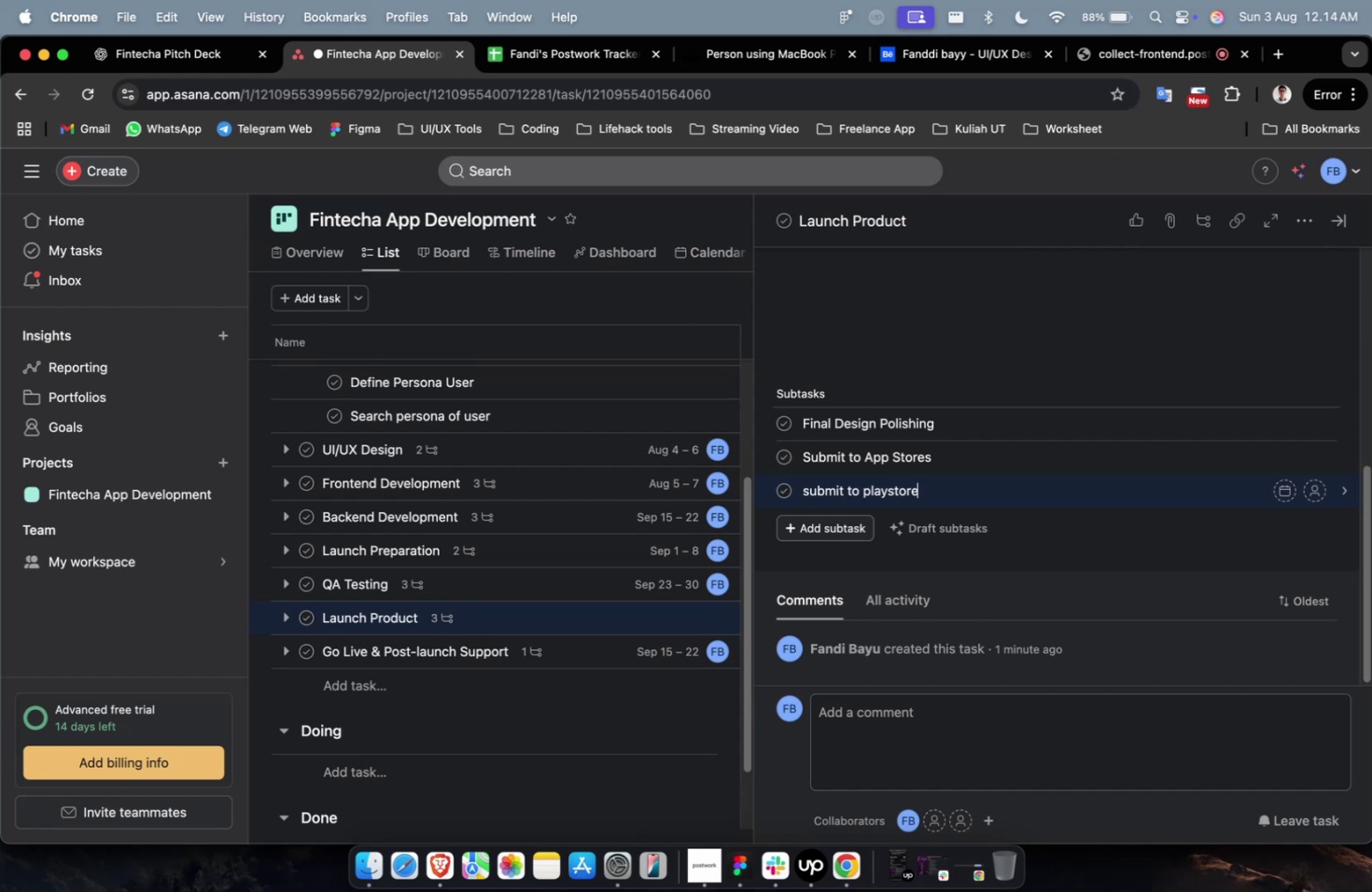 
scroll: coordinate [587, 584], scroll_direction: down, amount: 7.0
 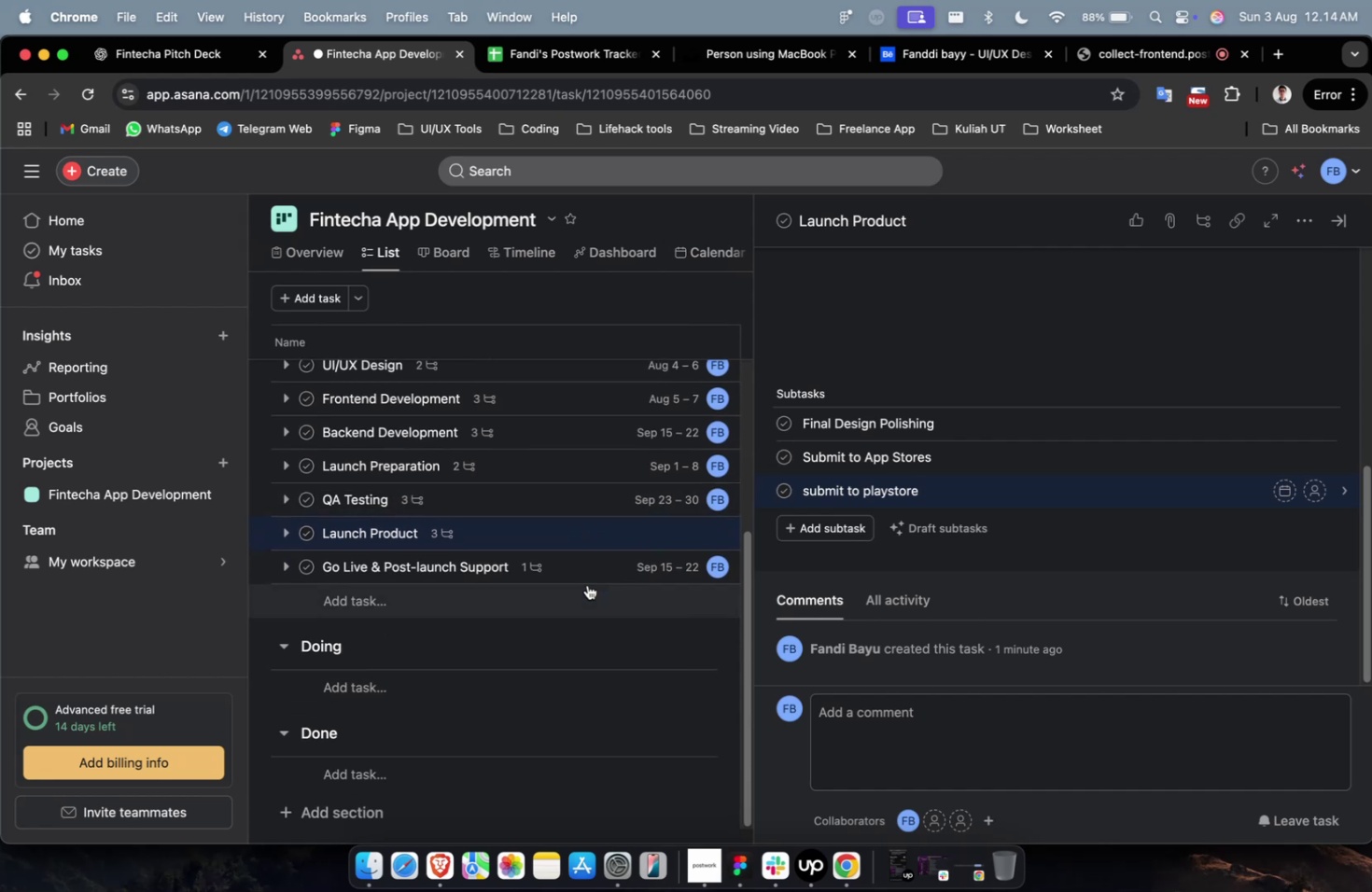 
wait(11.01)
 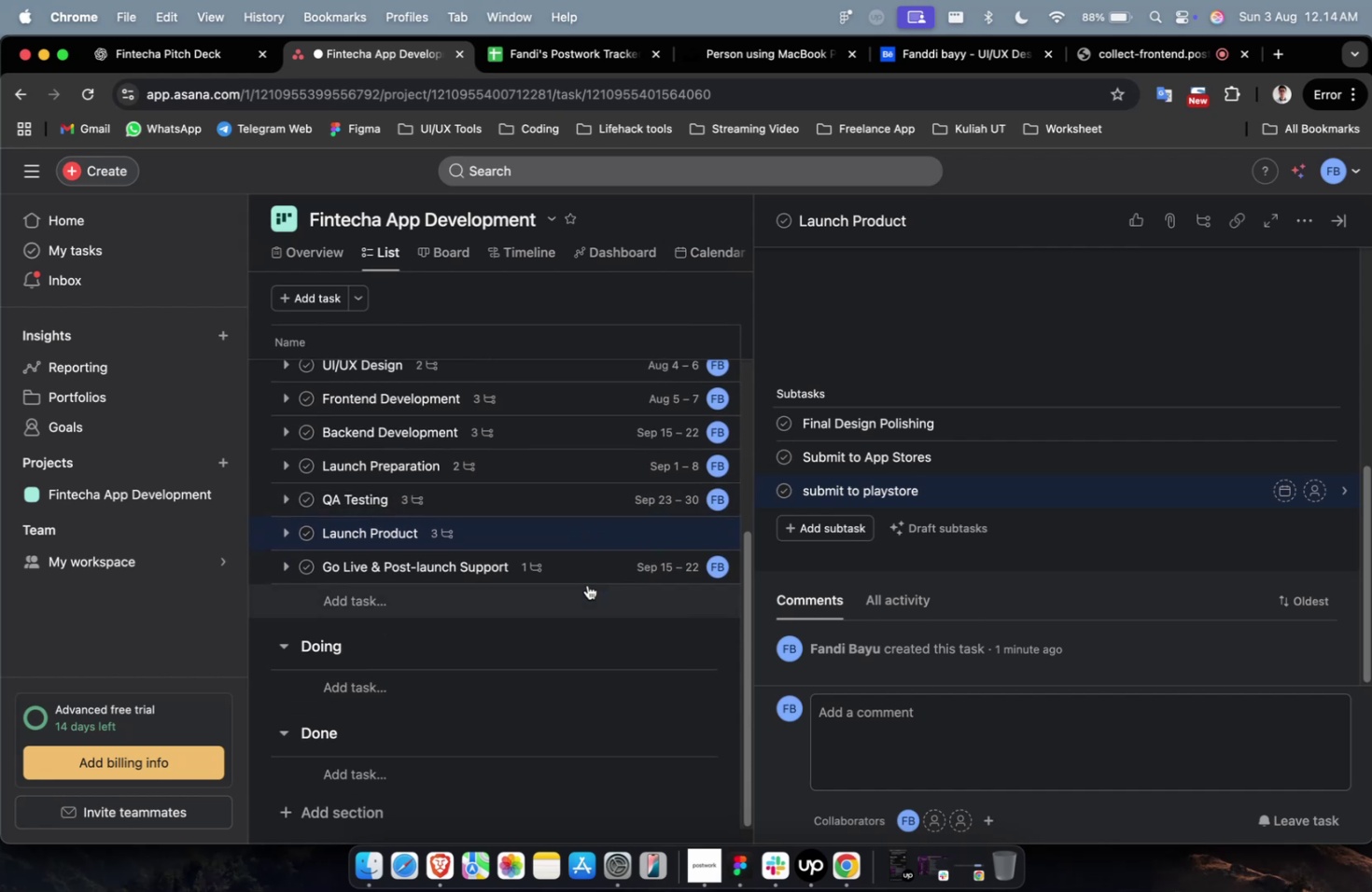 
left_click([826, 501])
 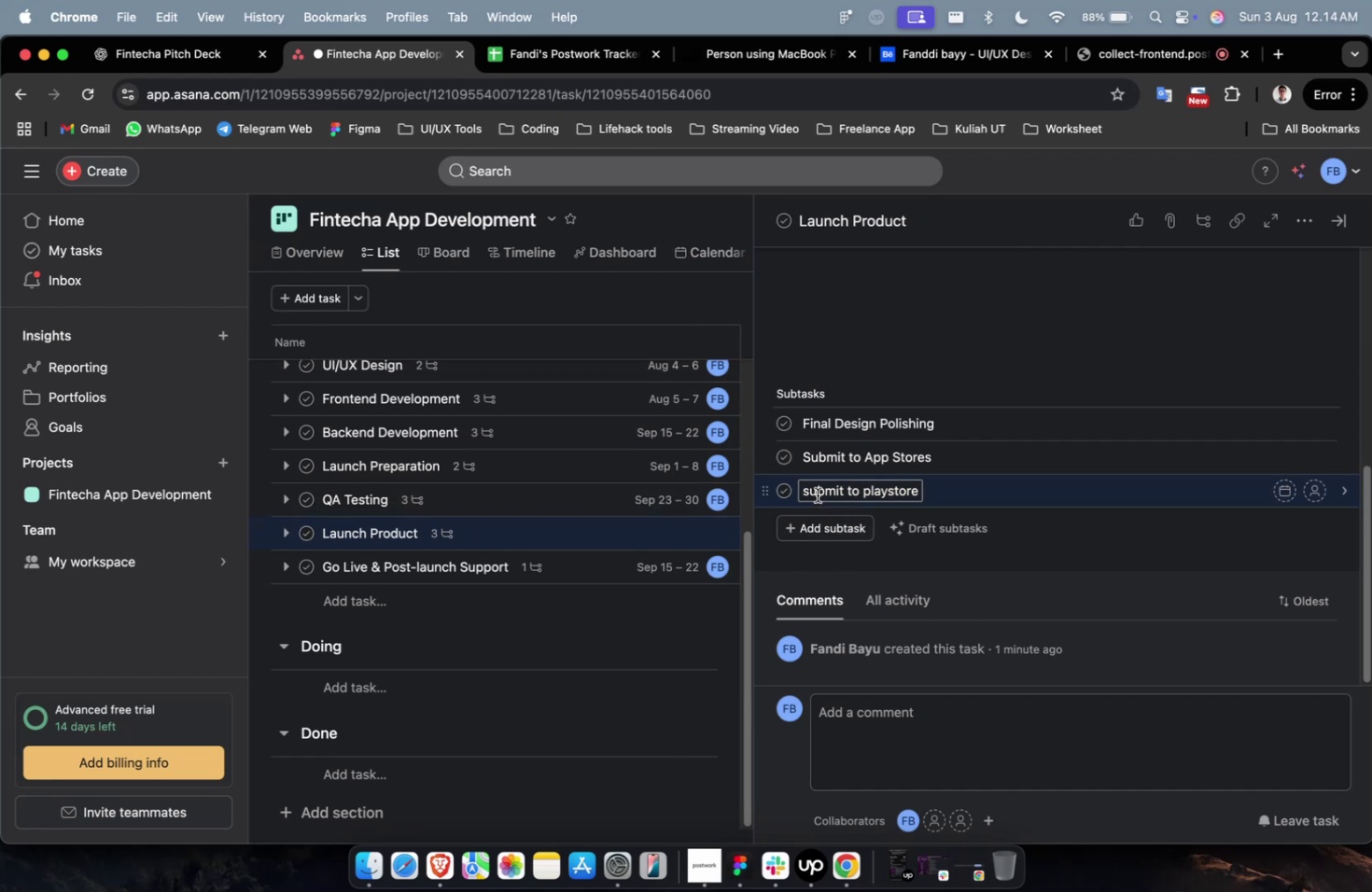 
double_click([817, 495])
 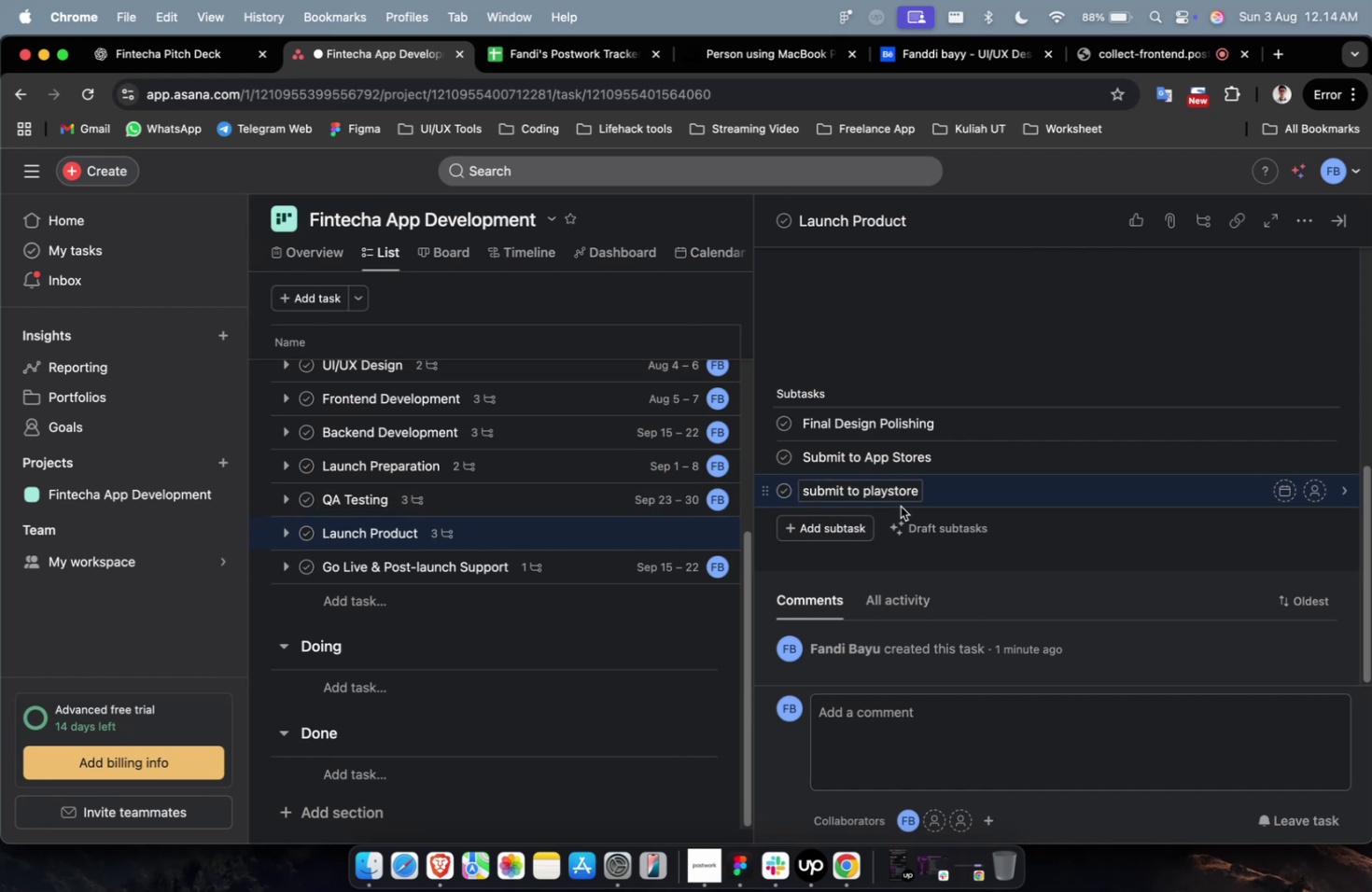 
key(Backspace)
 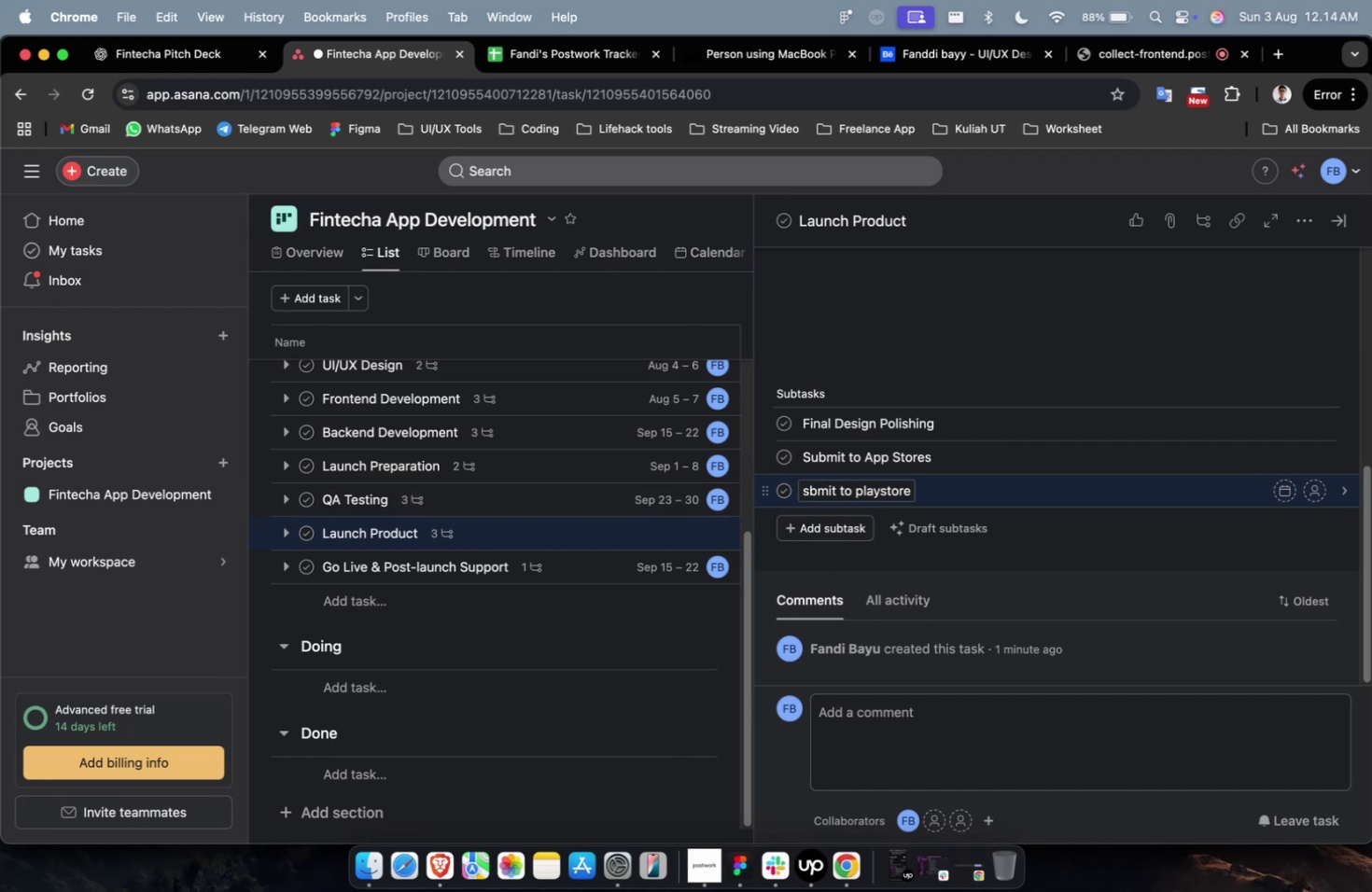 
key(Backspace)
 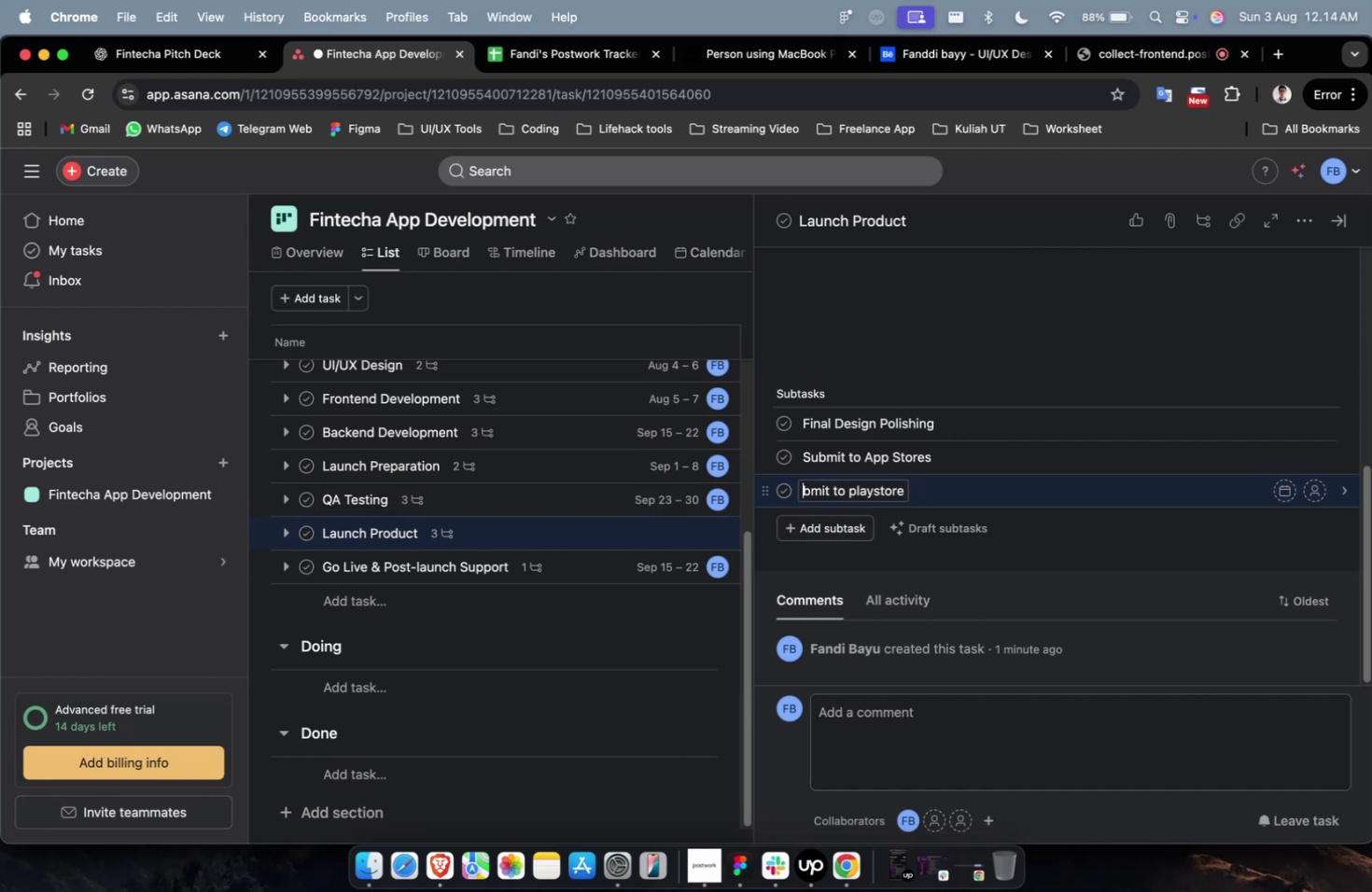 
key(CapsLock)
 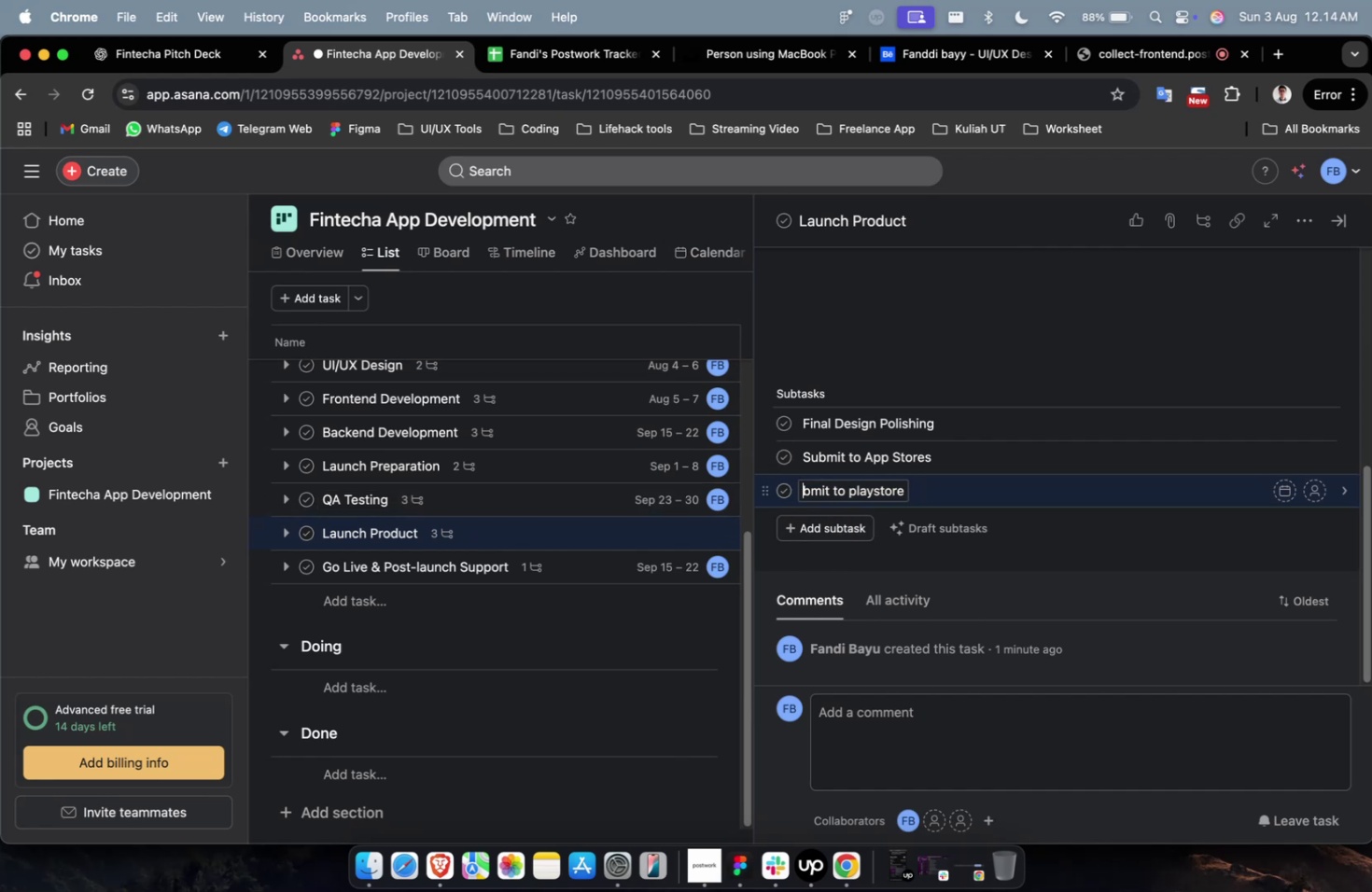 
key(S)
 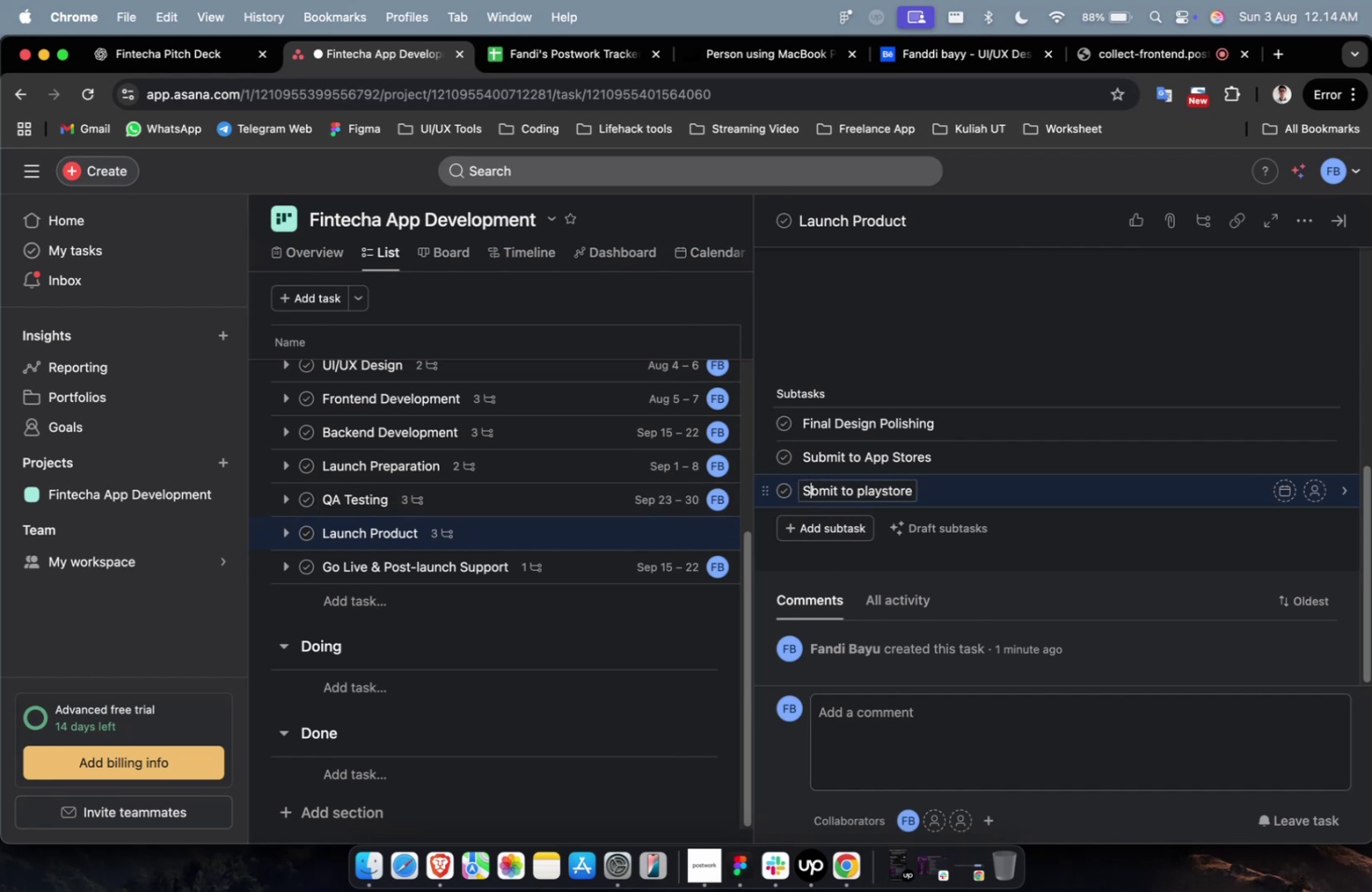 
key(CapsLock)
 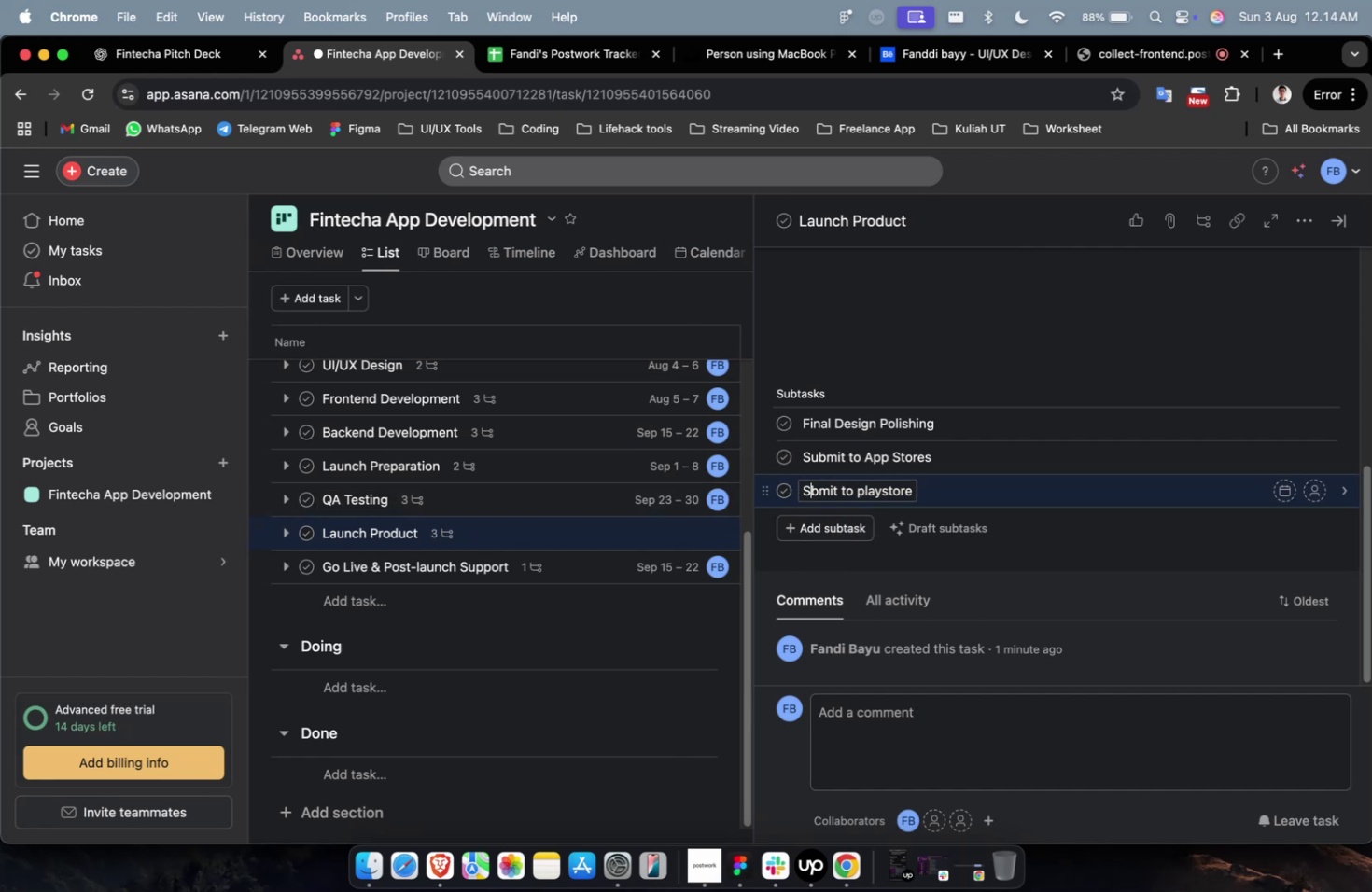 
key(U)
 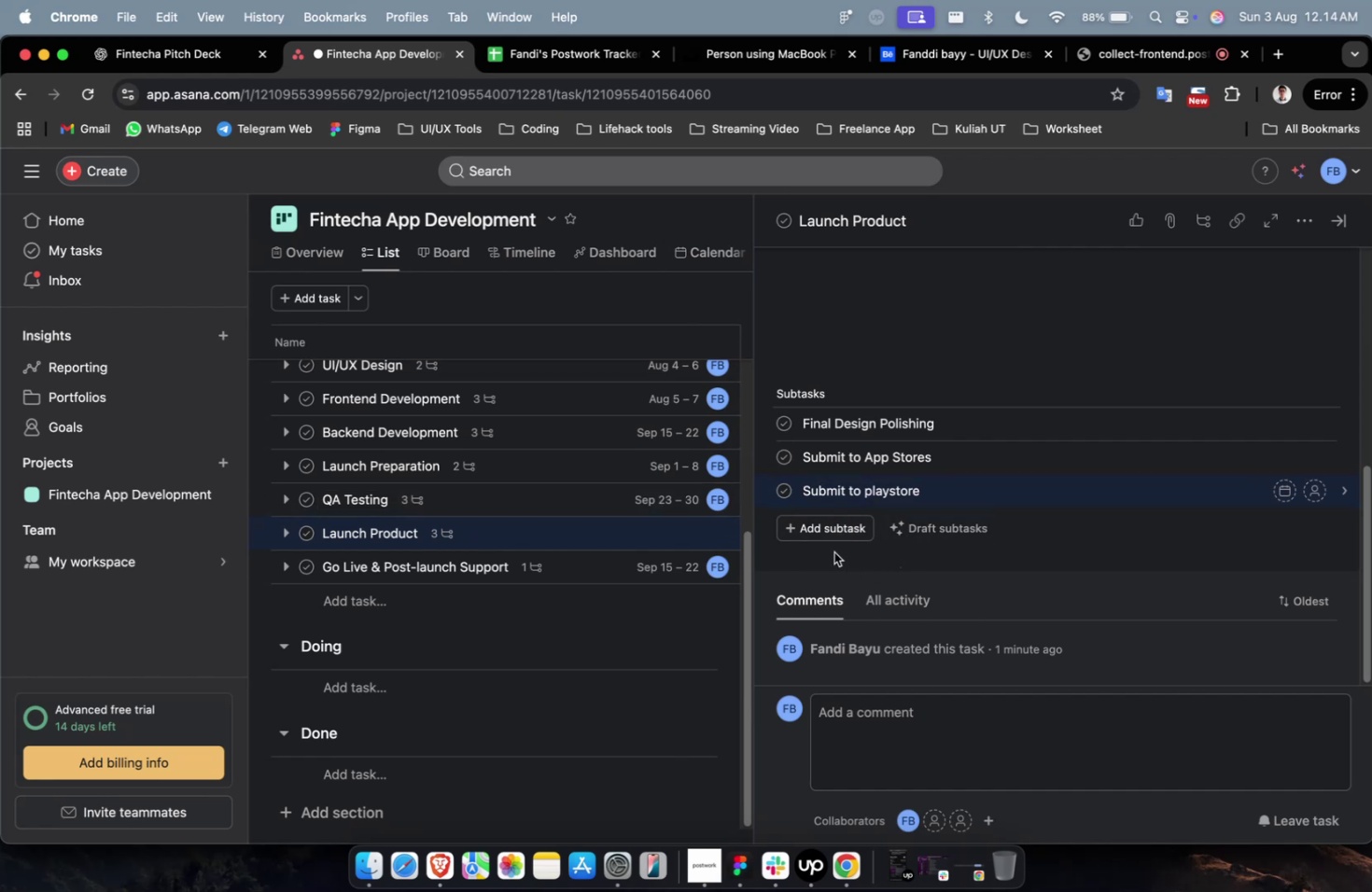 
left_click([819, 535])
 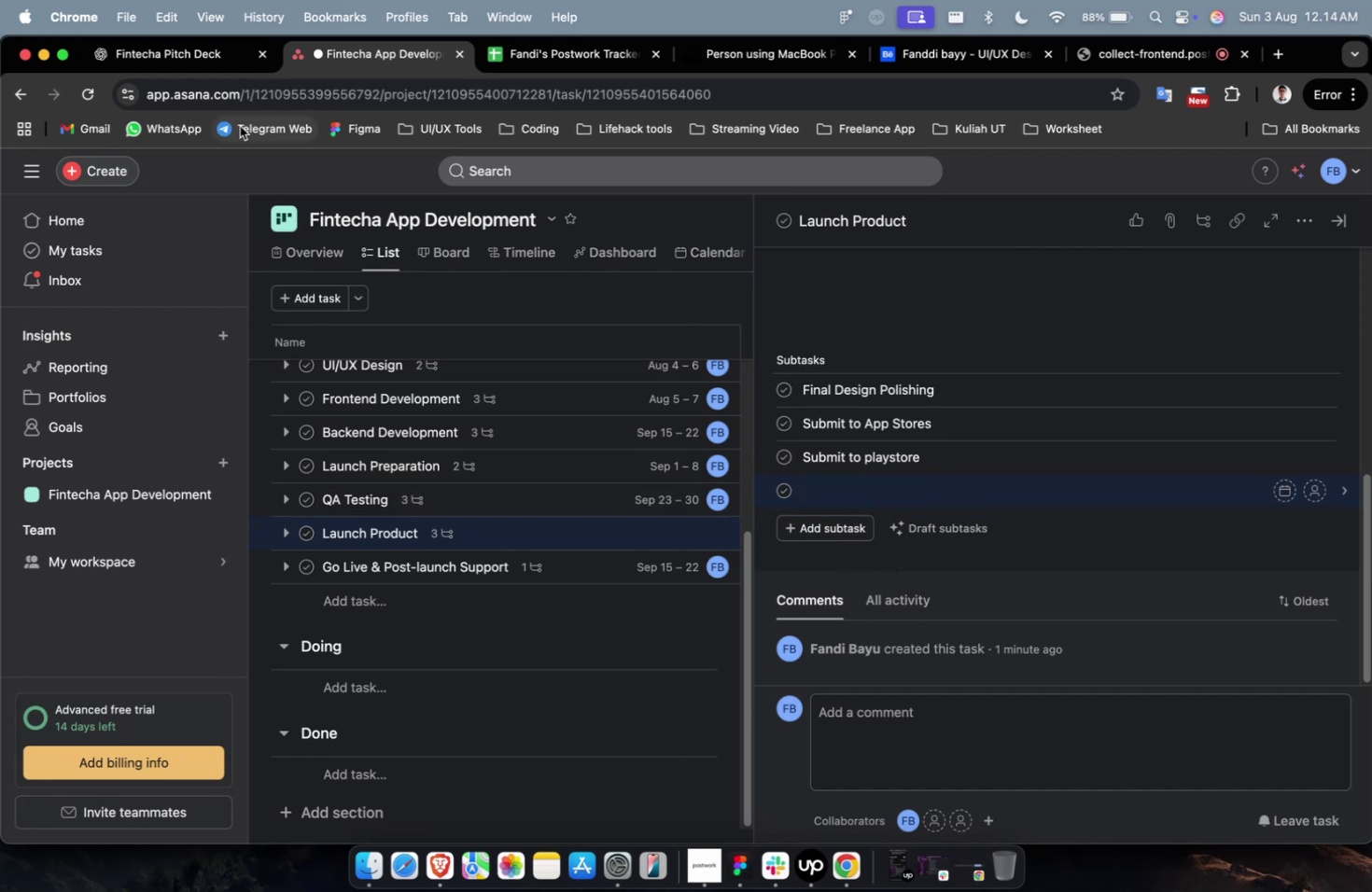 
left_click([145, 36])
 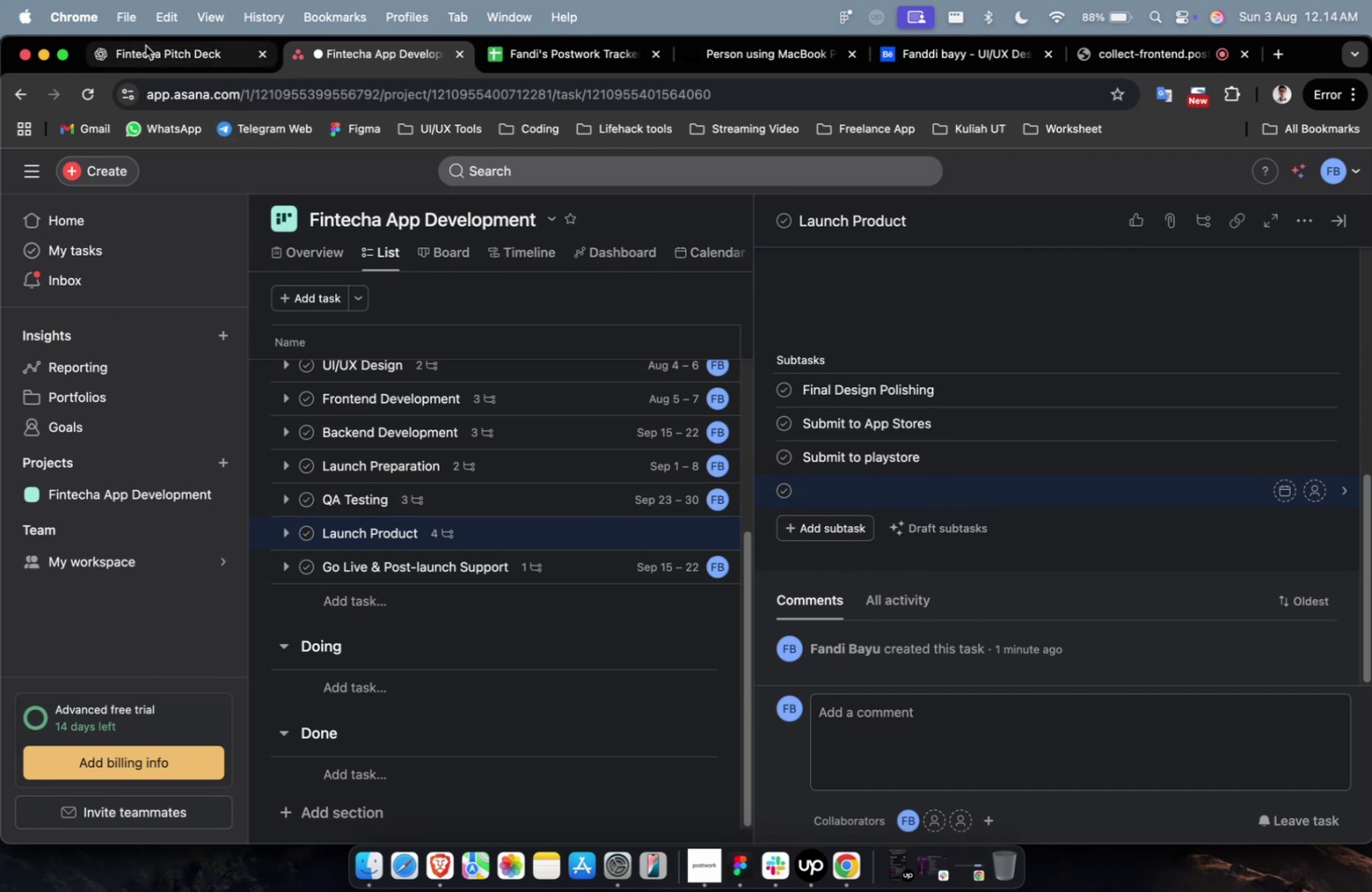 
double_click([147, 50])
 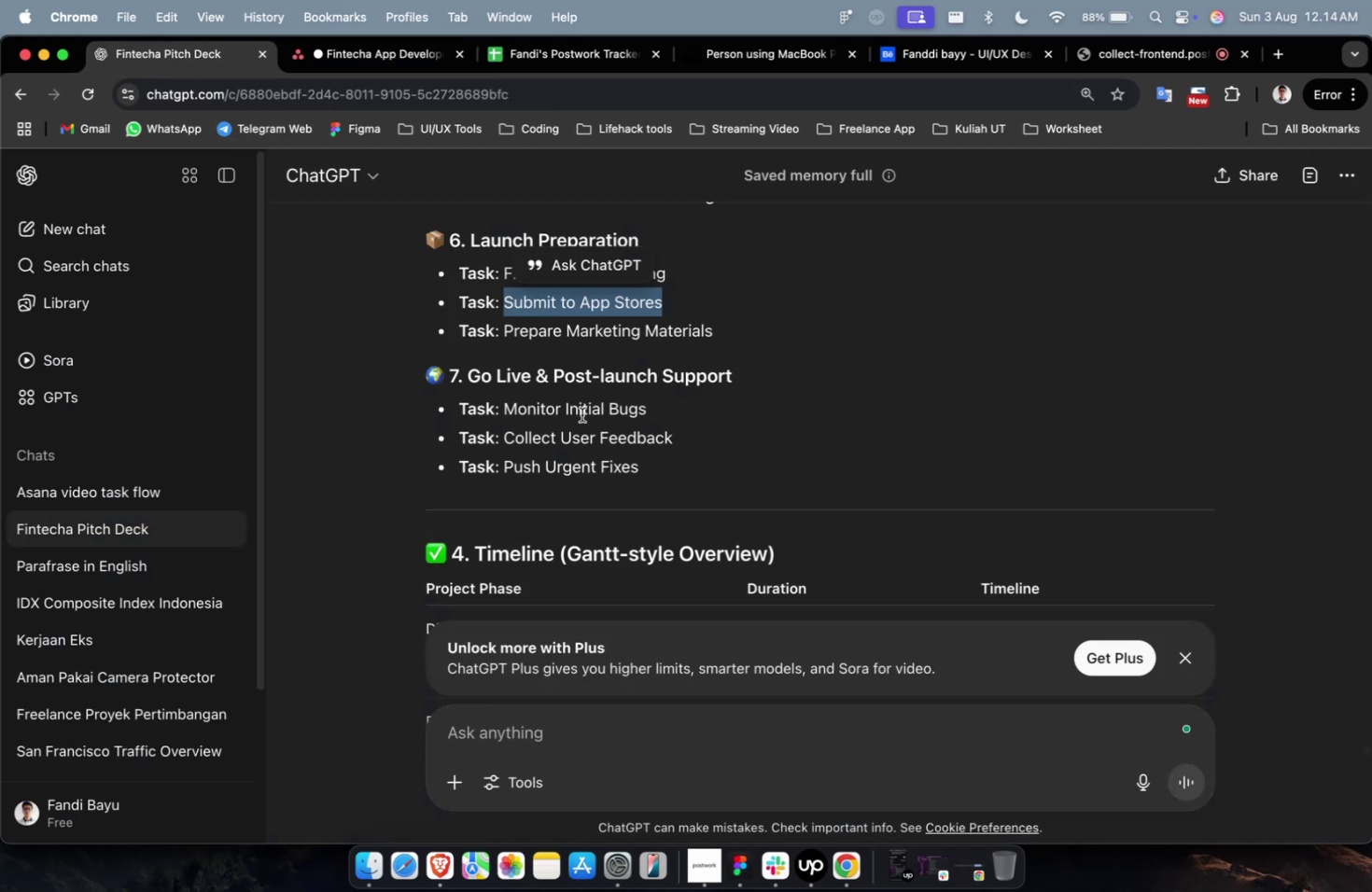 
left_click([628, 357])
 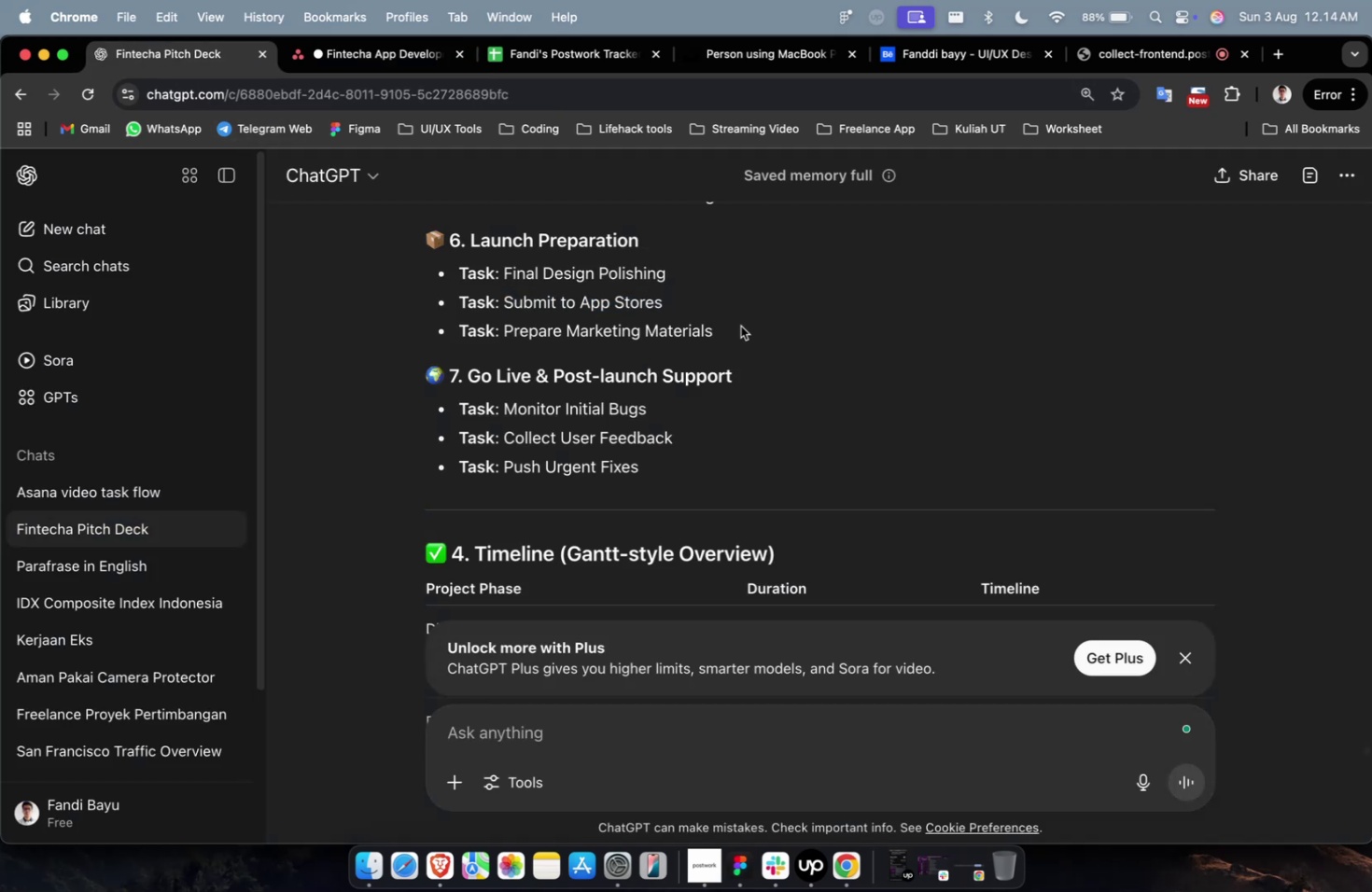 
left_click_drag(start_coordinate=[736, 327], to_coordinate=[506, 329])
 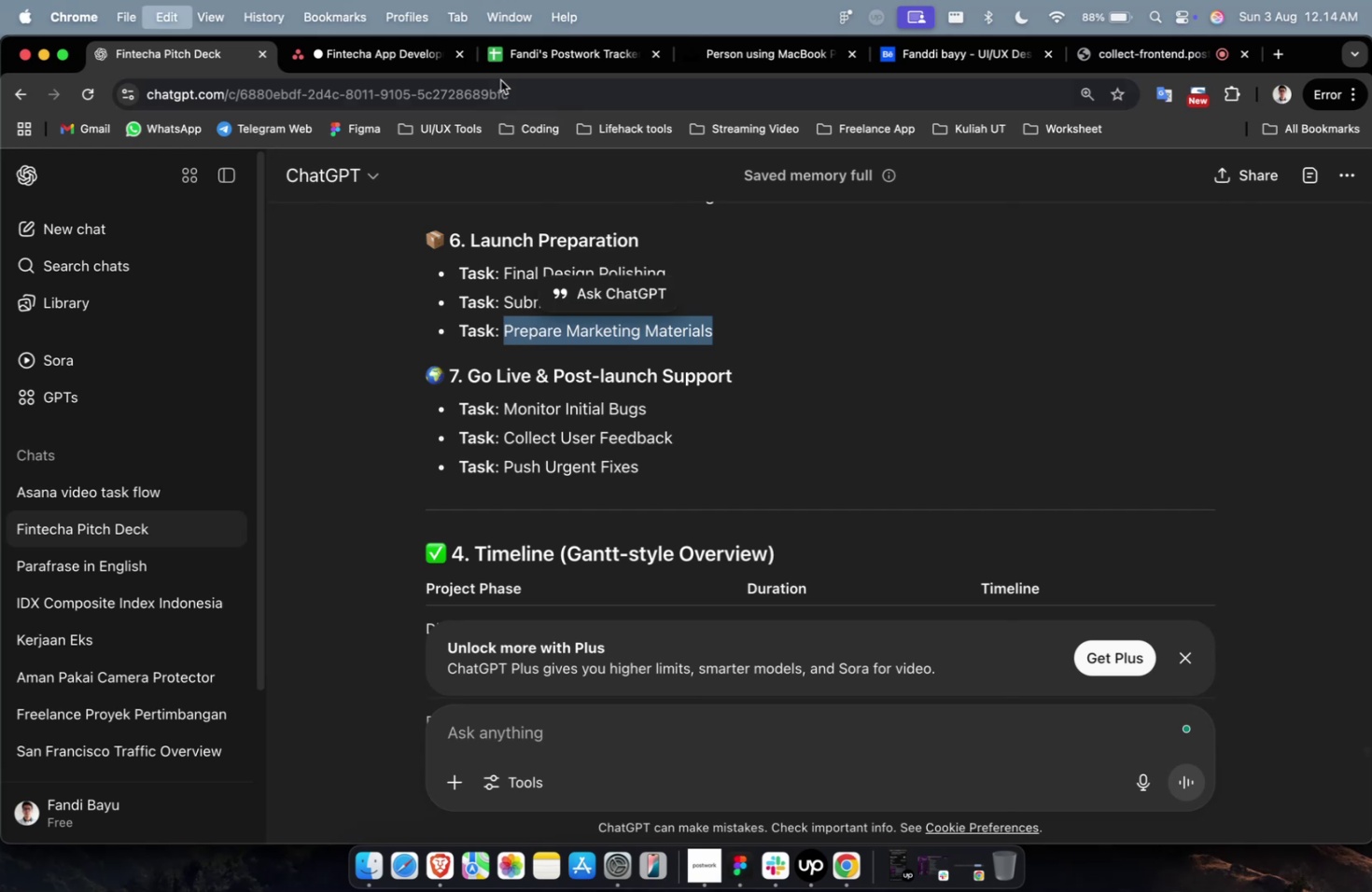 
key(Meta+C)
 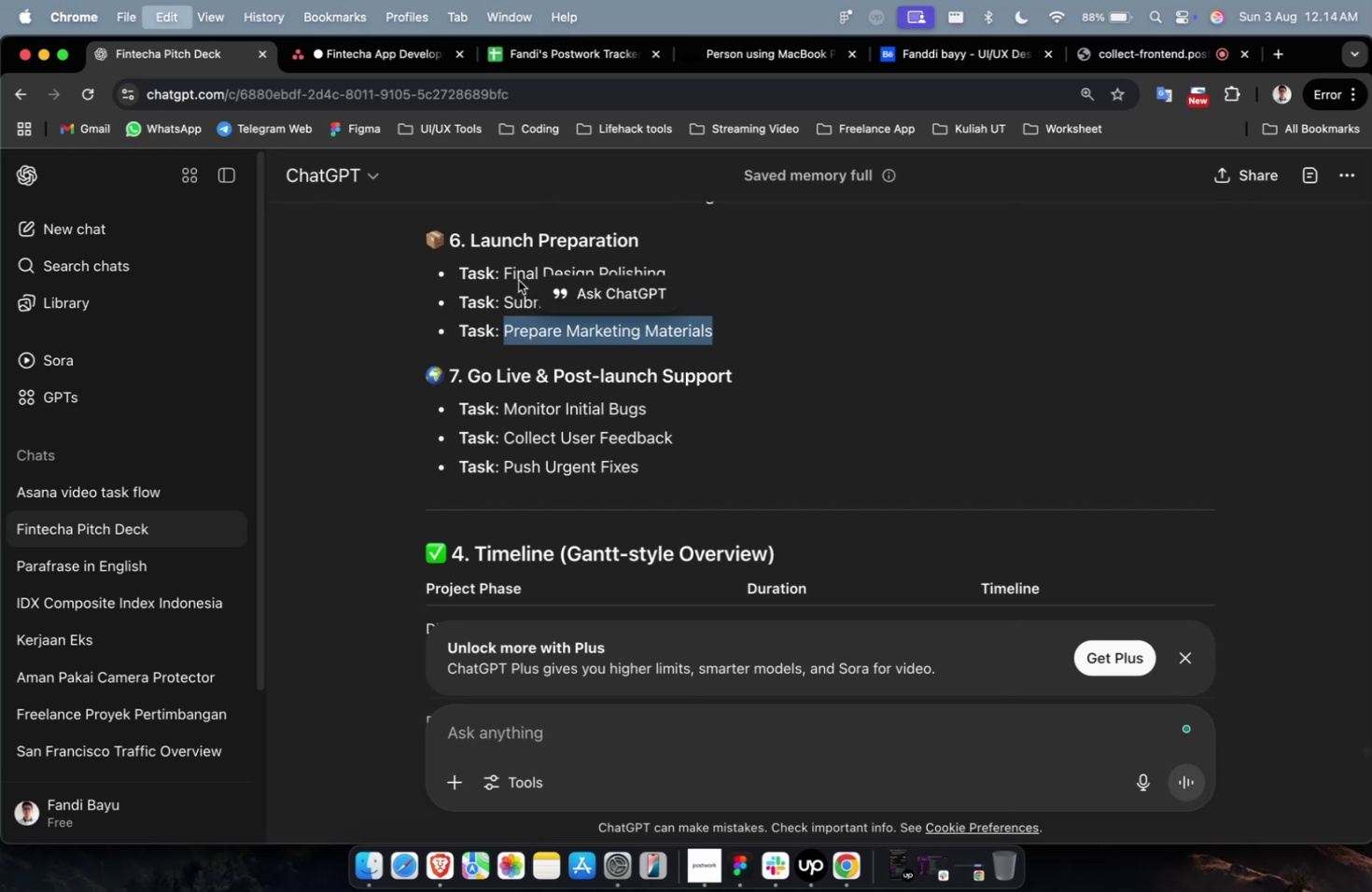 
key(Meta+C)
 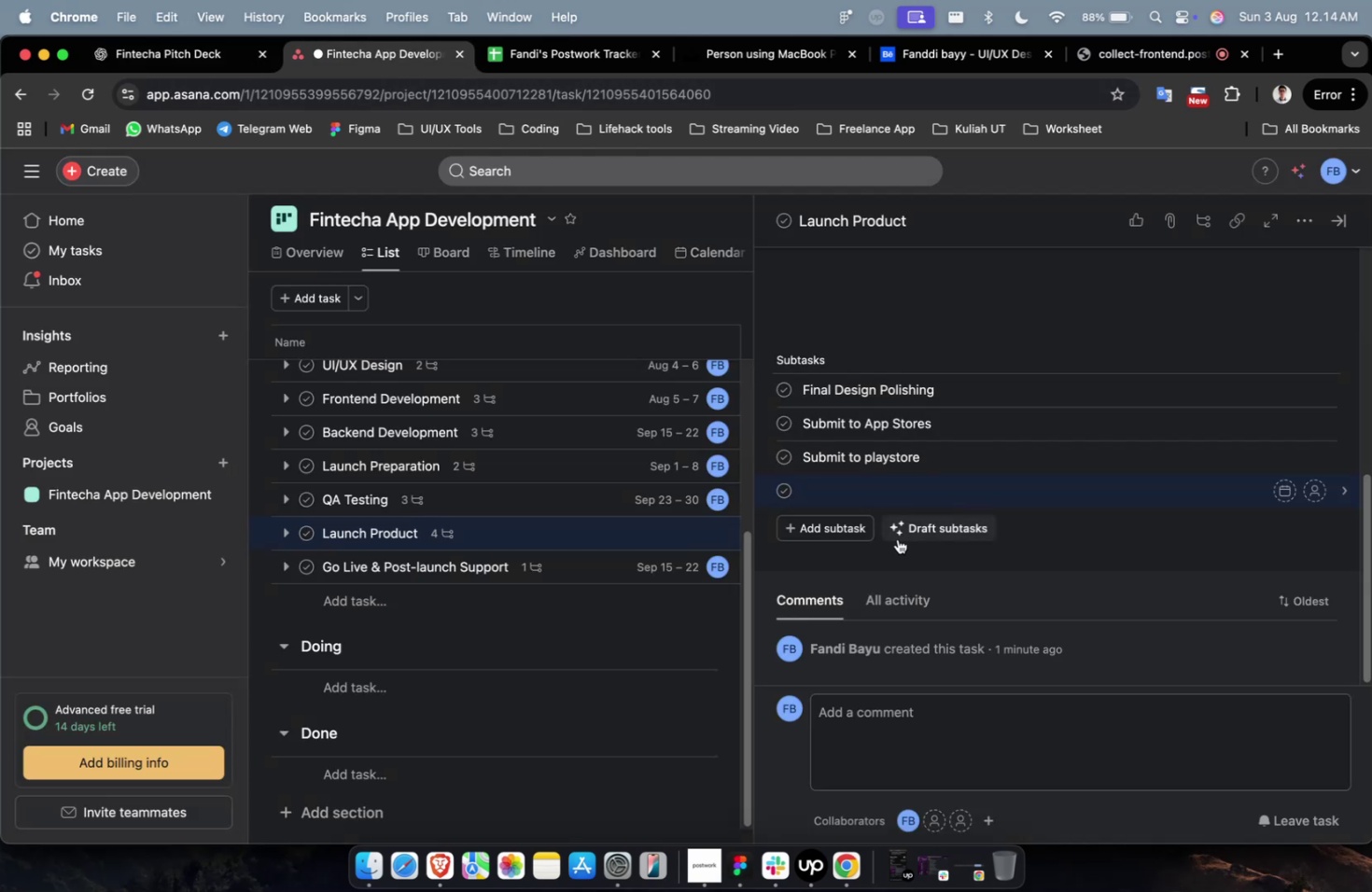 
key(Meta+V)
 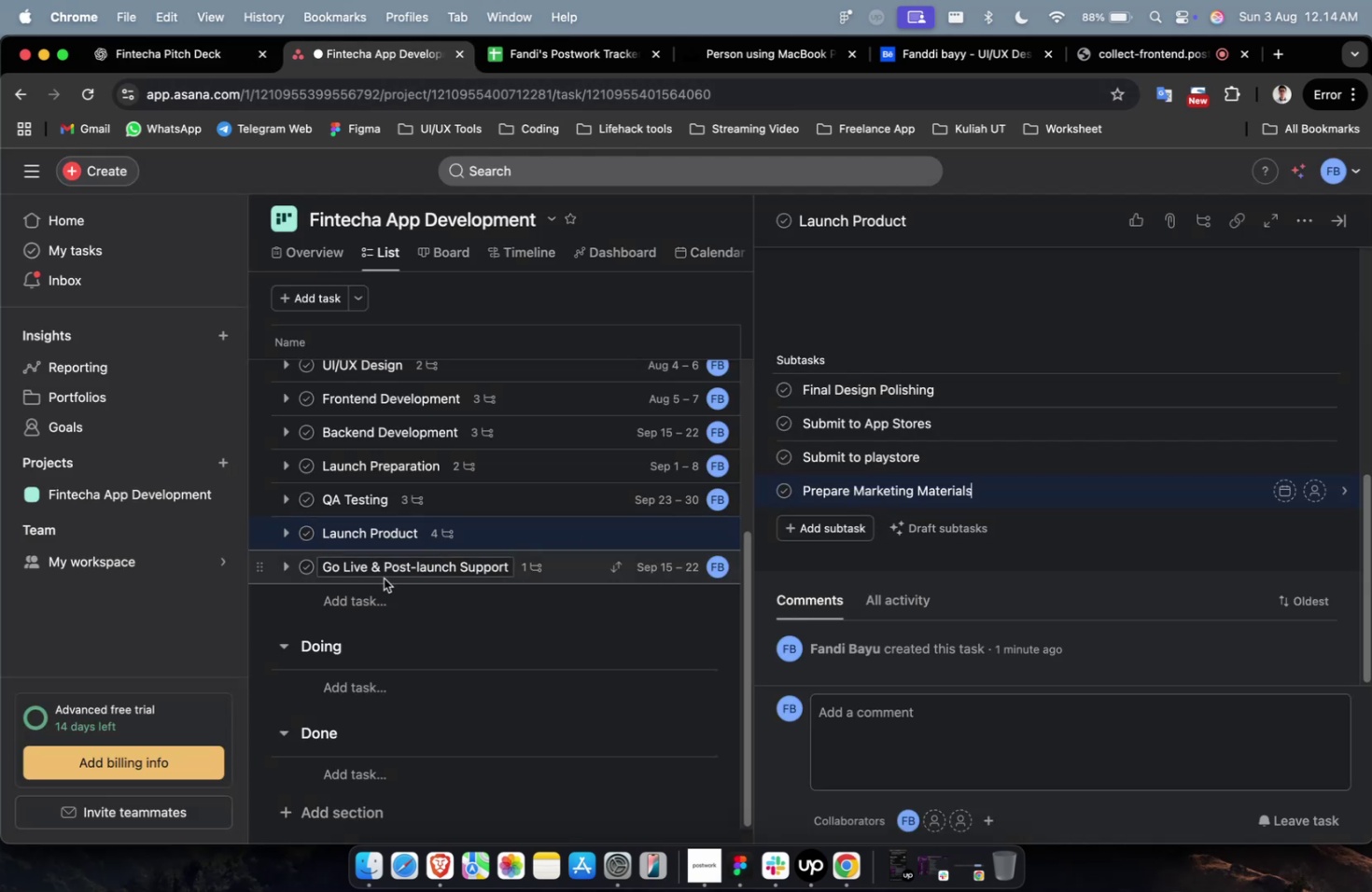 
left_click([379, 586])
 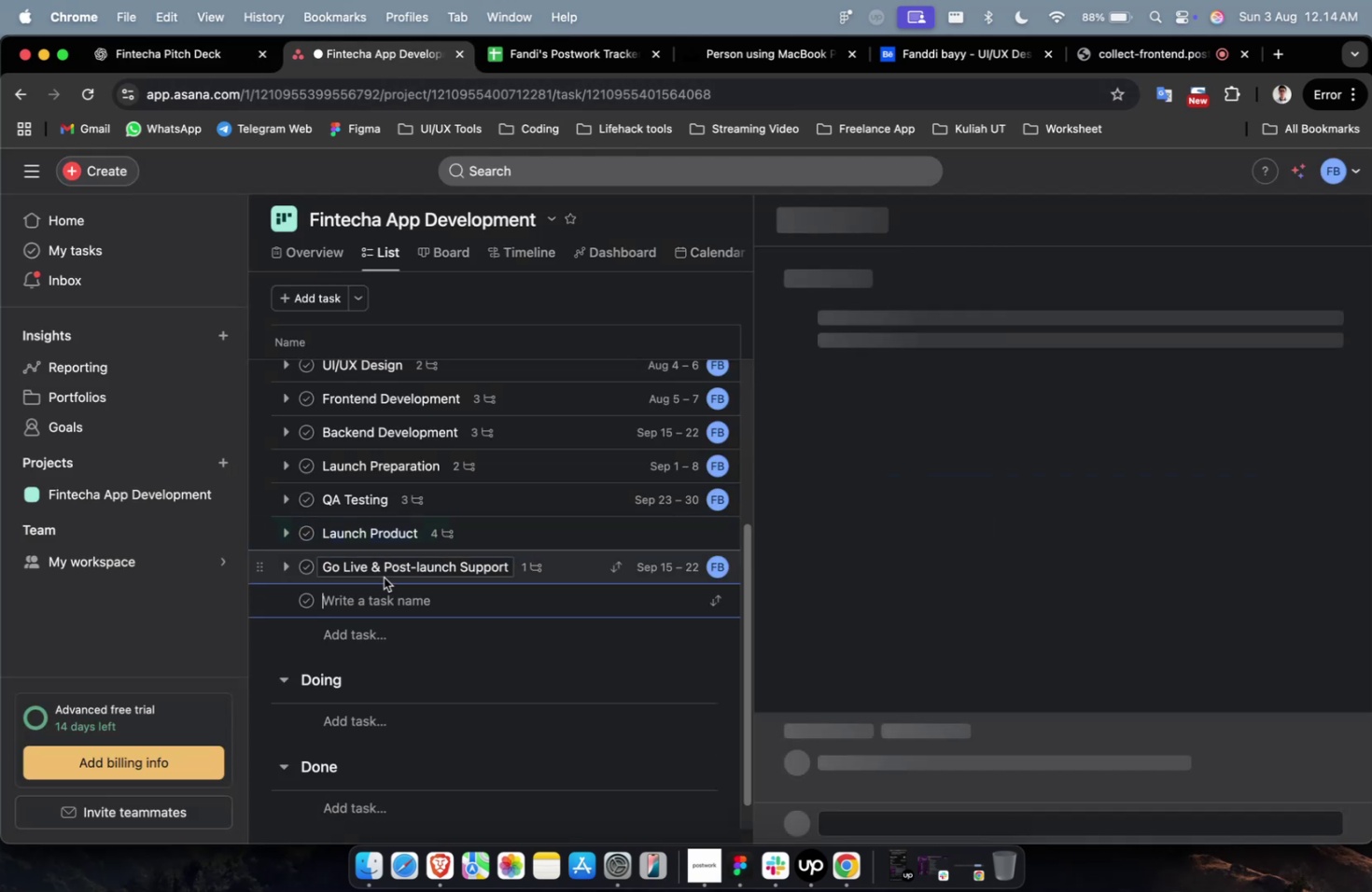 
double_click([384, 577])
 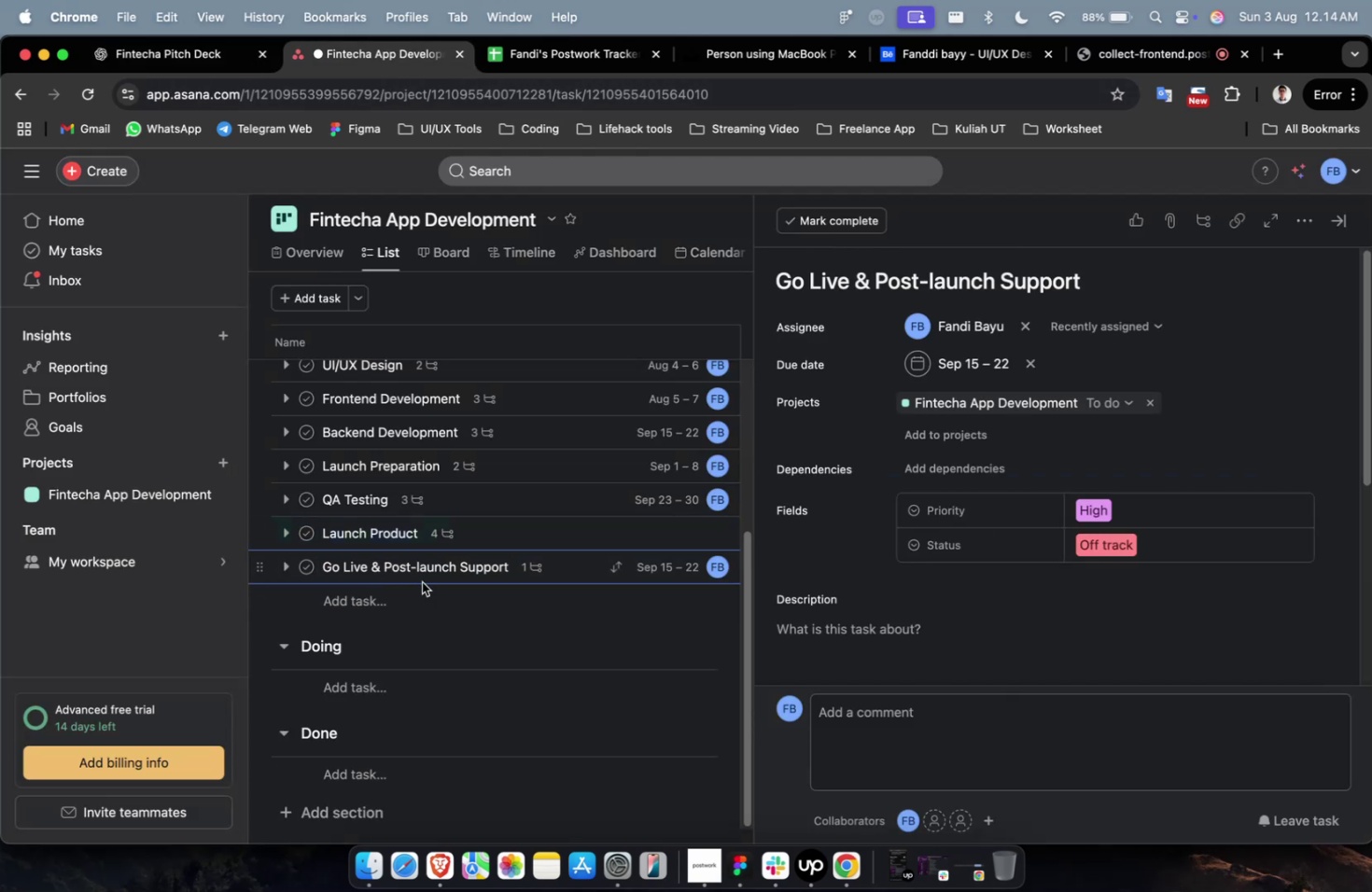 
scroll: coordinate [847, 612], scroll_direction: down, amount: 19.0
 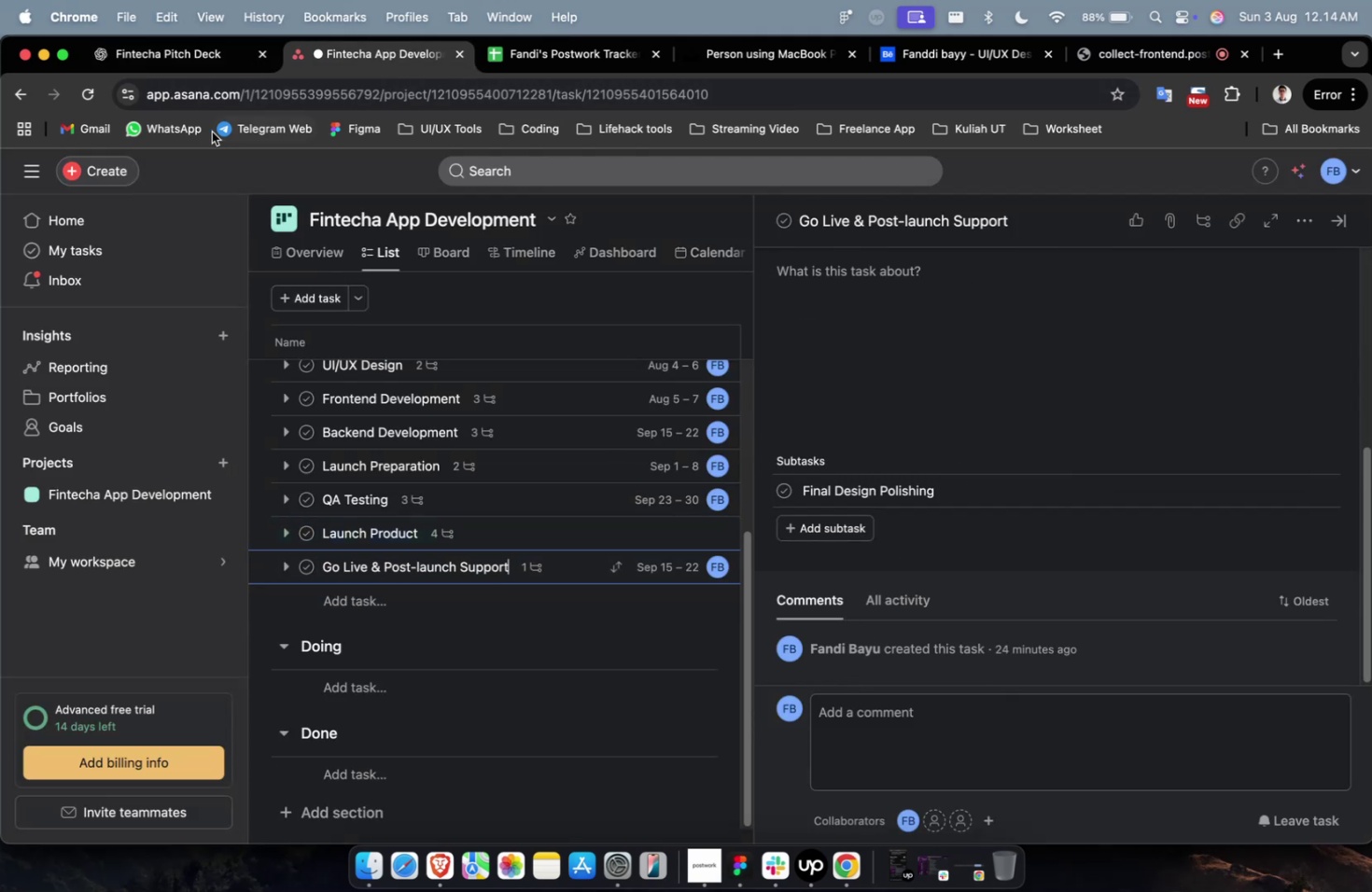 
left_click([182, 63])
 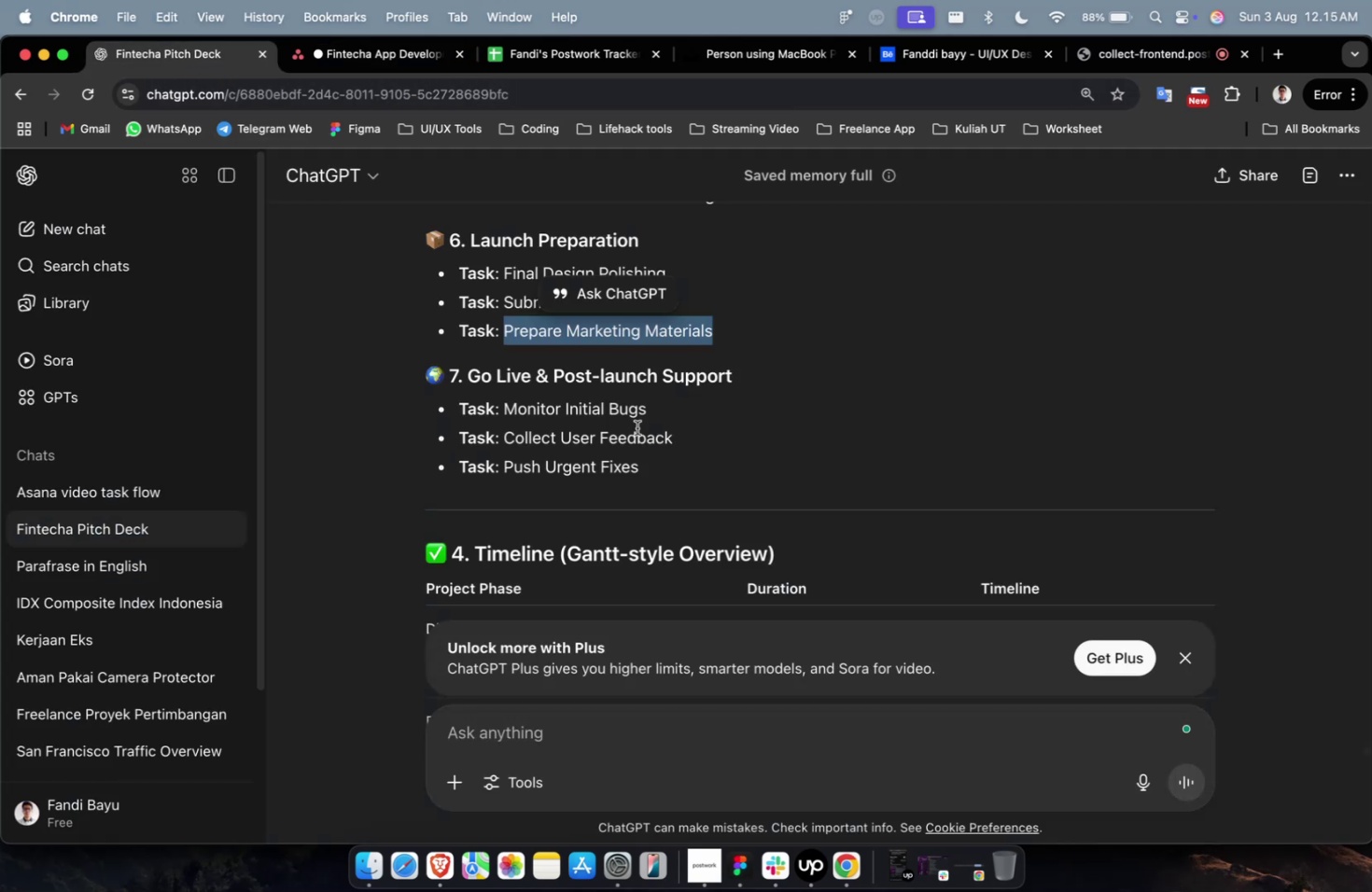 
left_click_drag(start_coordinate=[647, 416], to_coordinate=[503, 417])
 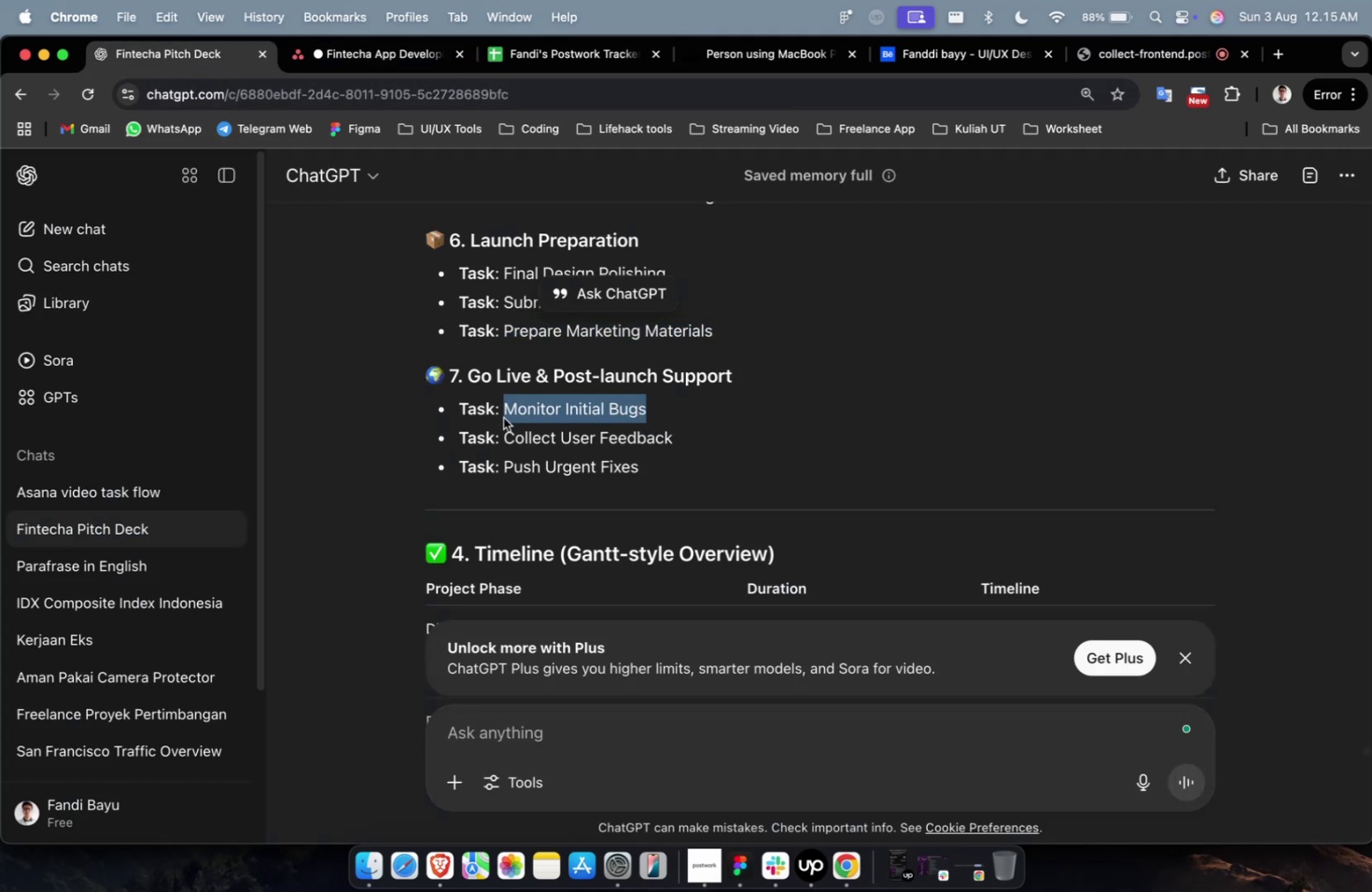 
key(Meta+C)
 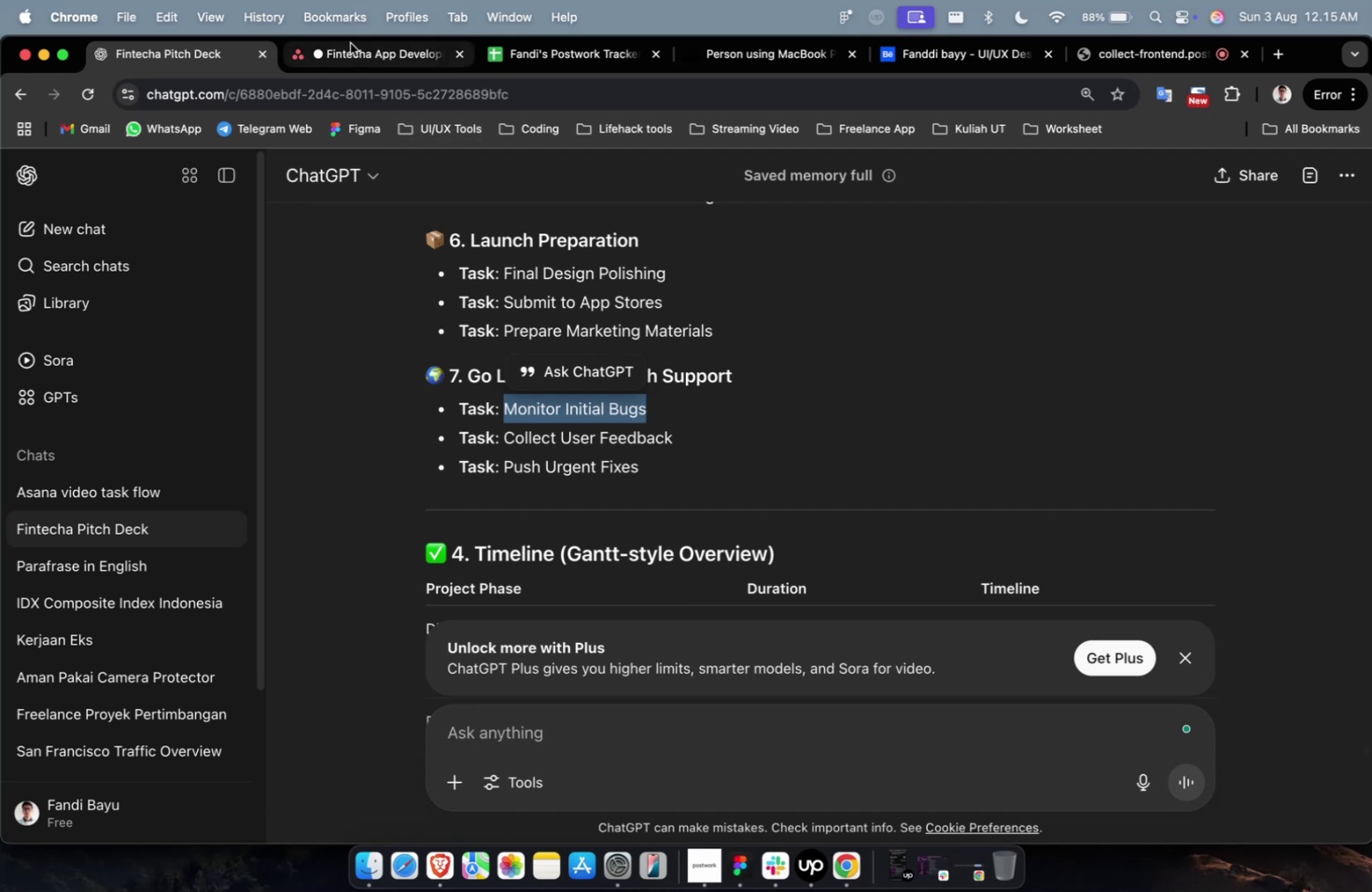 
left_click([350, 55])
 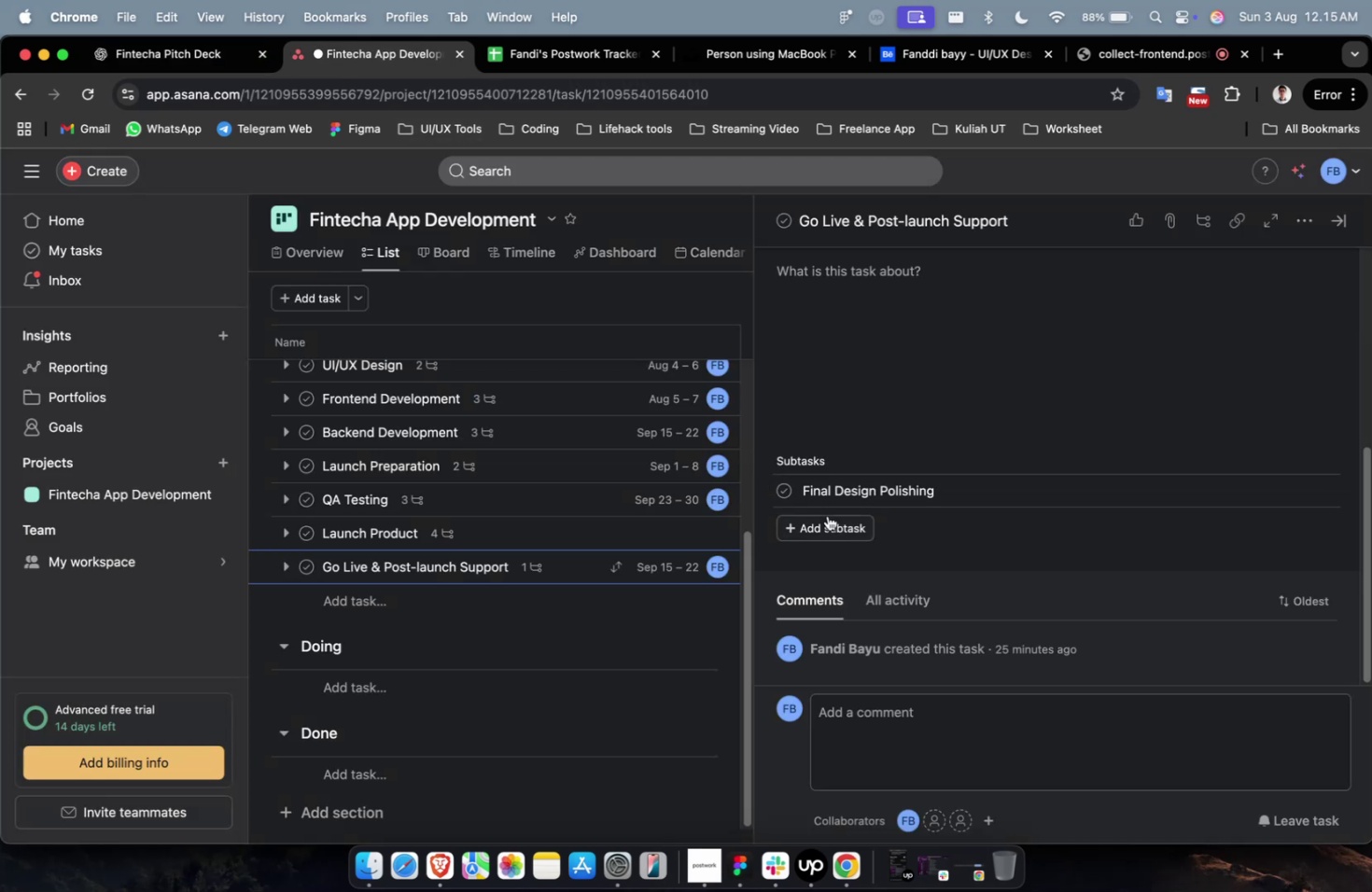 
left_click([825, 522])
 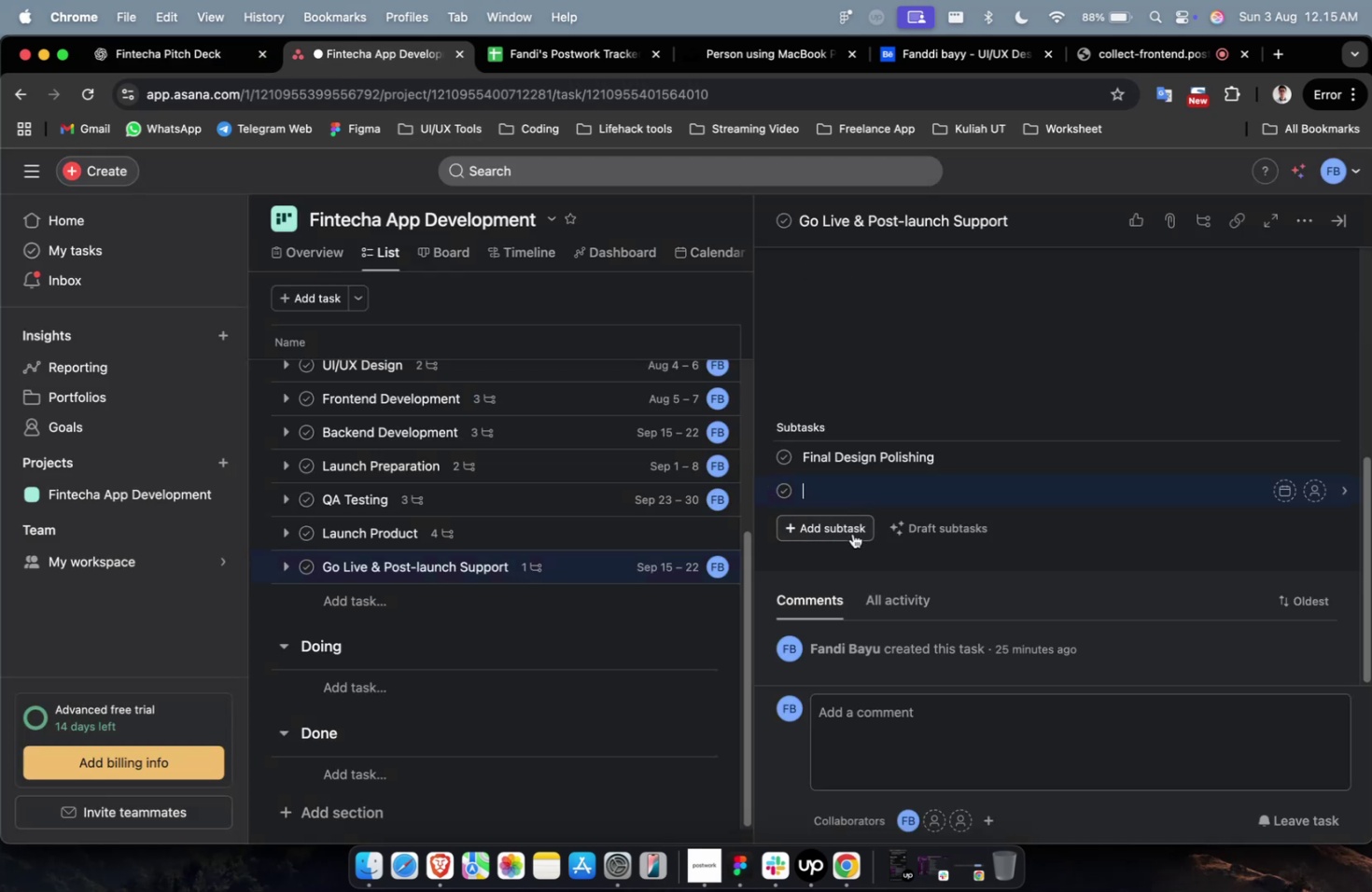 
key(Meta+V)
 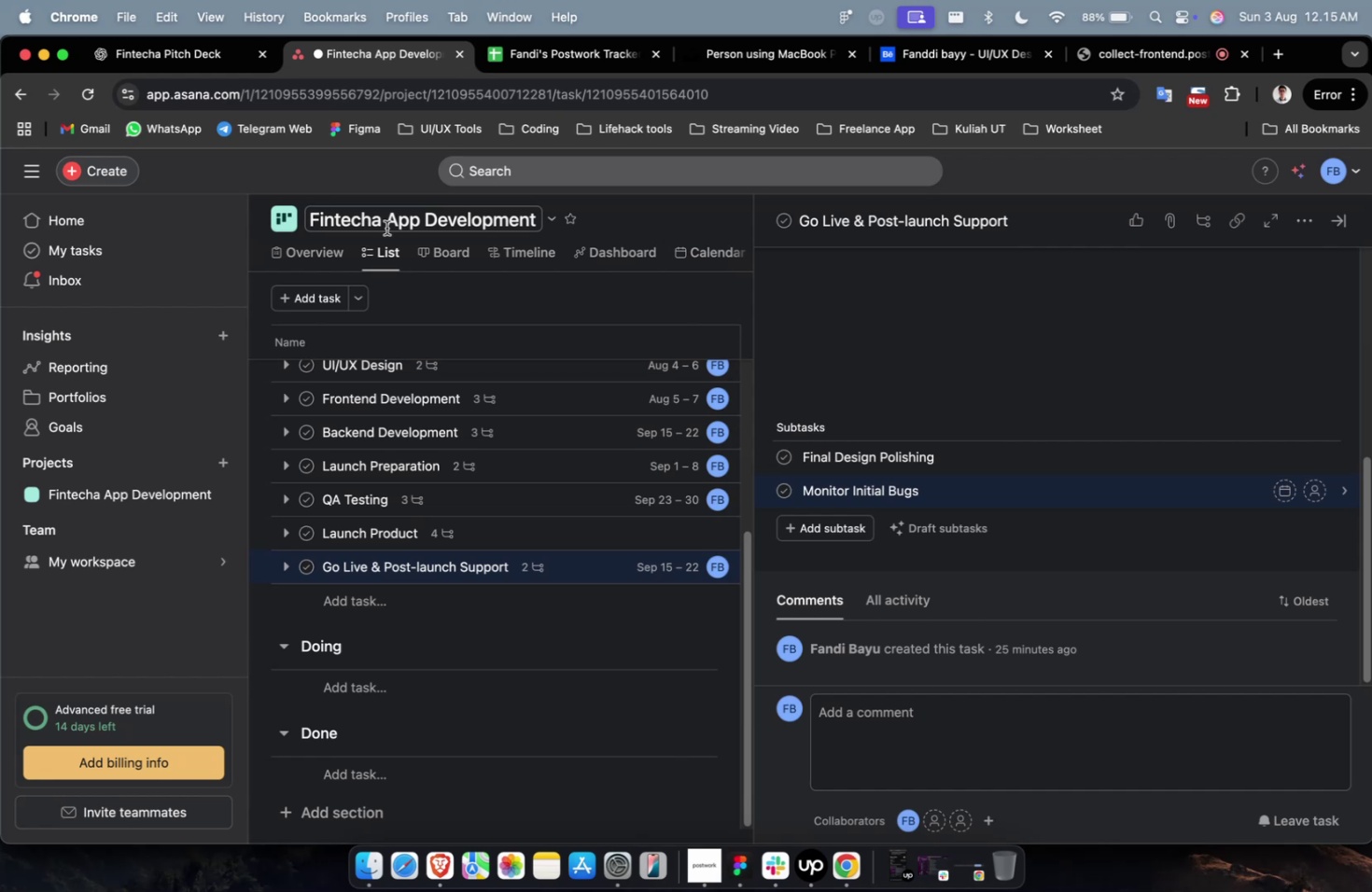 
wait(25.64)
 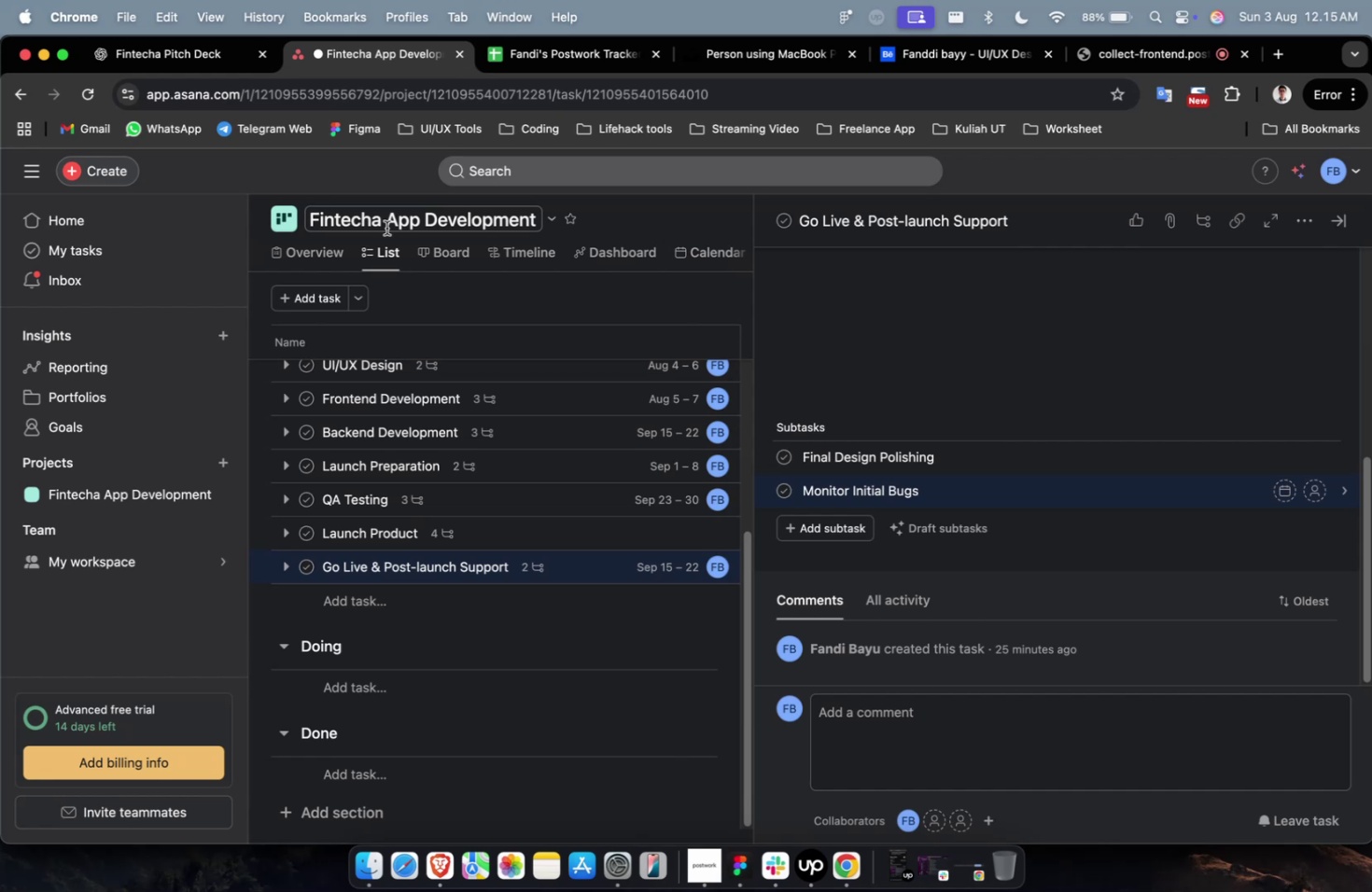 
scroll: coordinate [386, 228], scroll_direction: up, amount: 1.0
 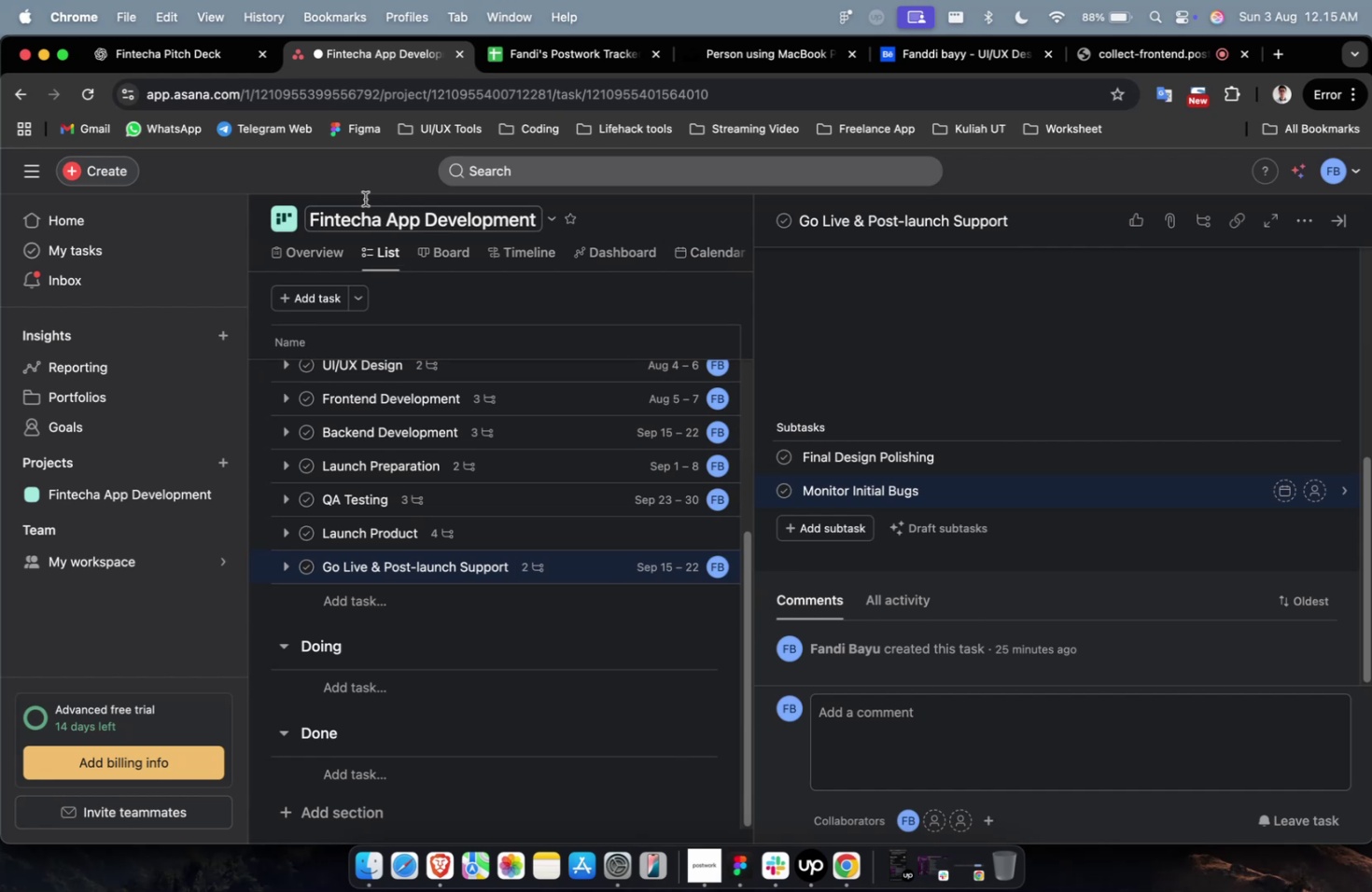 
left_click([151, 59])
 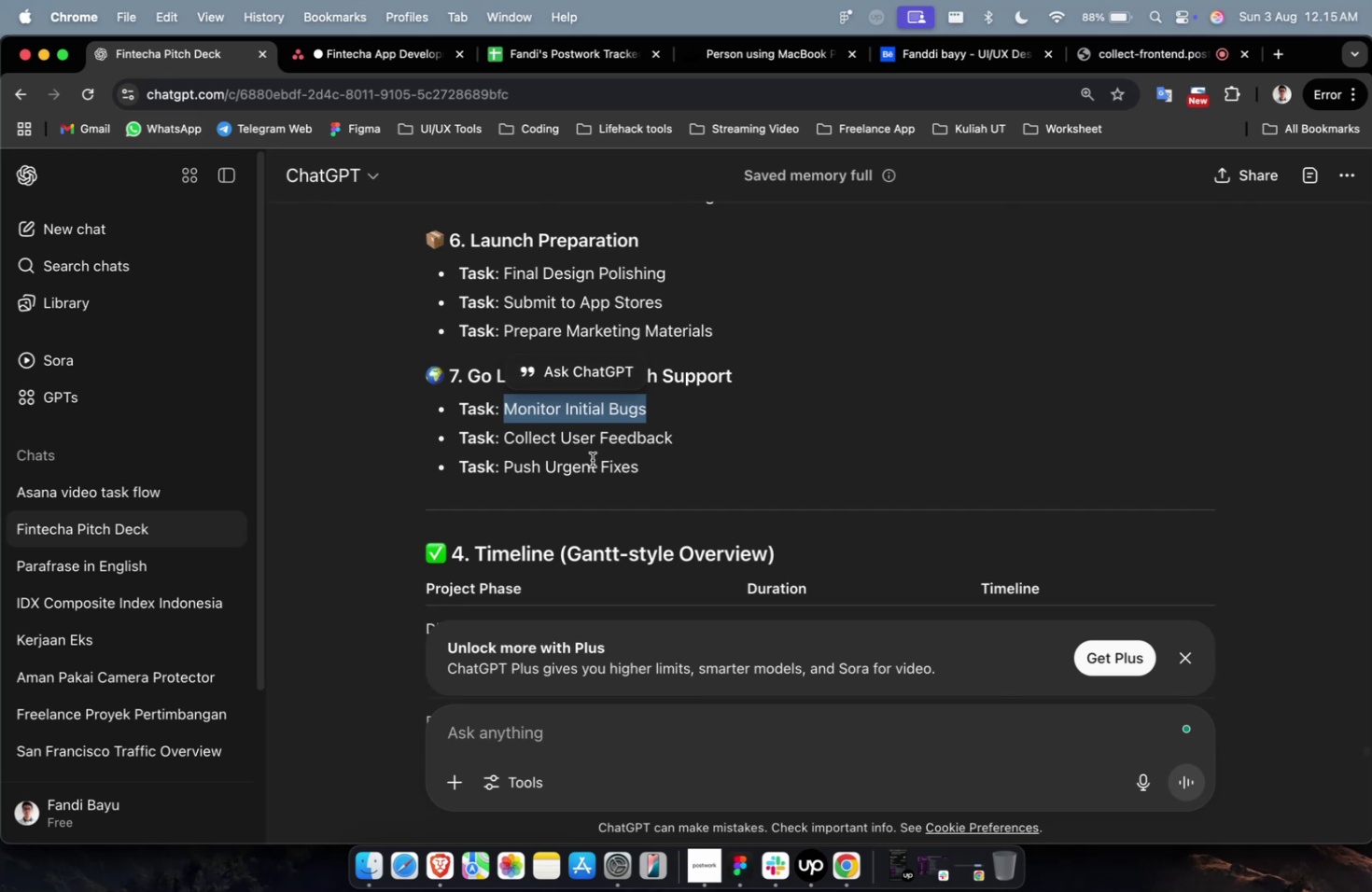 
left_click([623, 460])
 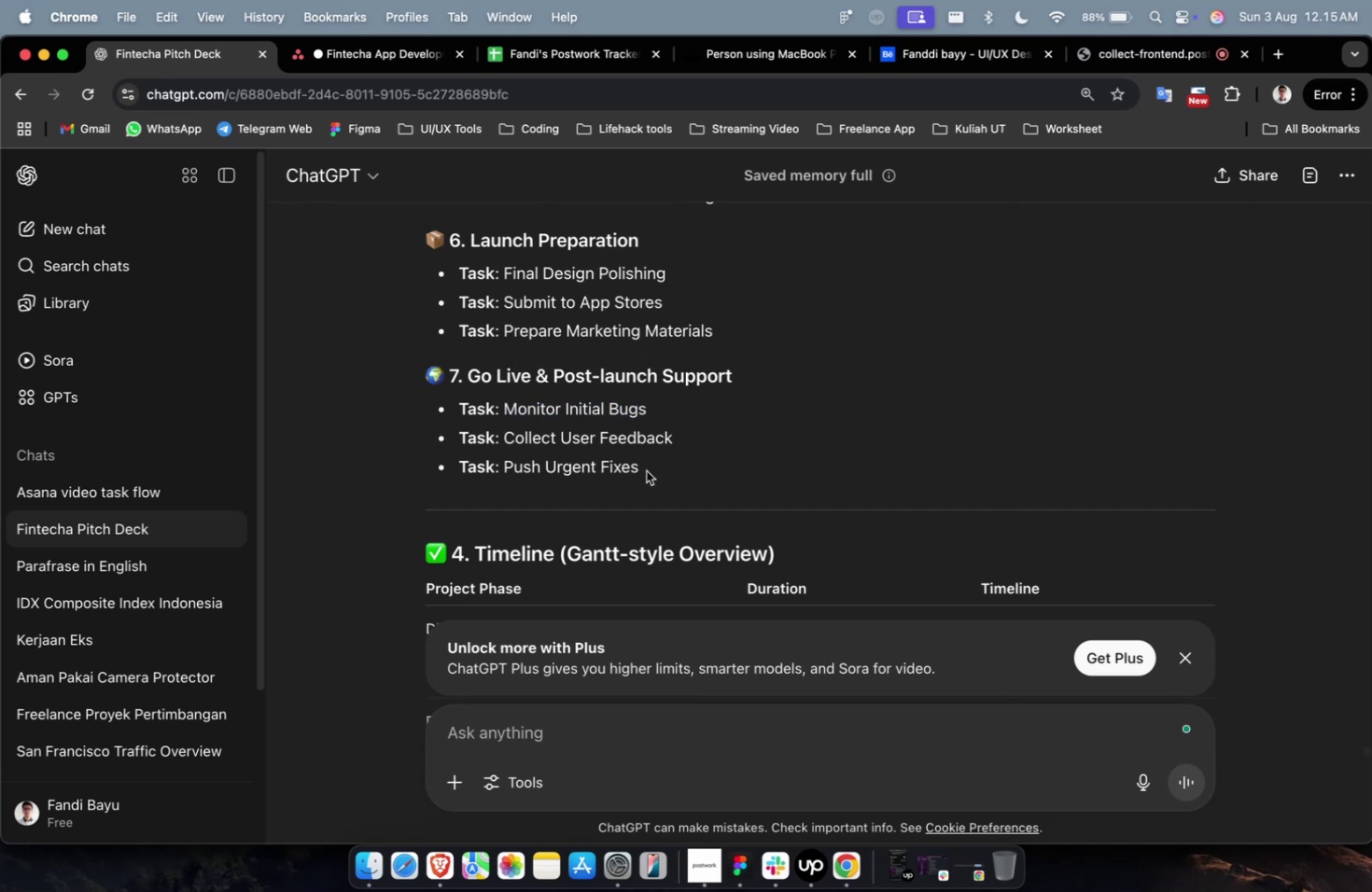 
left_click_drag(start_coordinate=[643, 473], to_coordinate=[503, 477])
 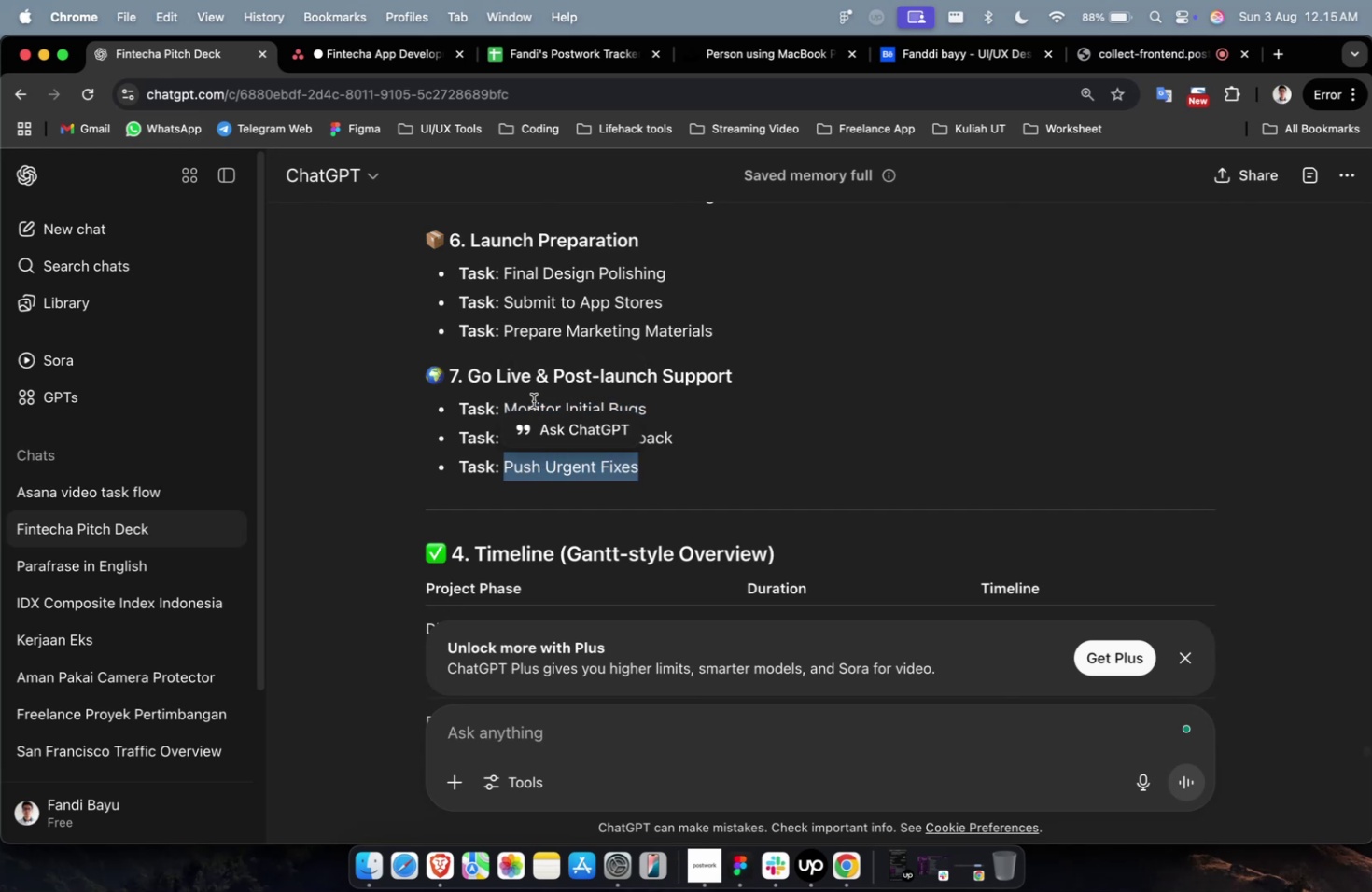 
key(Meta+C)
 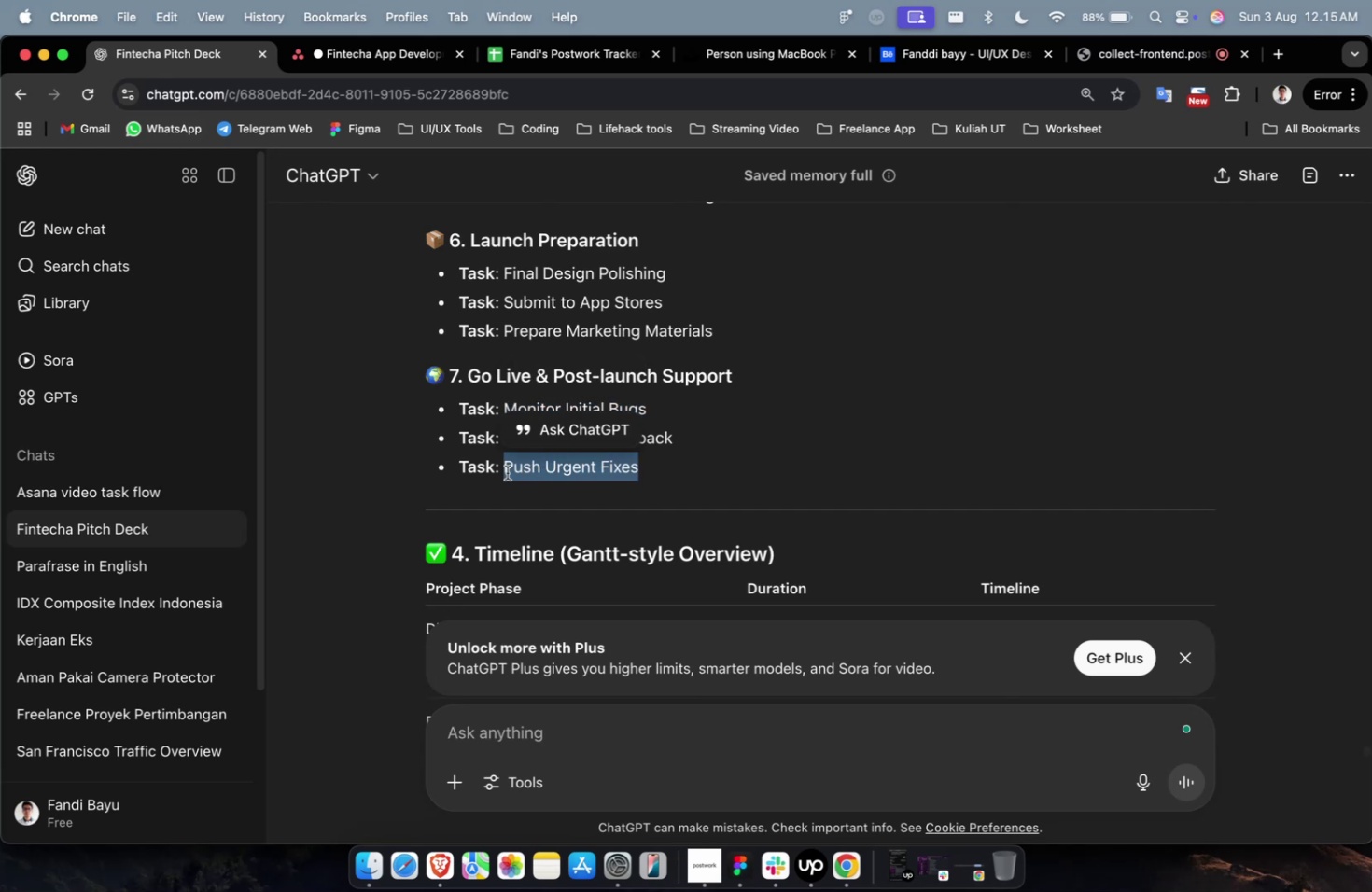 
scroll: coordinate [533, 398], scroll_direction: down, amount: 7.0
 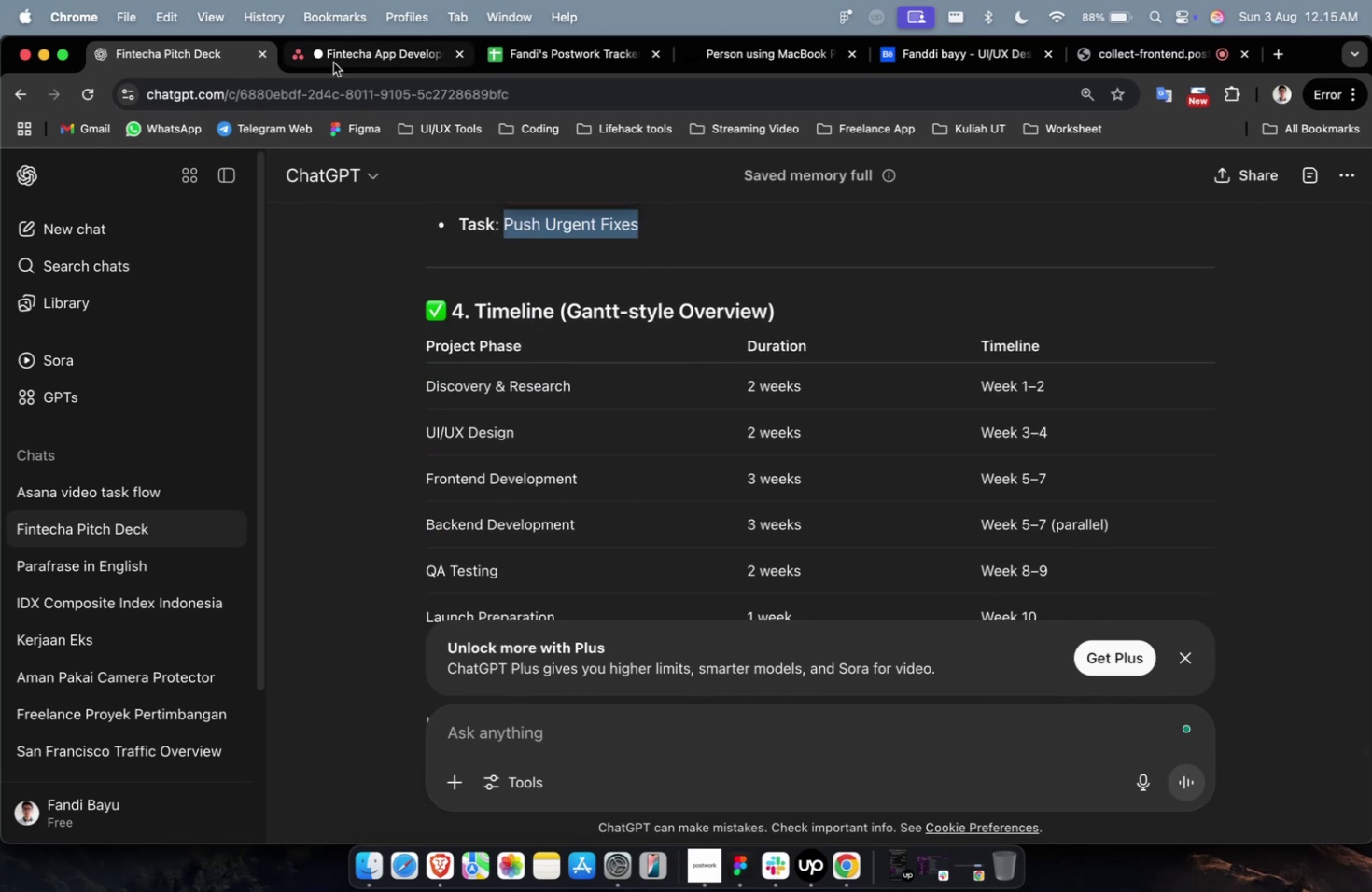 
left_click([362, 70])
 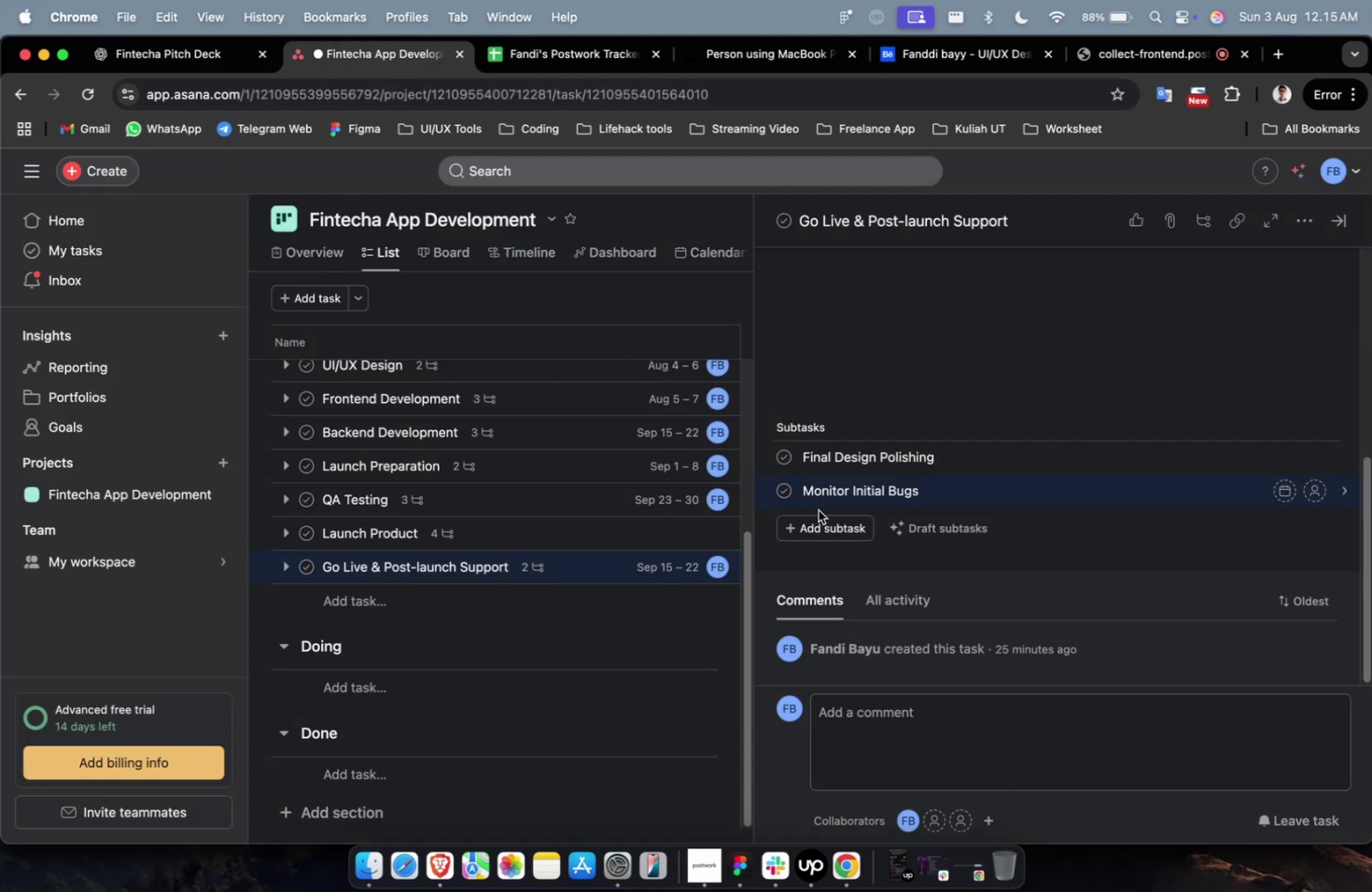 
left_click([820, 521])
 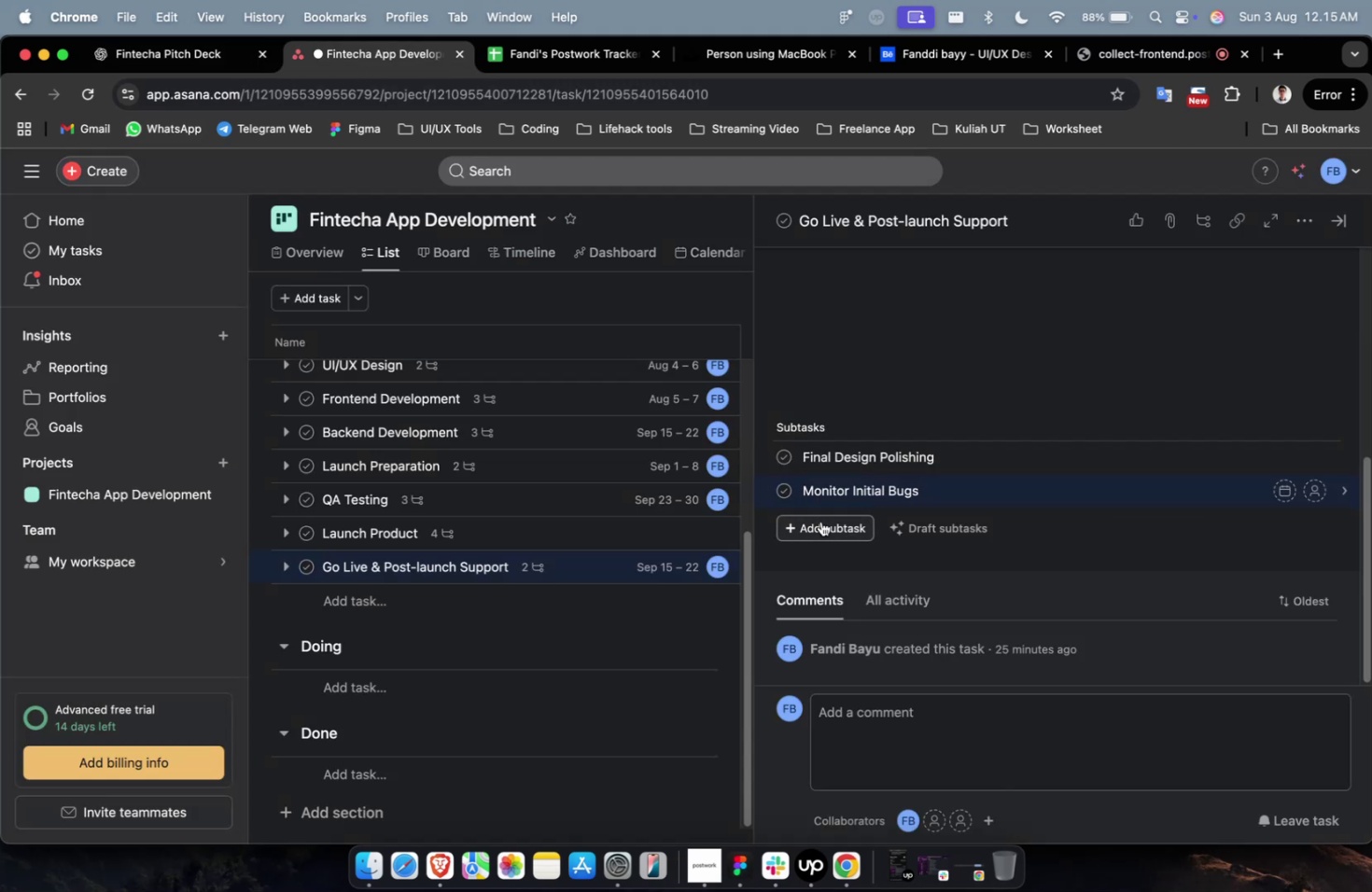 
key(Meta+V)
 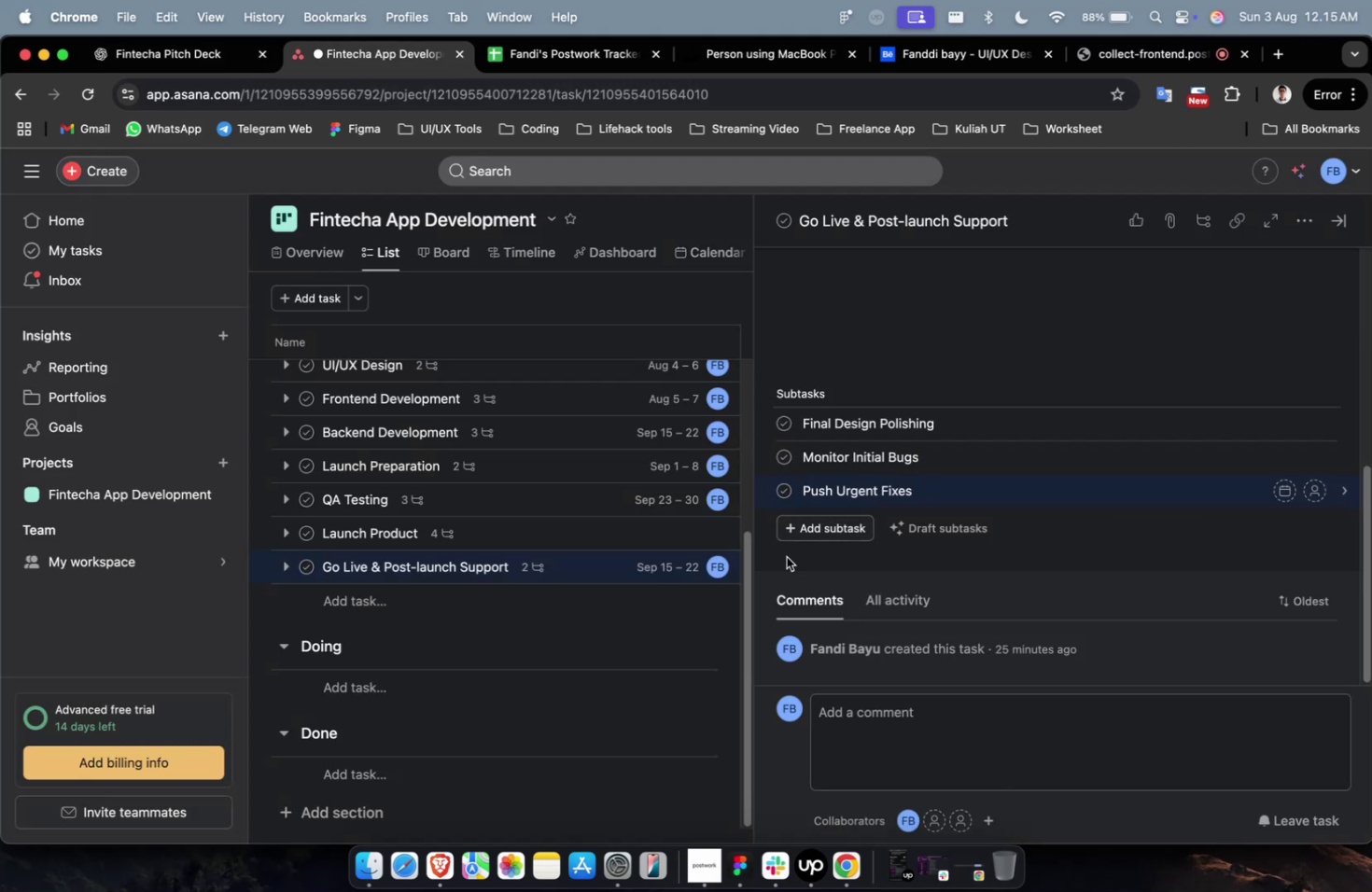 
left_click([808, 558])
 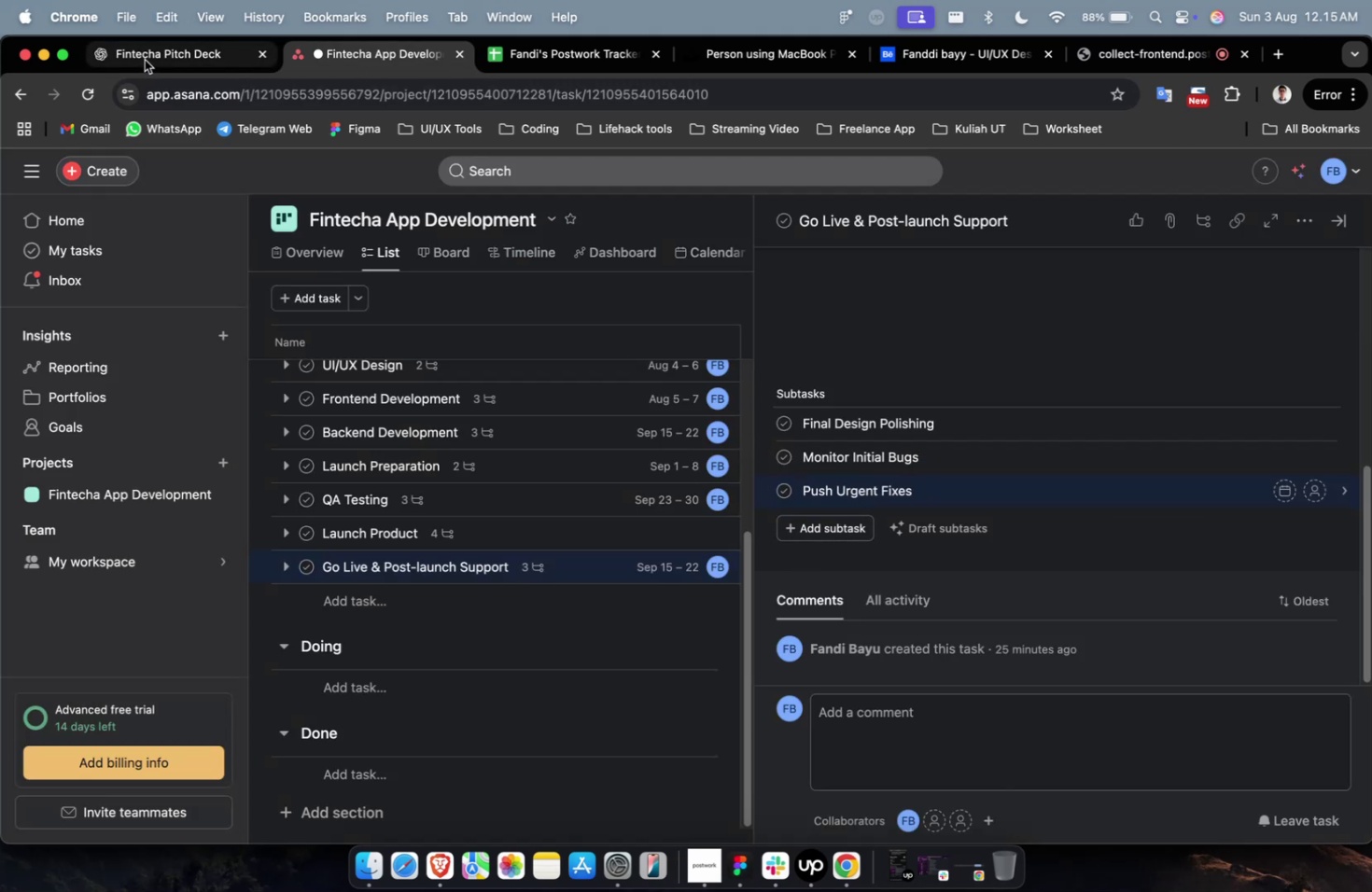 
scroll: coordinate [514, 432], scroll_direction: down, amount: 13.0
 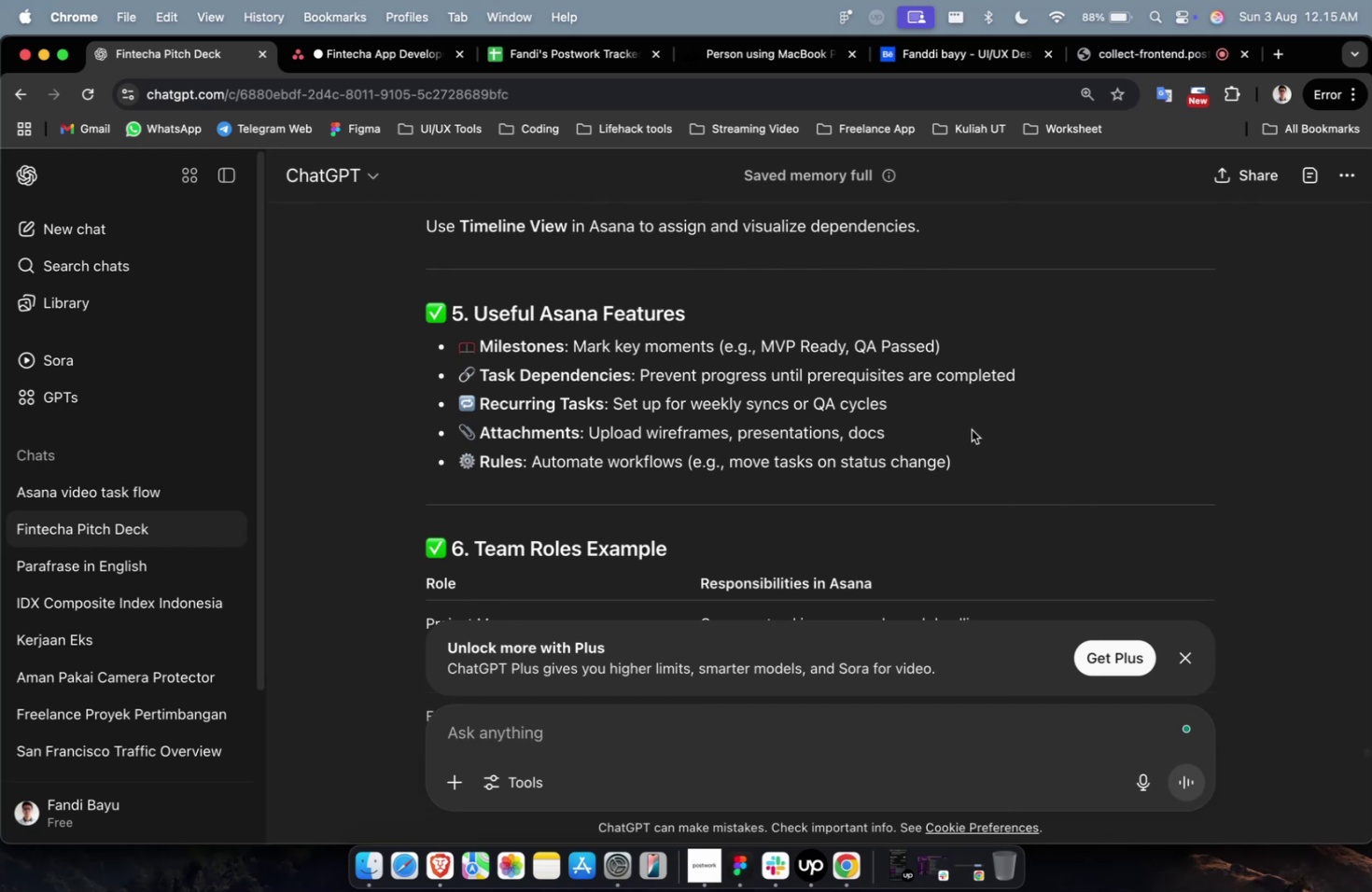 
wait(5.23)
 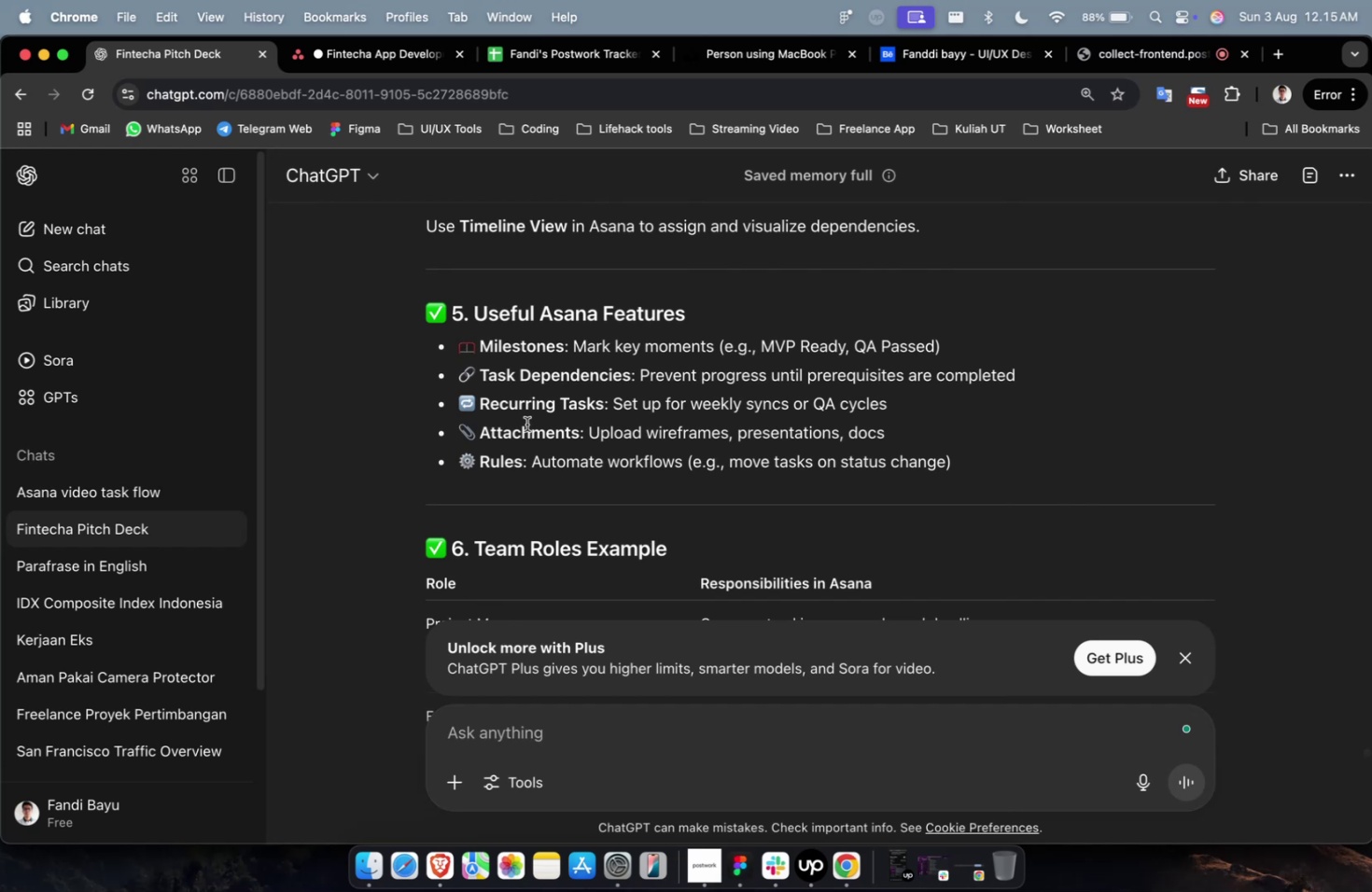 
scroll: coordinate [653, 325], scroll_direction: down, amount: 23.0
 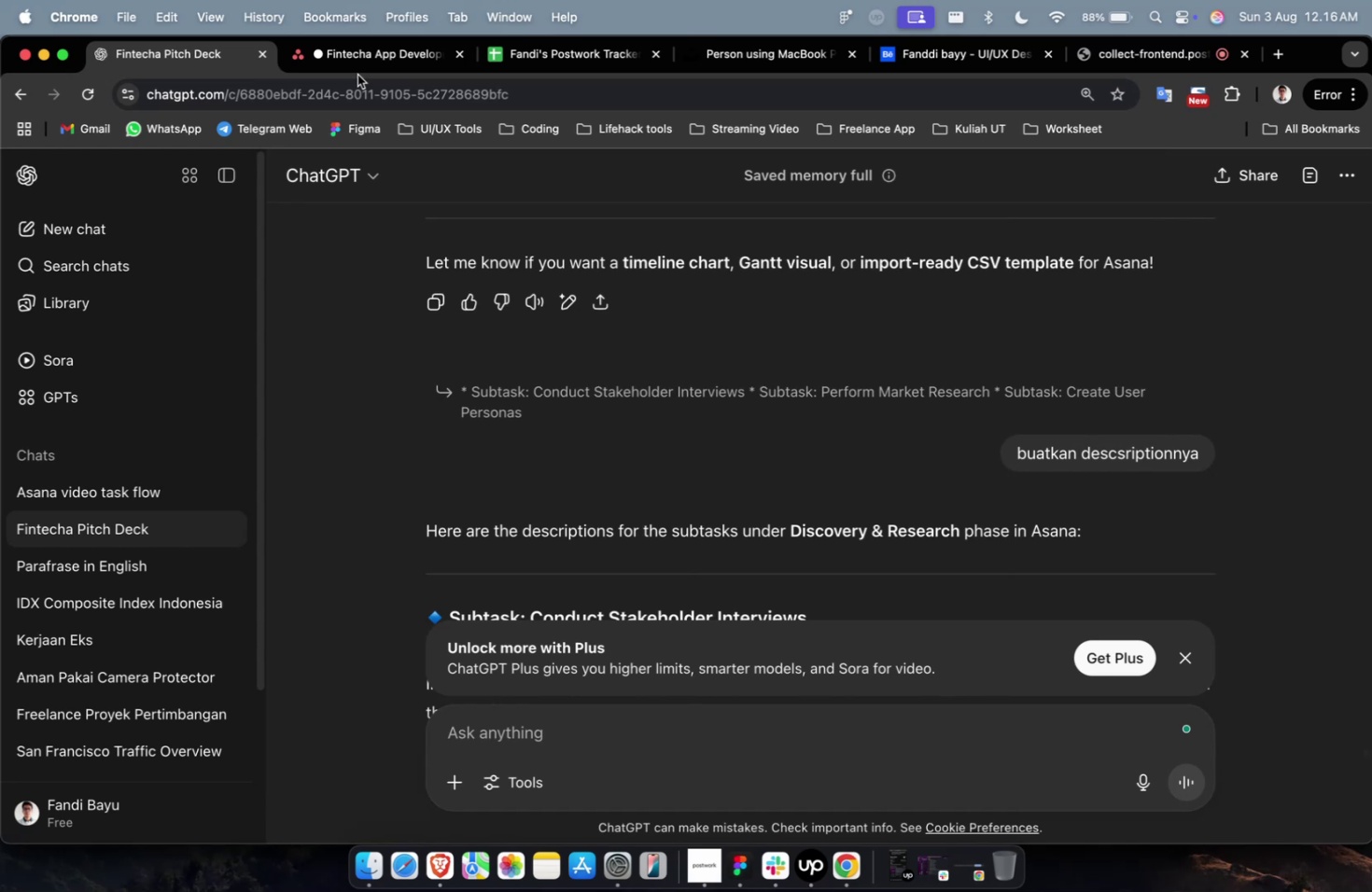 
wait(53.26)
 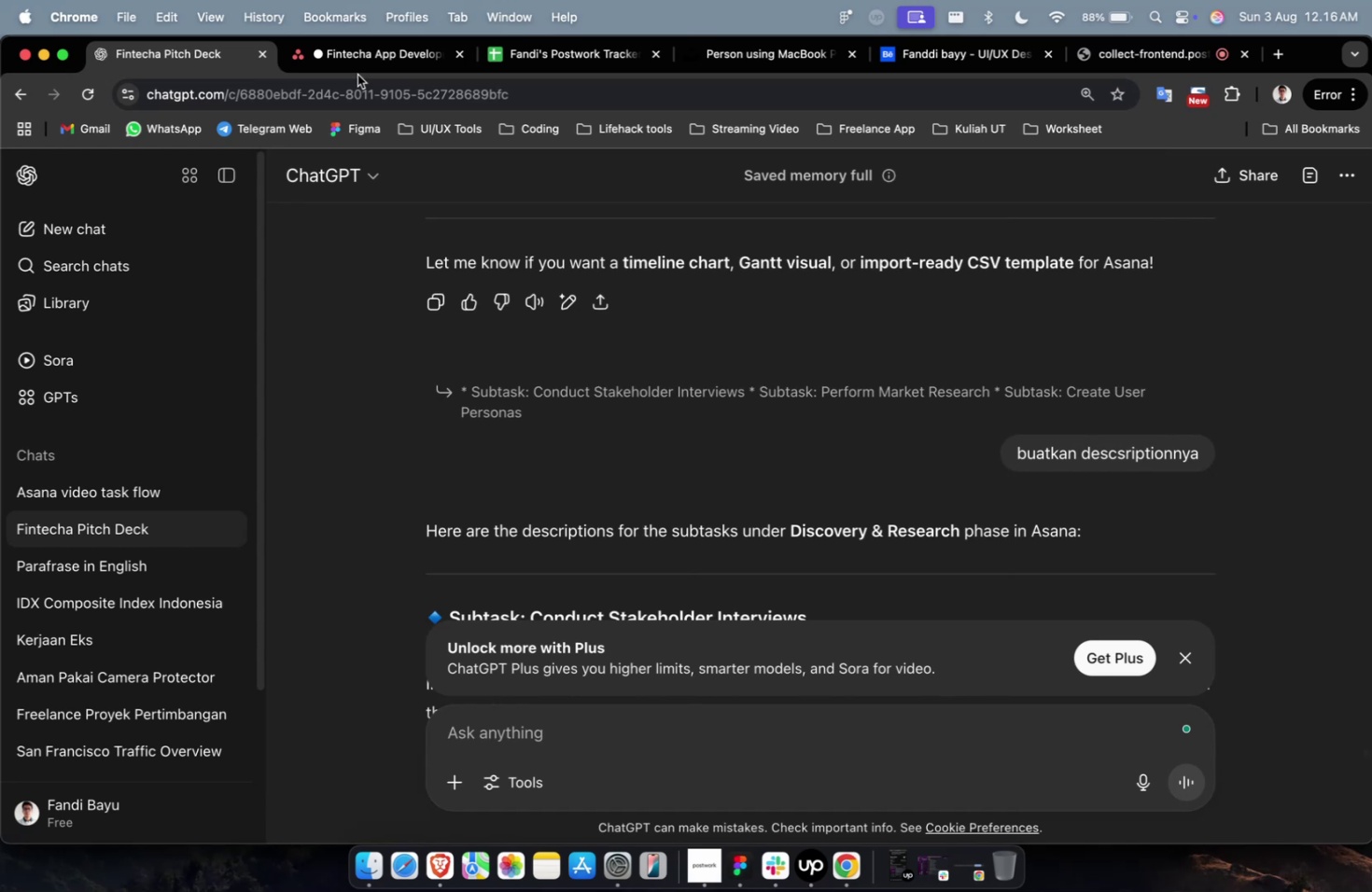 
scroll: coordinate [402, 397], scroll_direction: down, amount: 18.0
 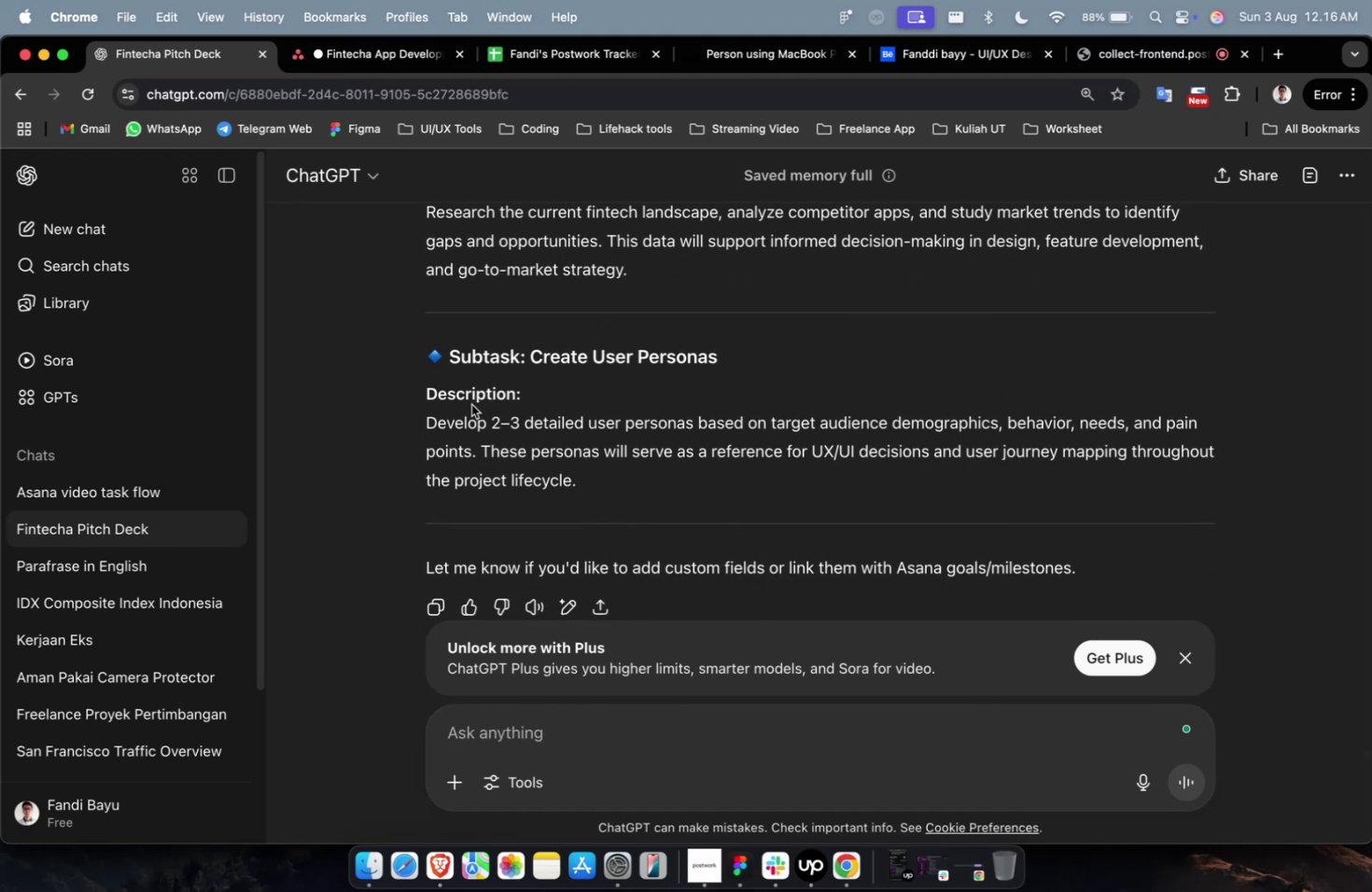 
scroll: coordinate [401, 418], scroll_direction: up, amount: 103.0
 